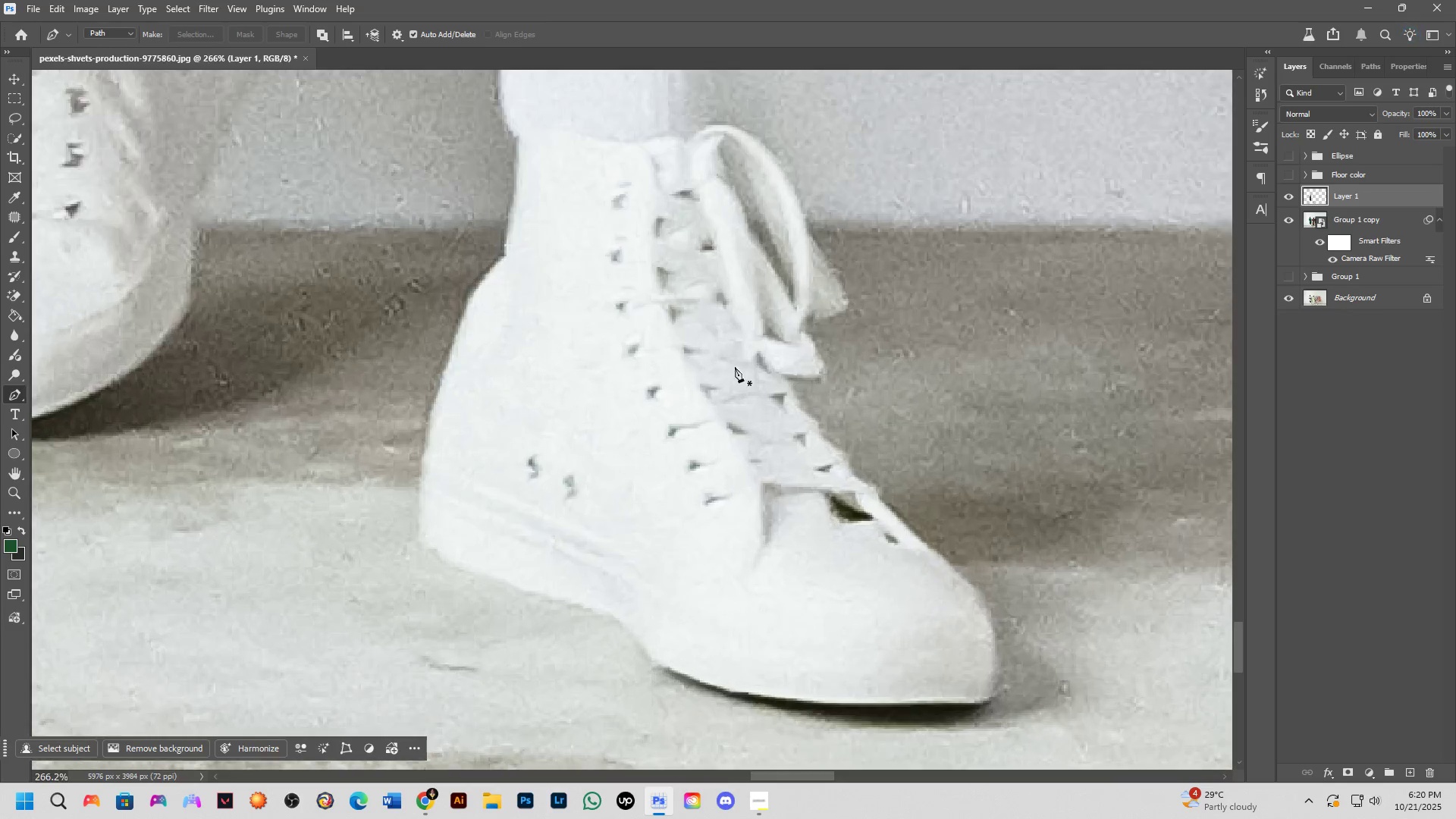 
hold_key(key=Space, duration=0.49)
 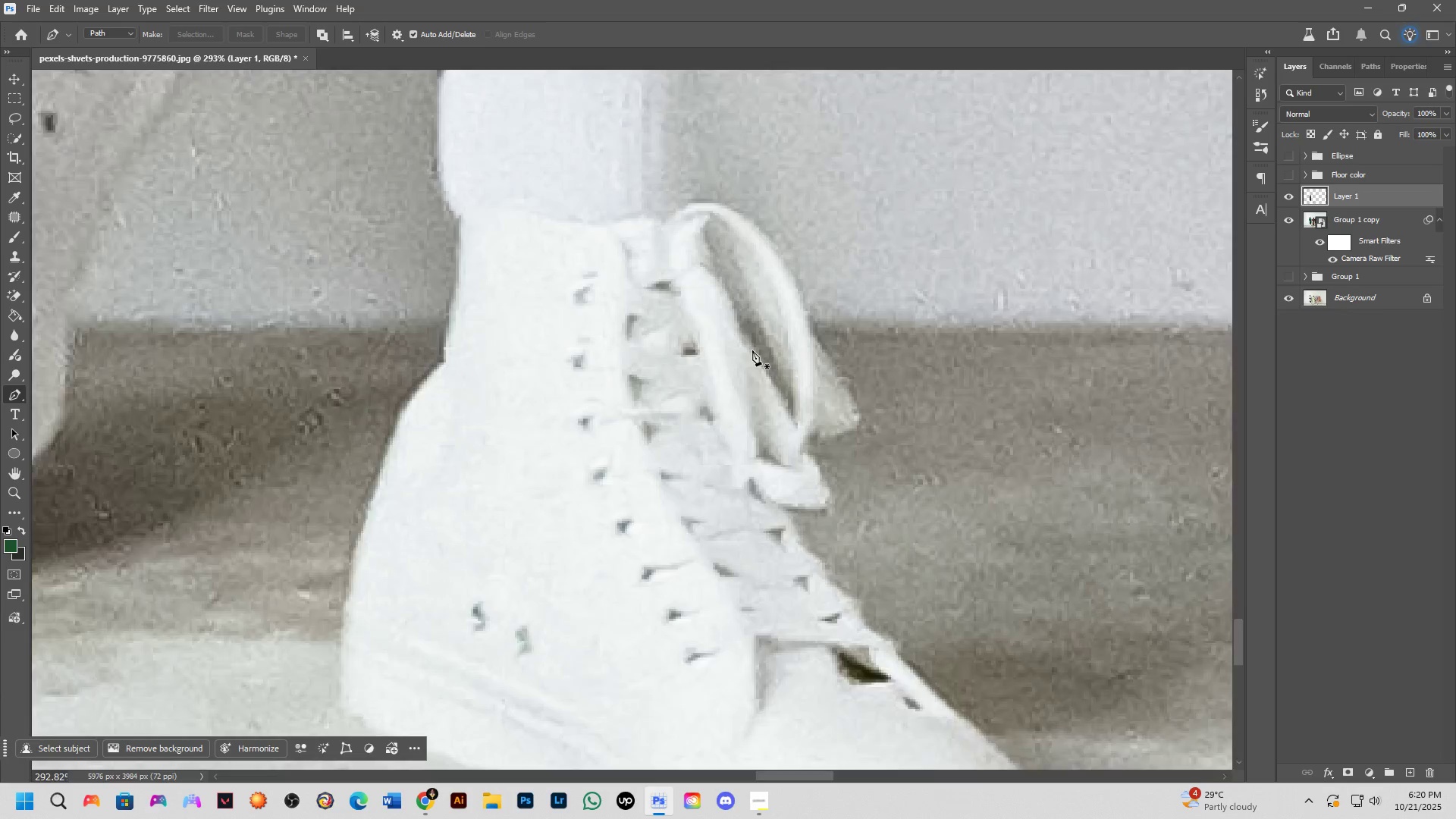 
scroll: coordinate [748, 334], scroll_direction: up, amount: 4.0
 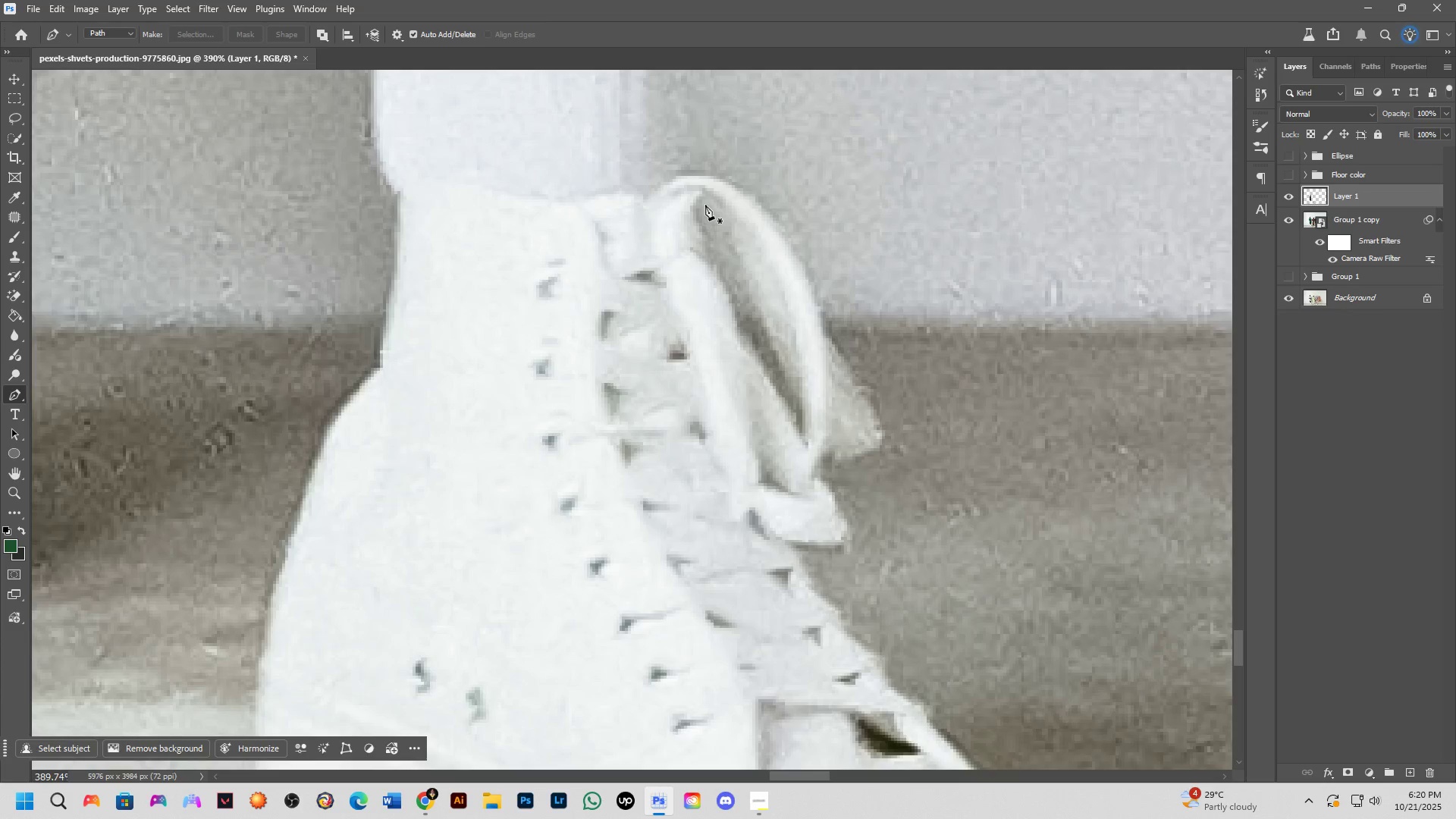 
left_click([701, 196])
 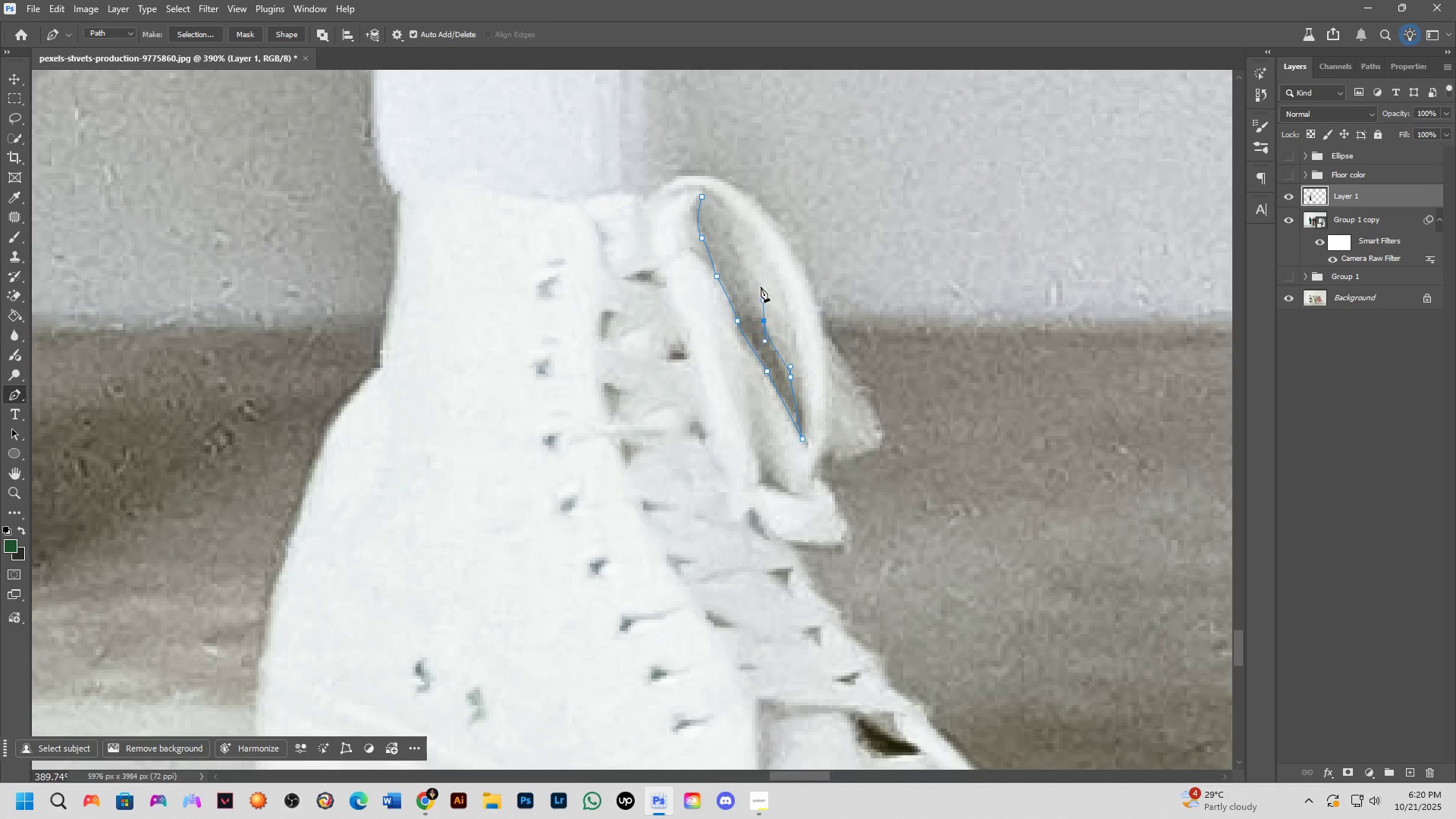 
wait(5.58)
 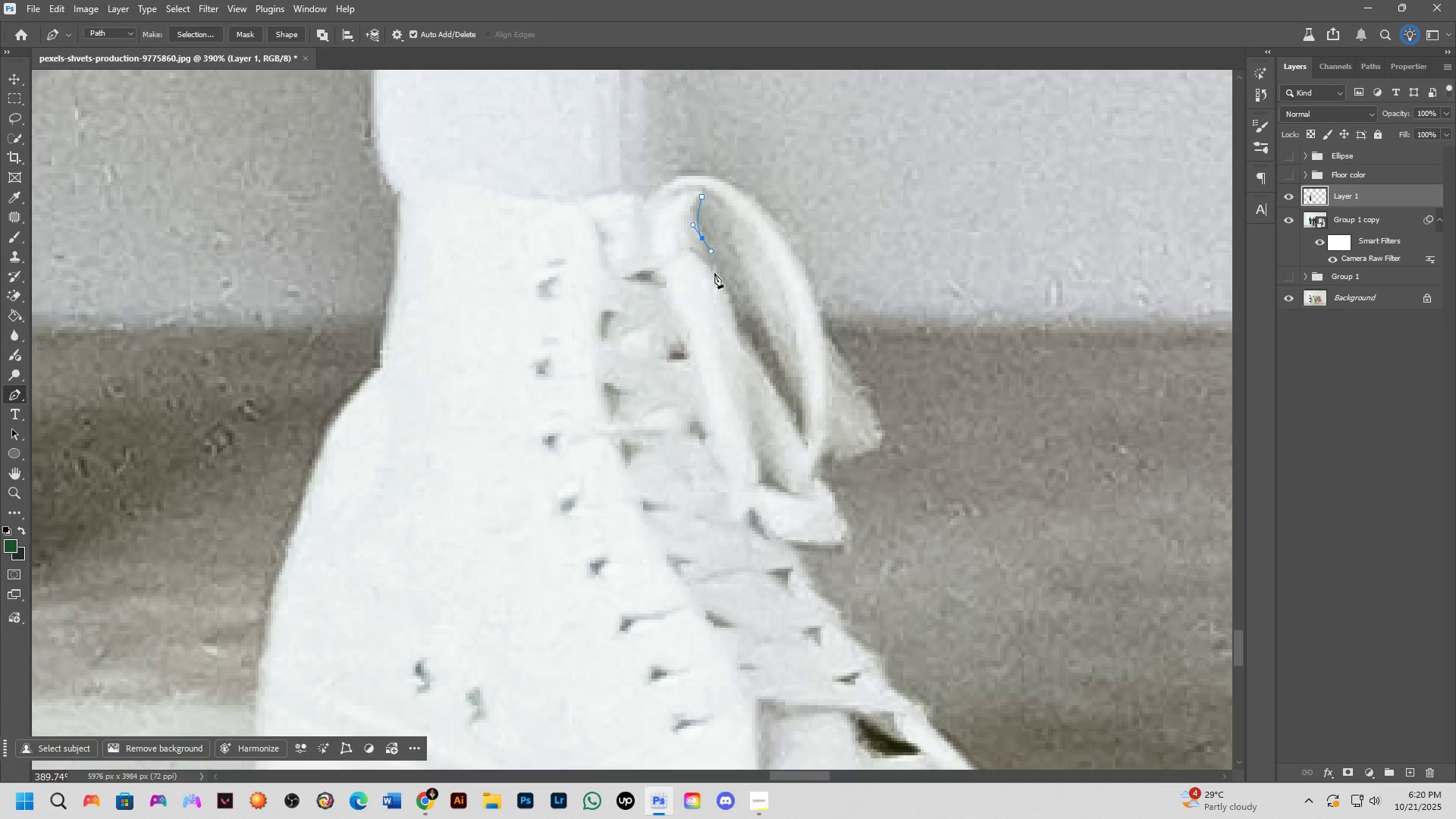 
left_click([699, 196])
 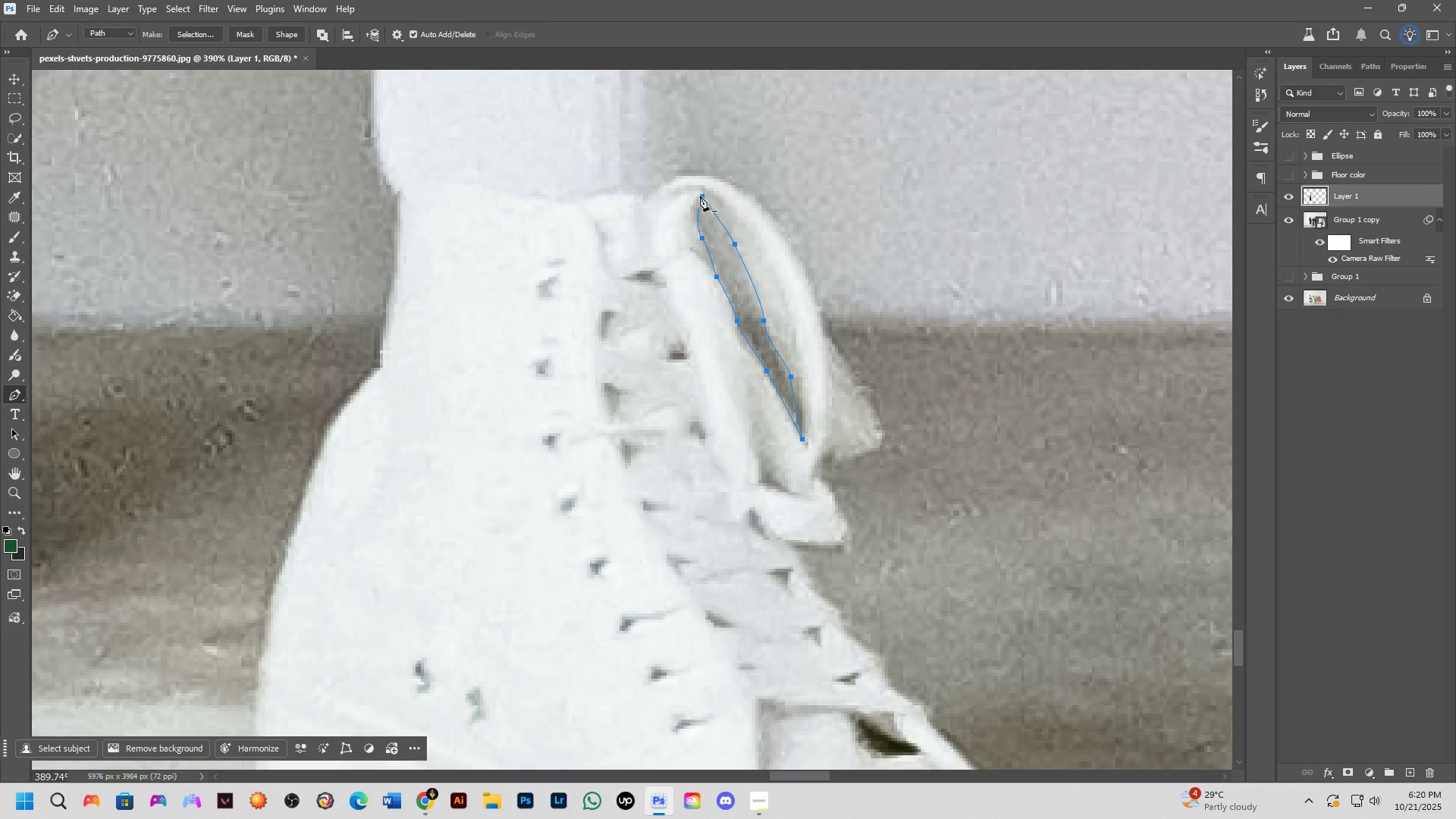 
key(Control+NumpadEnter)
 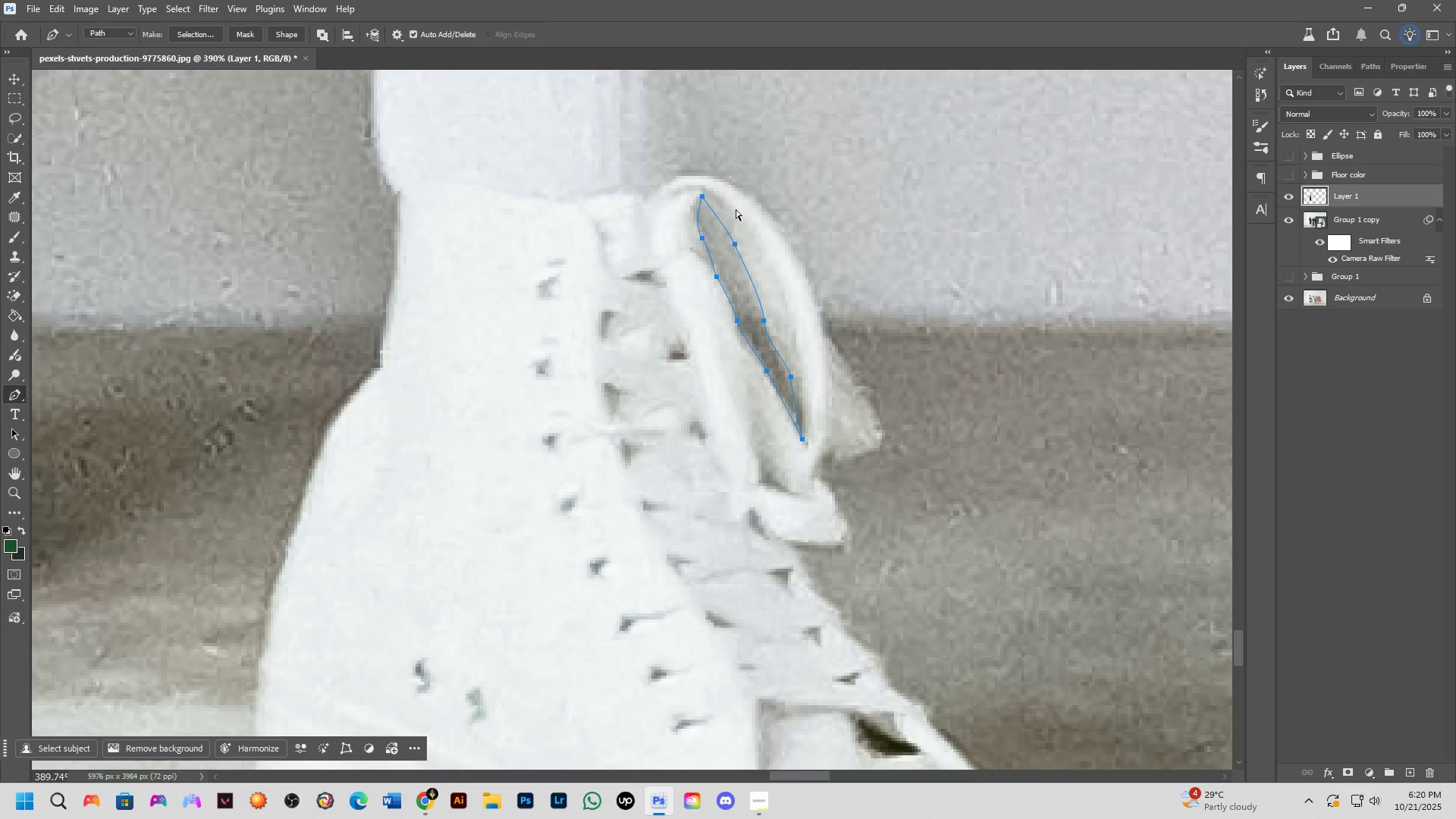 
hold_key(key=ControlLeft, duration=1.53)
 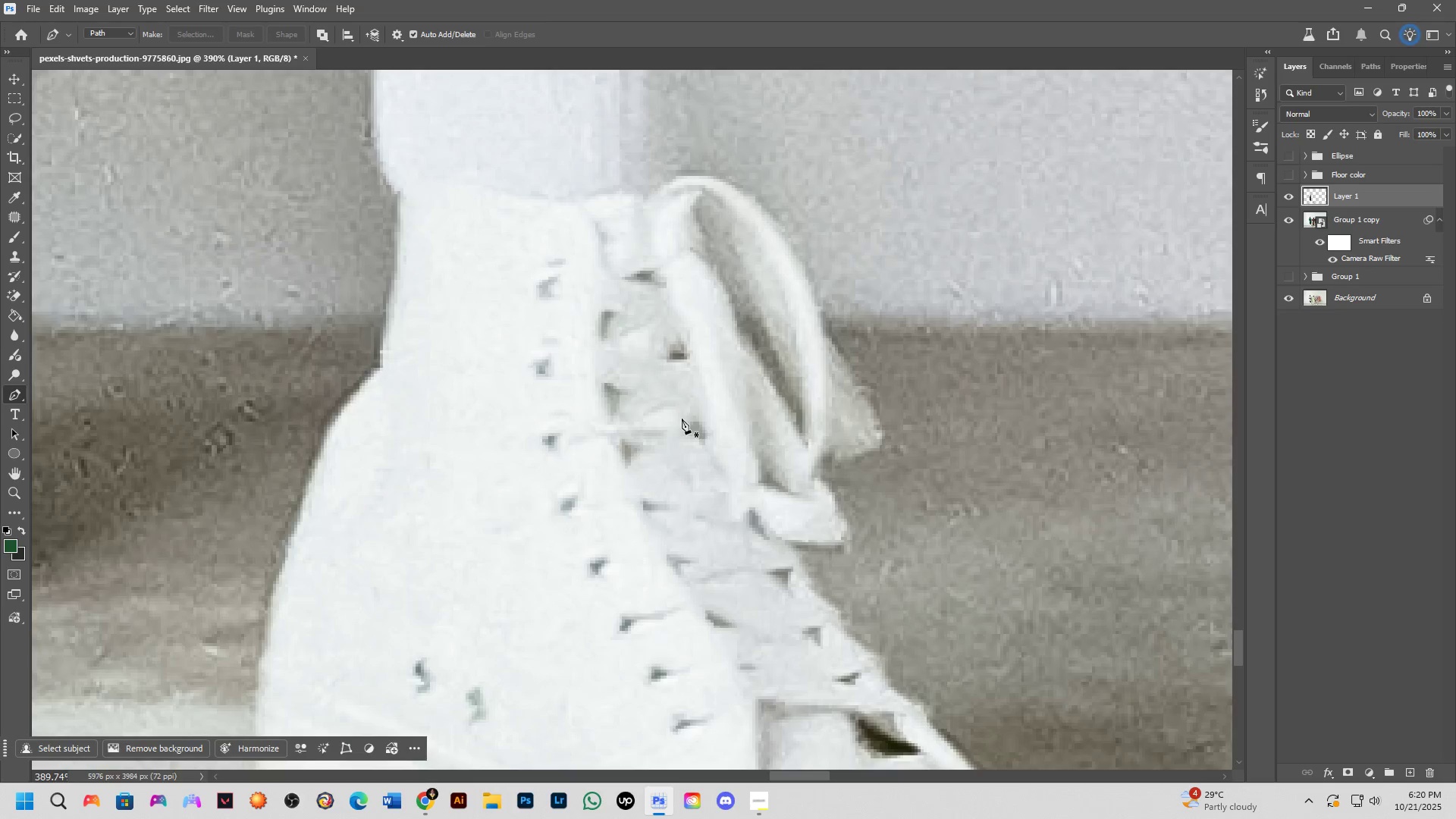 
key(Control+X)
 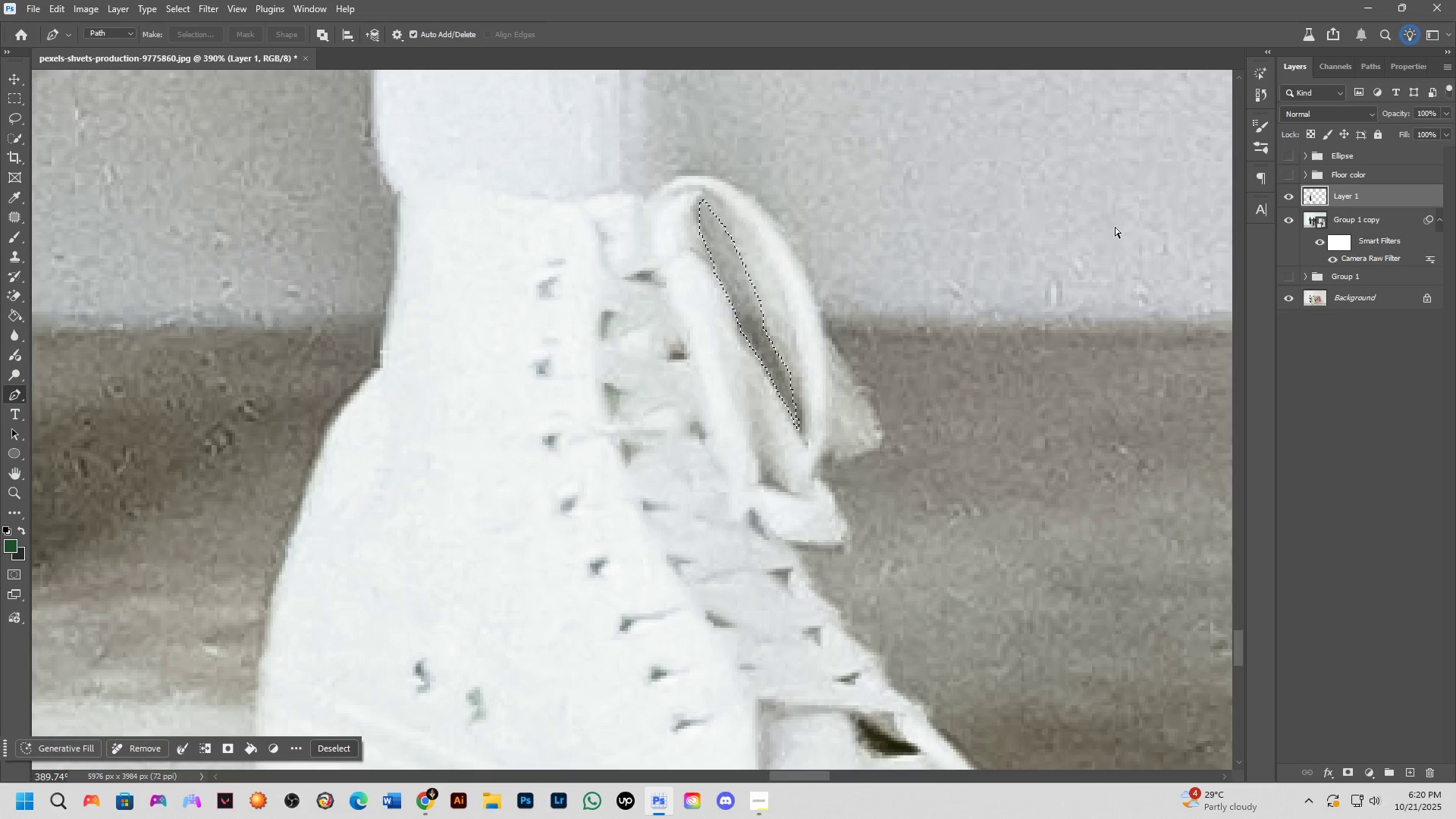 
scroll: coordinate [689, 413], scroll_direction: down, amount: 7.0
 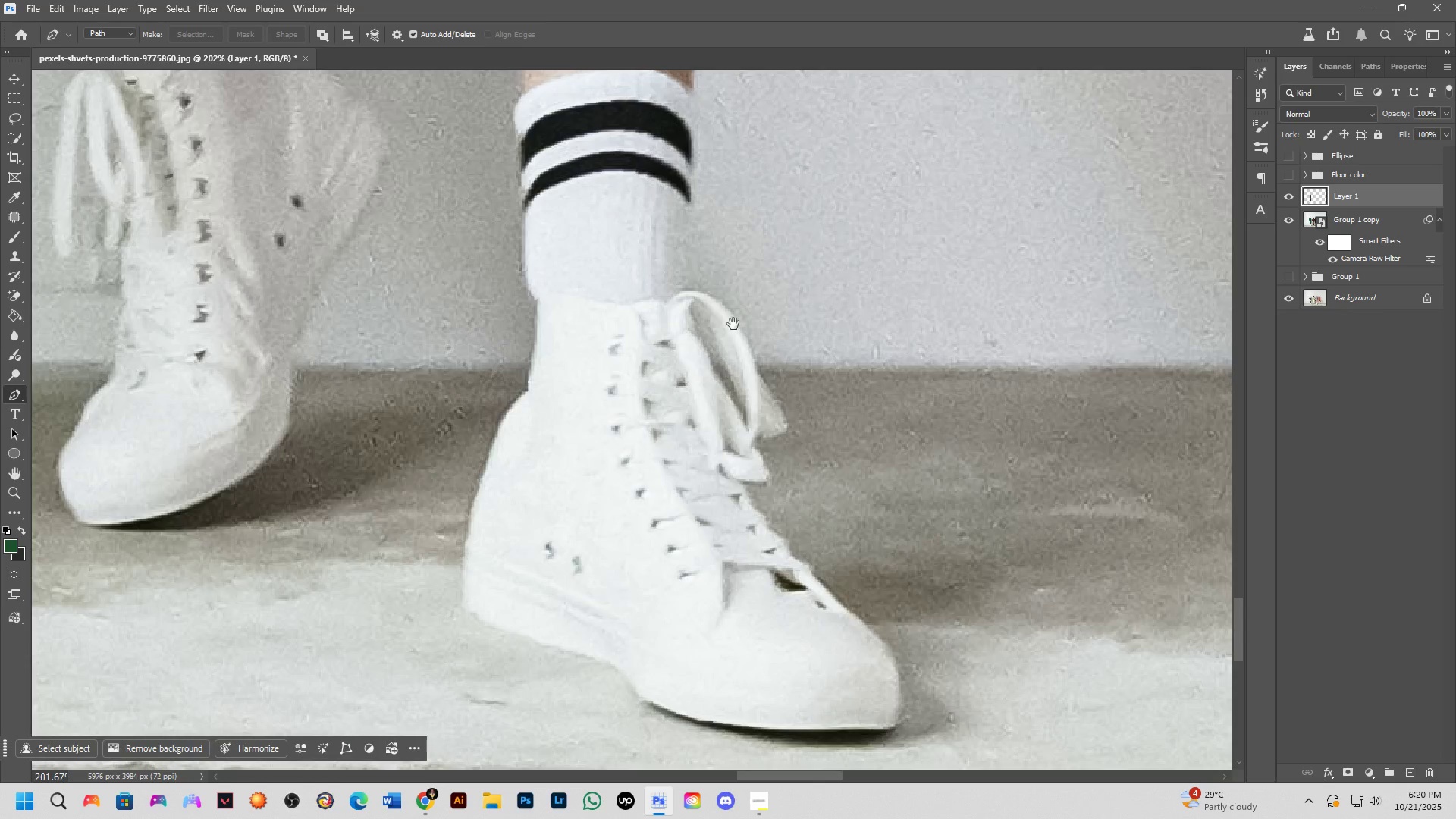 
hold_key(key=Space, duration=0.38)
 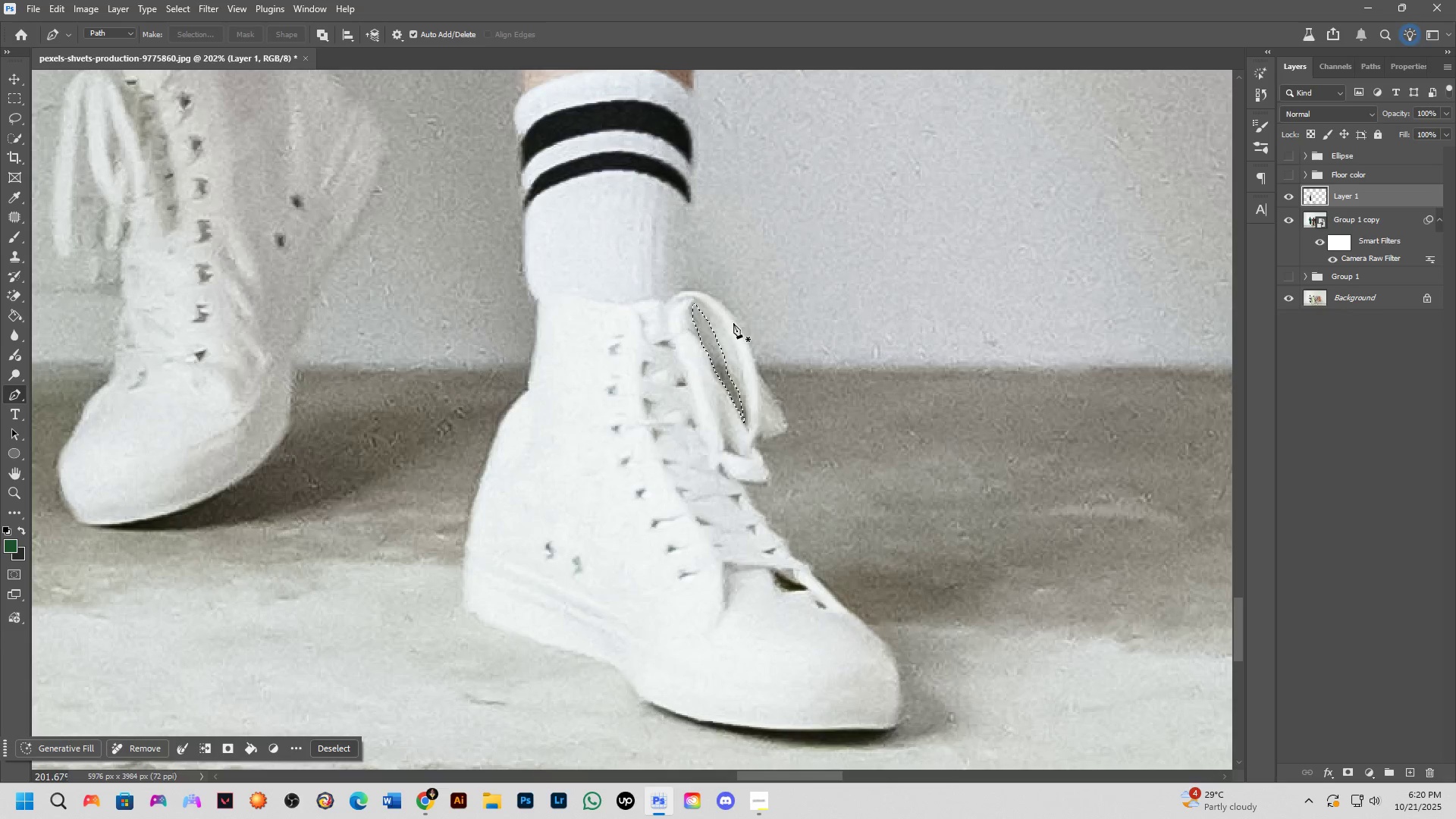 
key(Control+Z)
 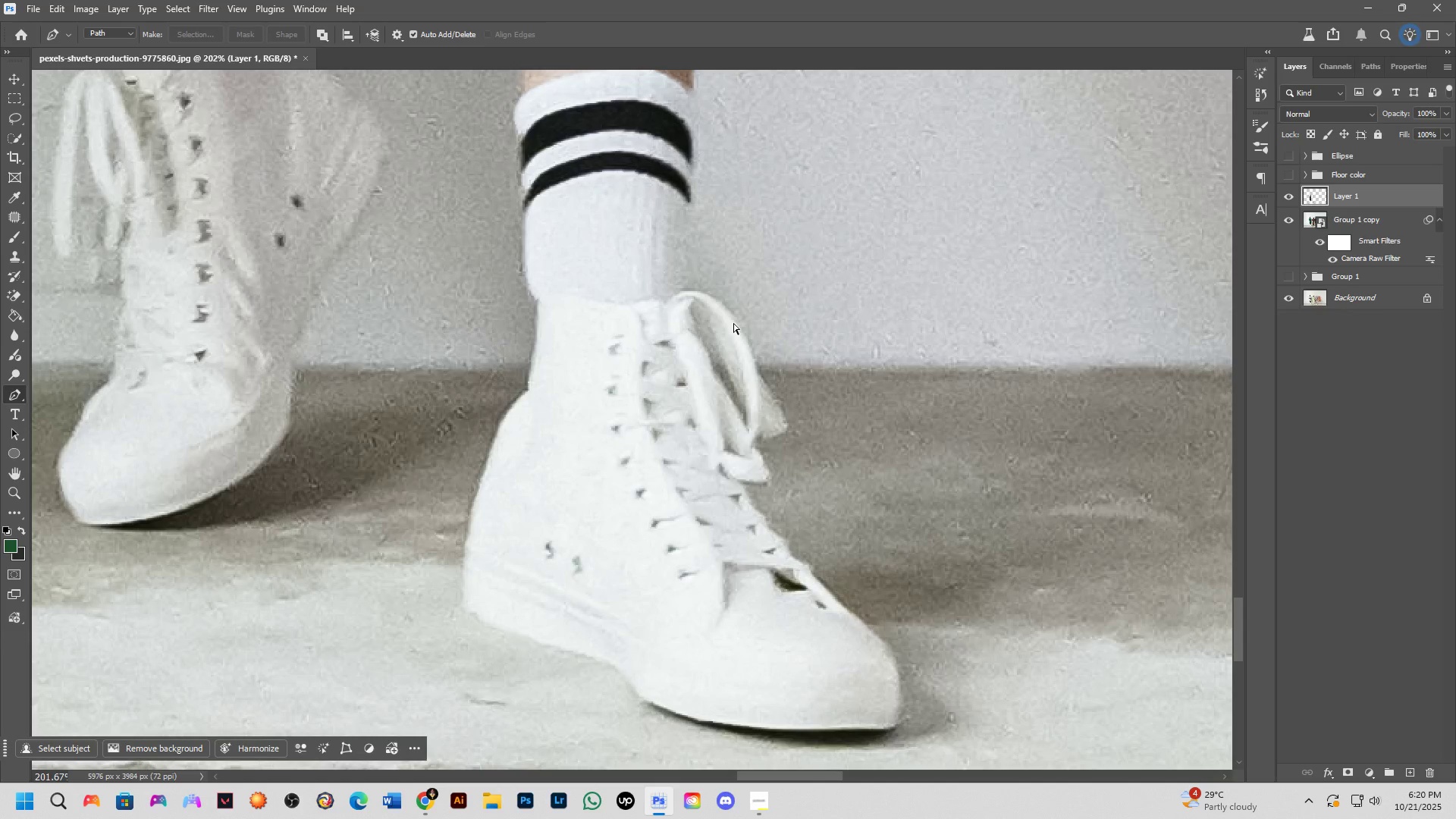 
scroll: coordinate [700, 344], scroll_direction: up, amount: 8.0
 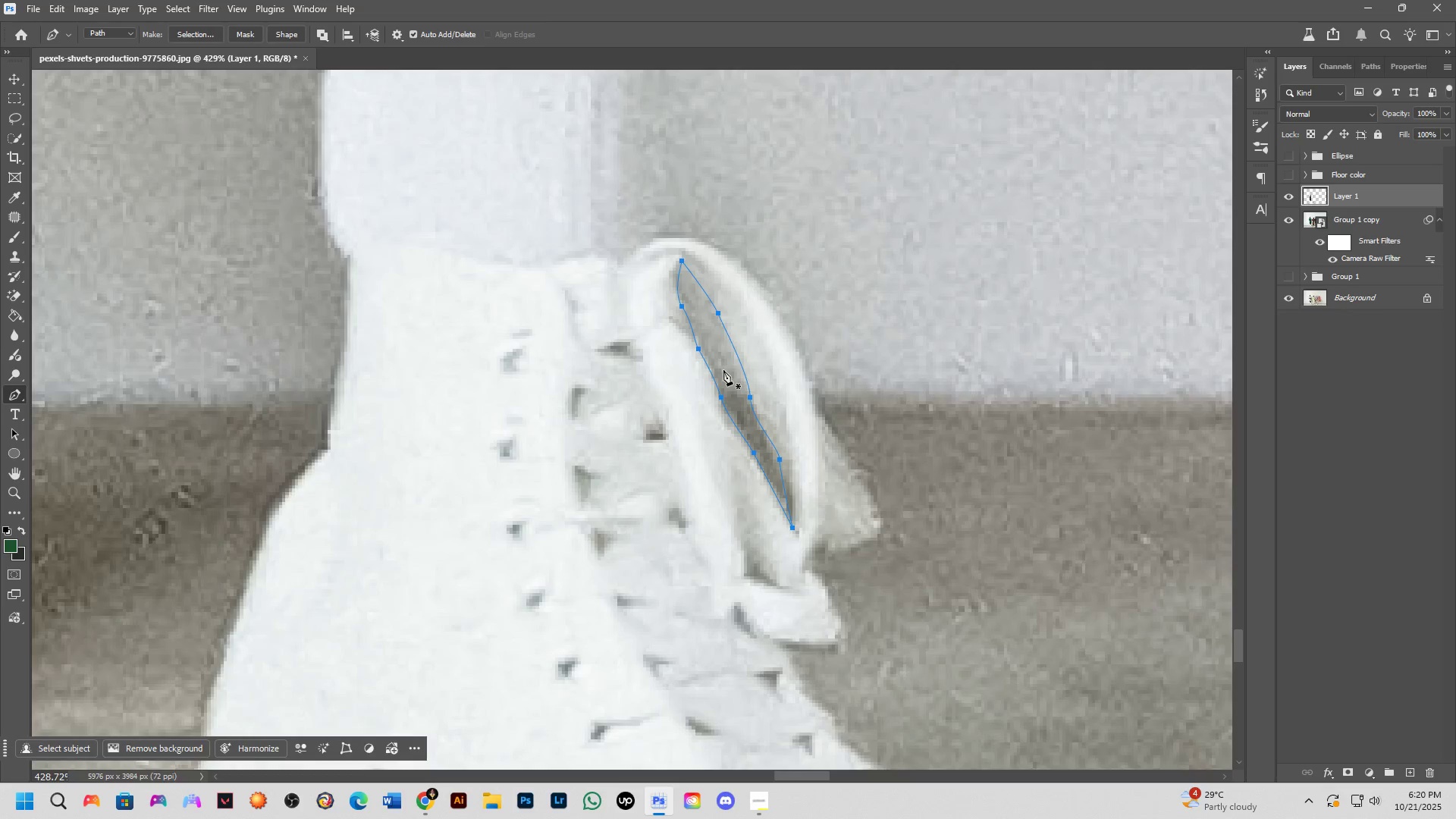 
key(Control+Z)
 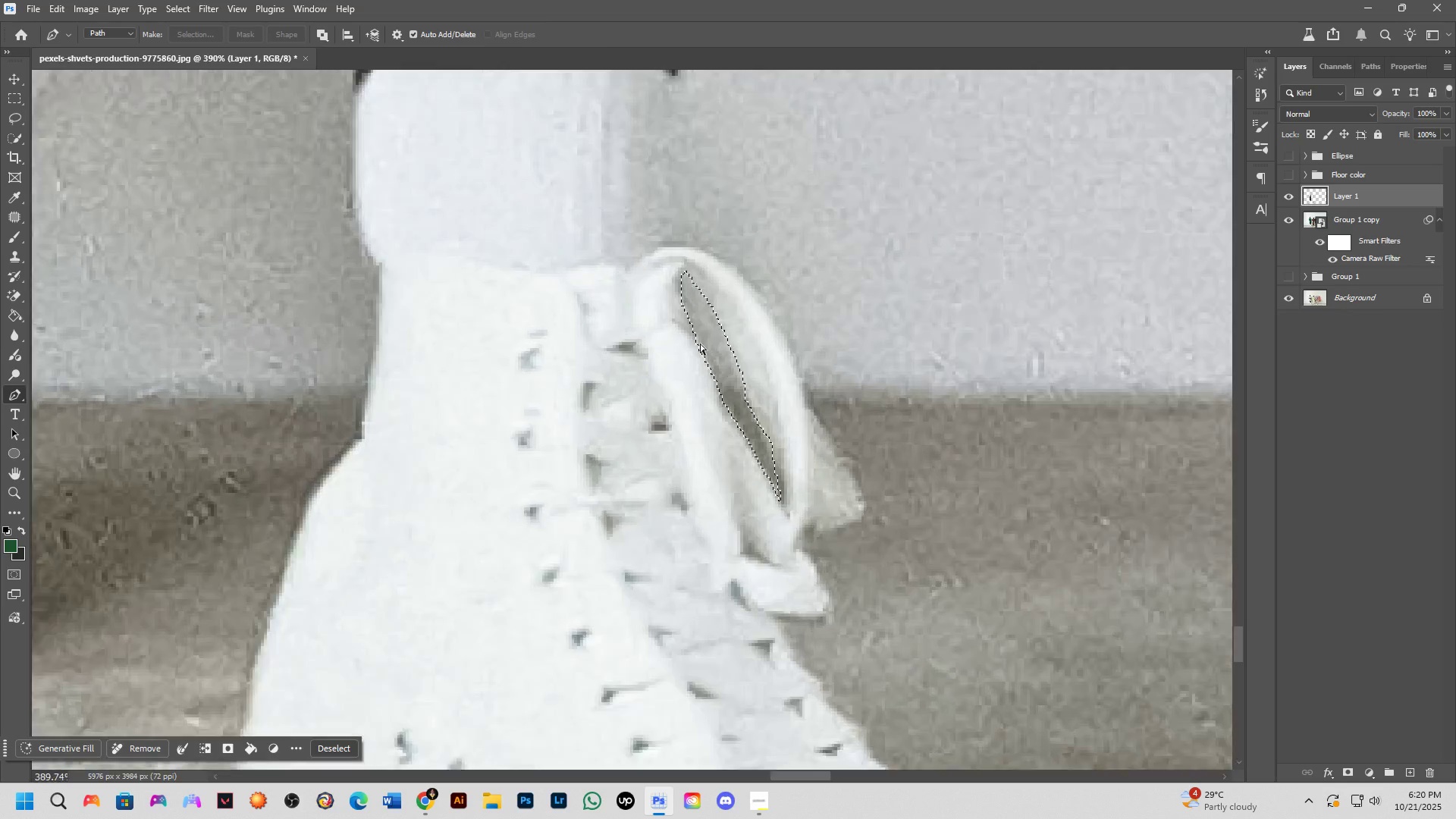 
key(Control+Z)
 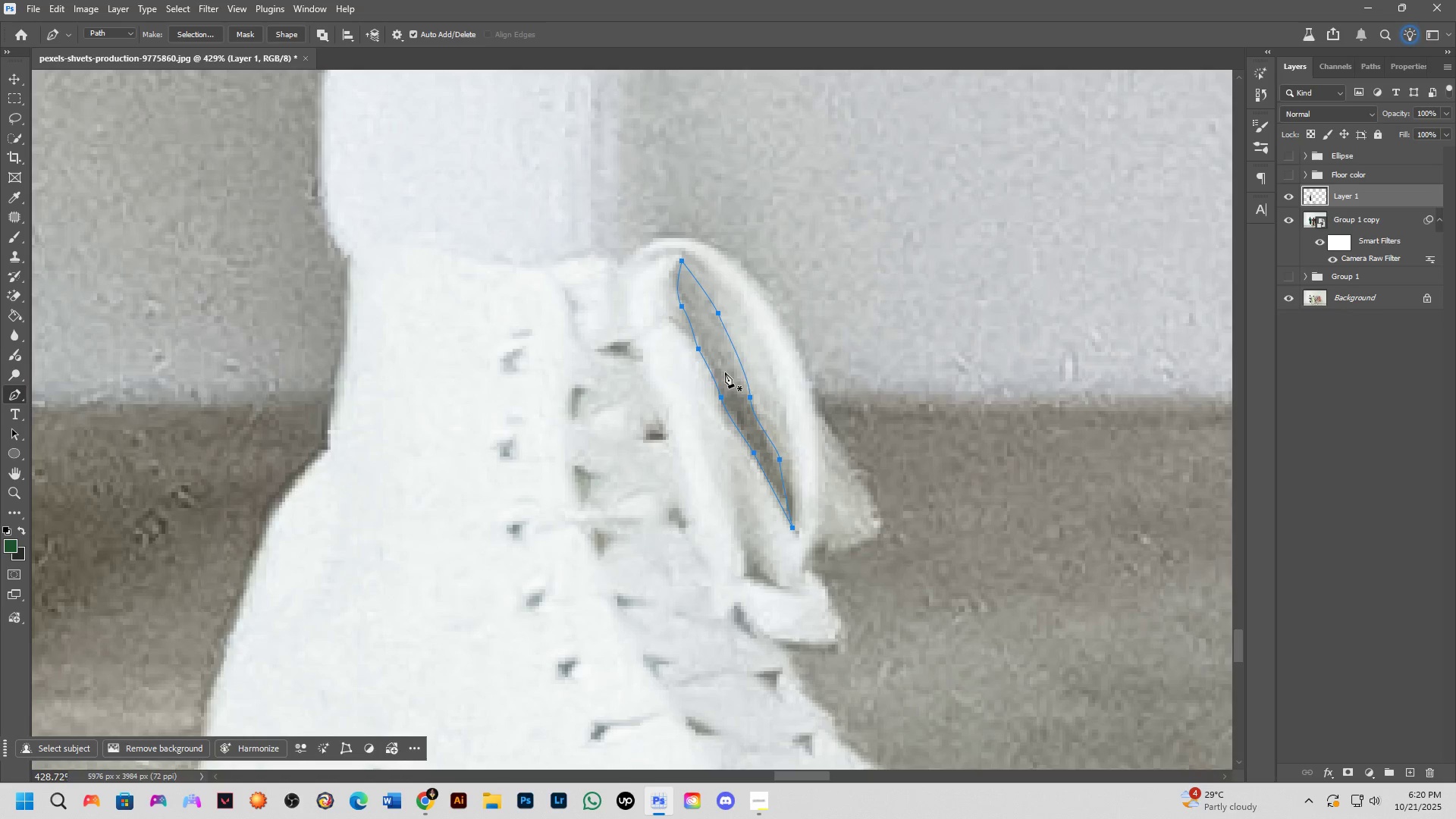 
key(Control+Z)
 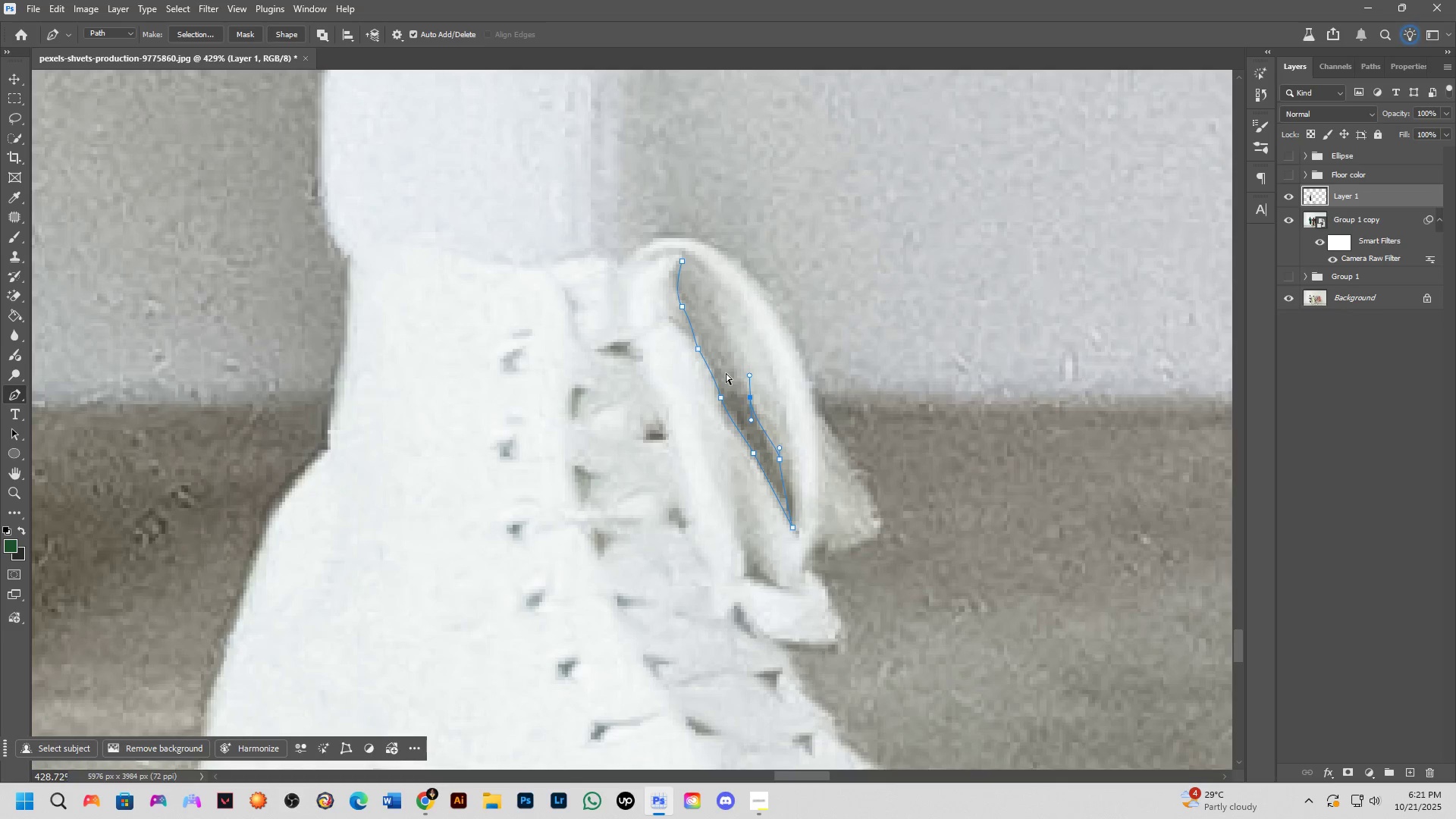 
key(Control+Z)
 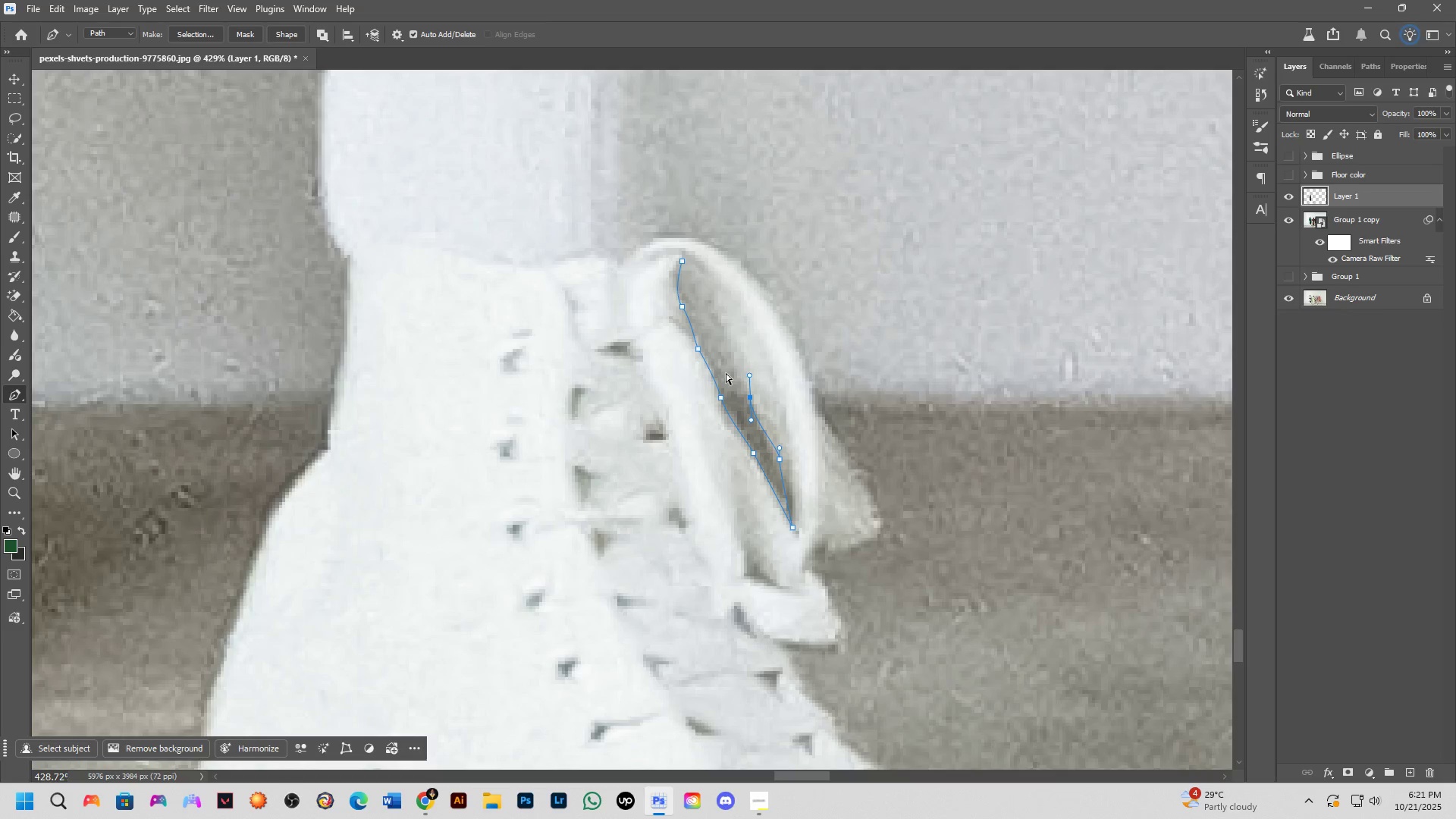 
key(Control+Z)
 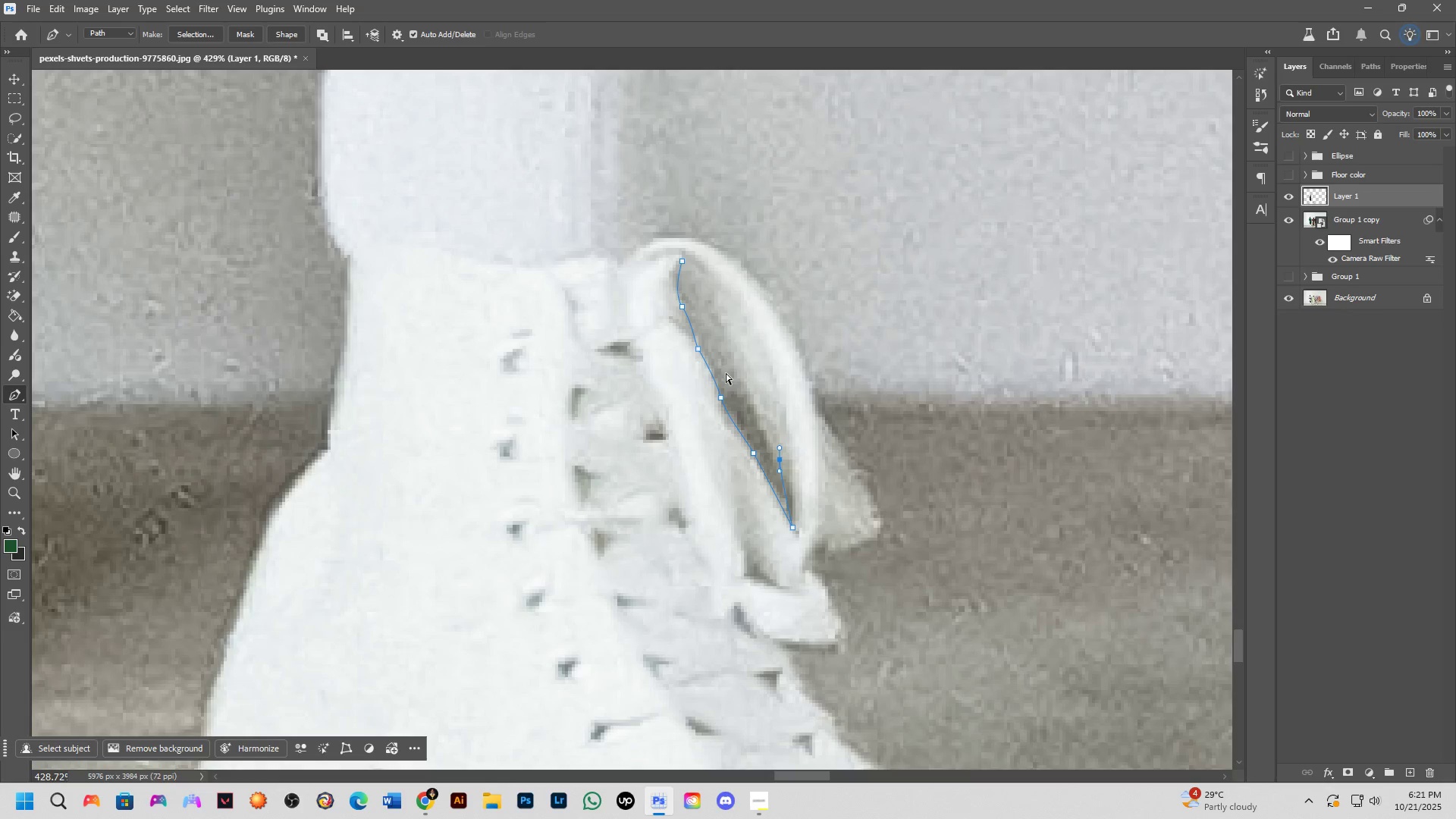 
key(Control+Z)
 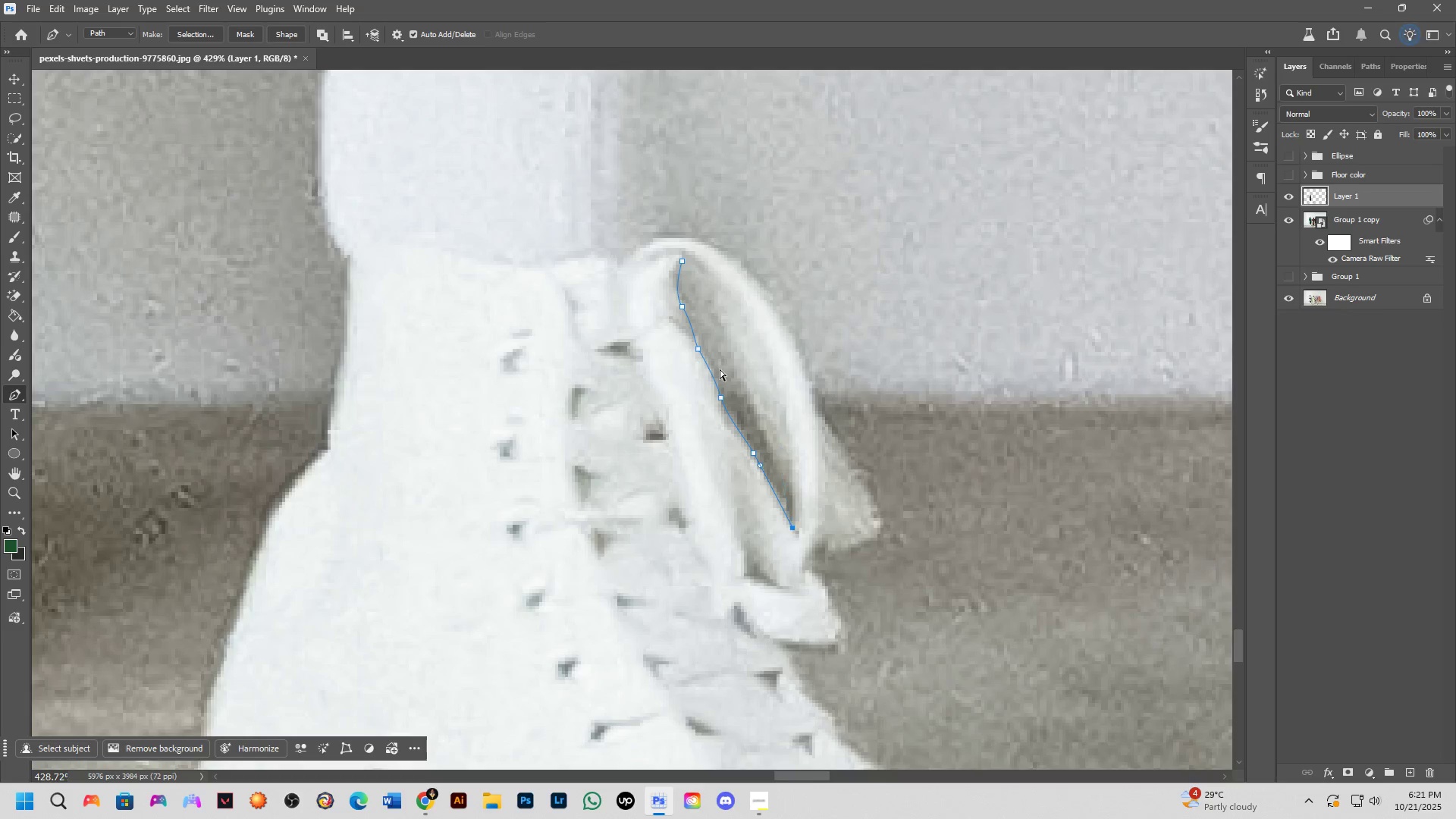 
key(Control+Z)
 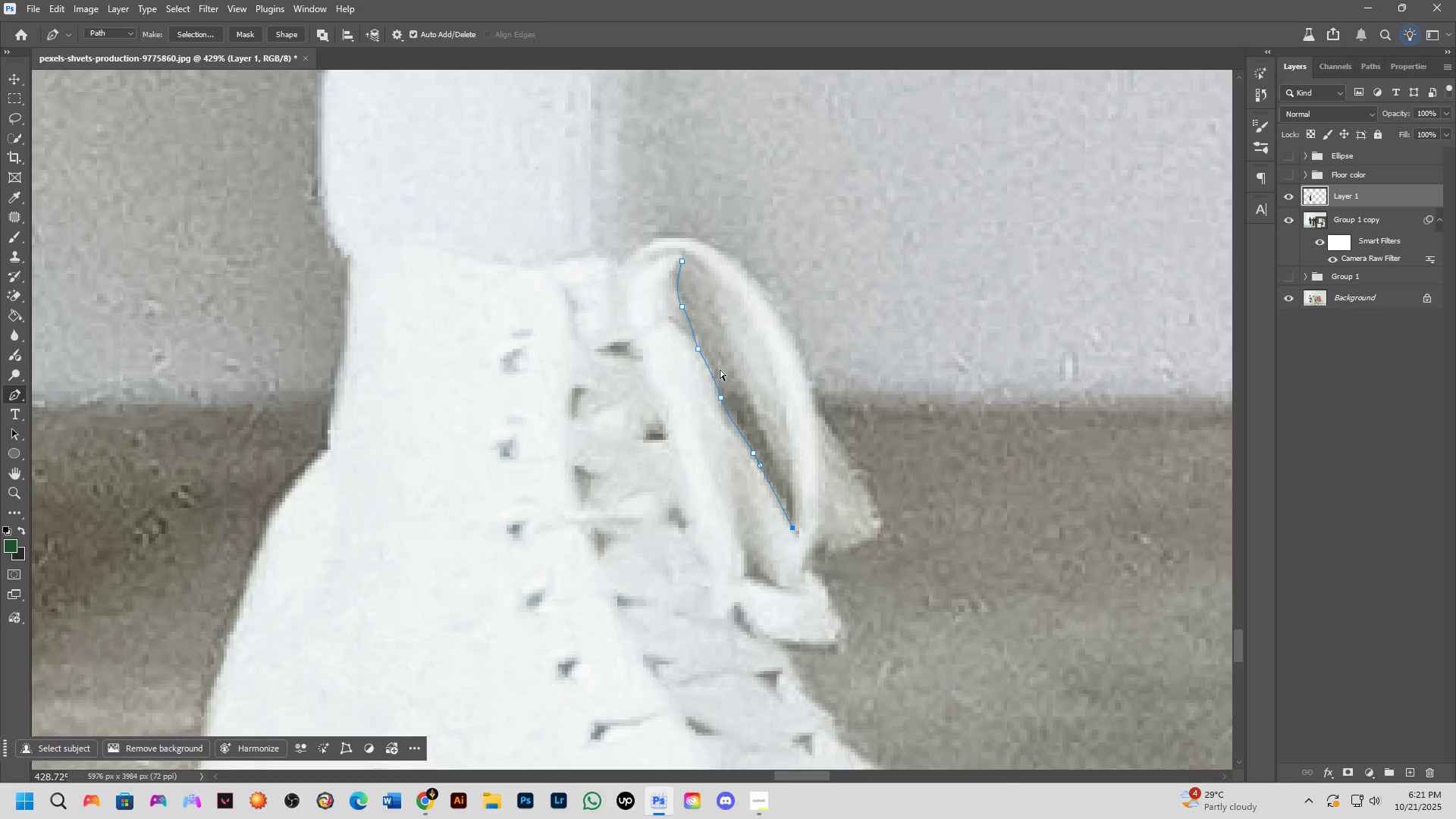 
key(Control+Z)
 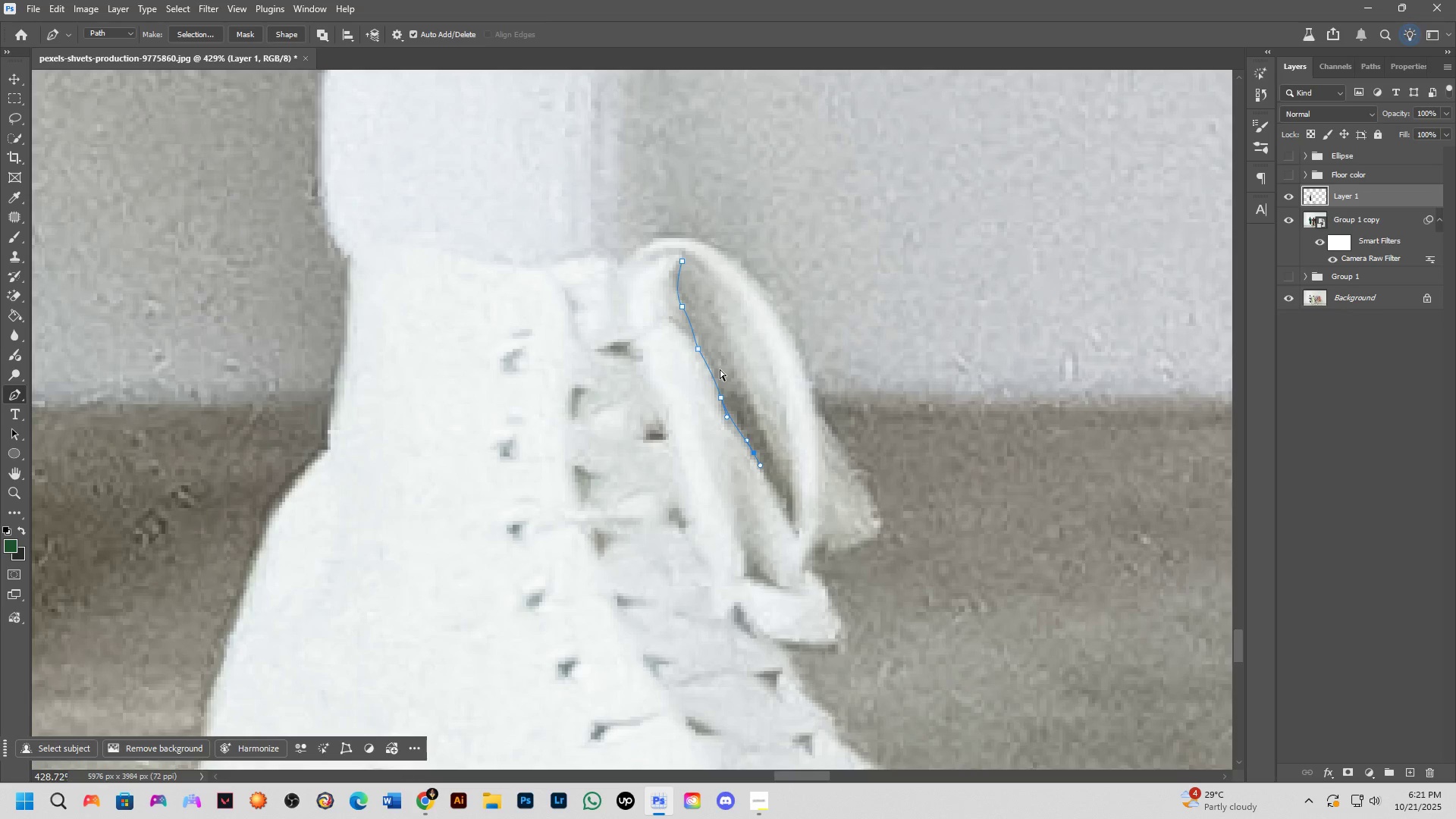 
key(Control+Z)
 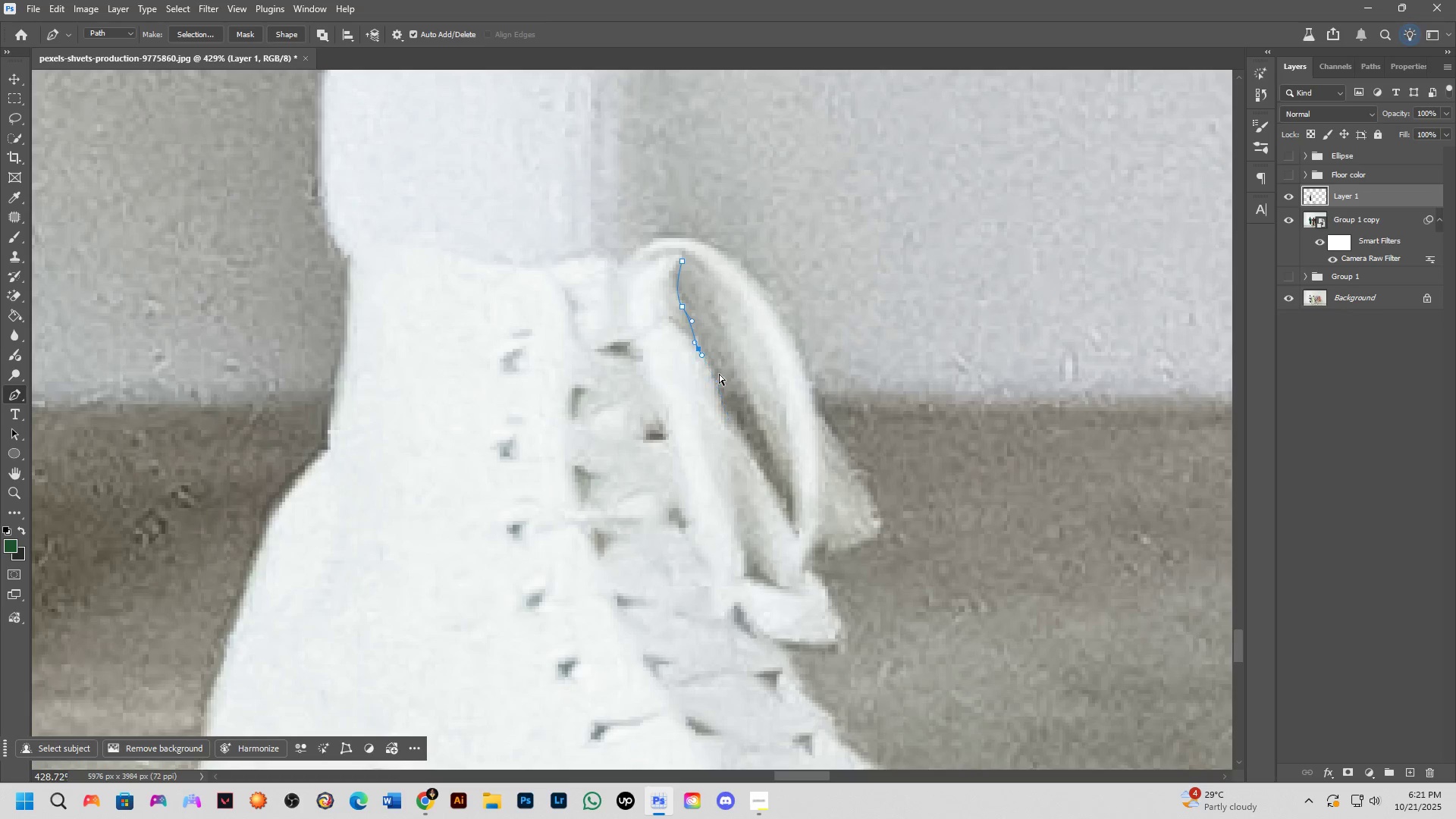 
key(Control+Z)
 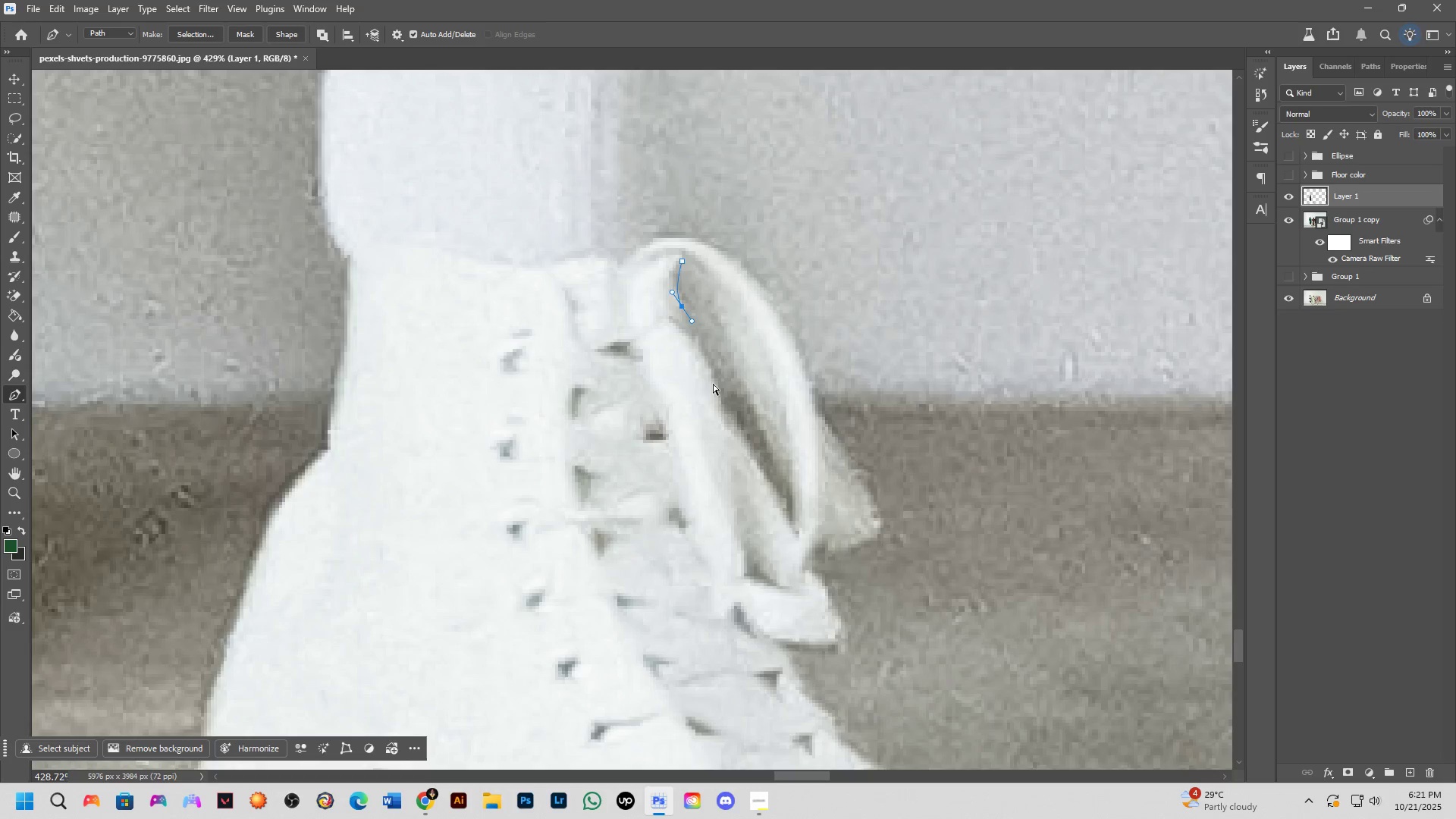 
key(Control+ControlLeft)
 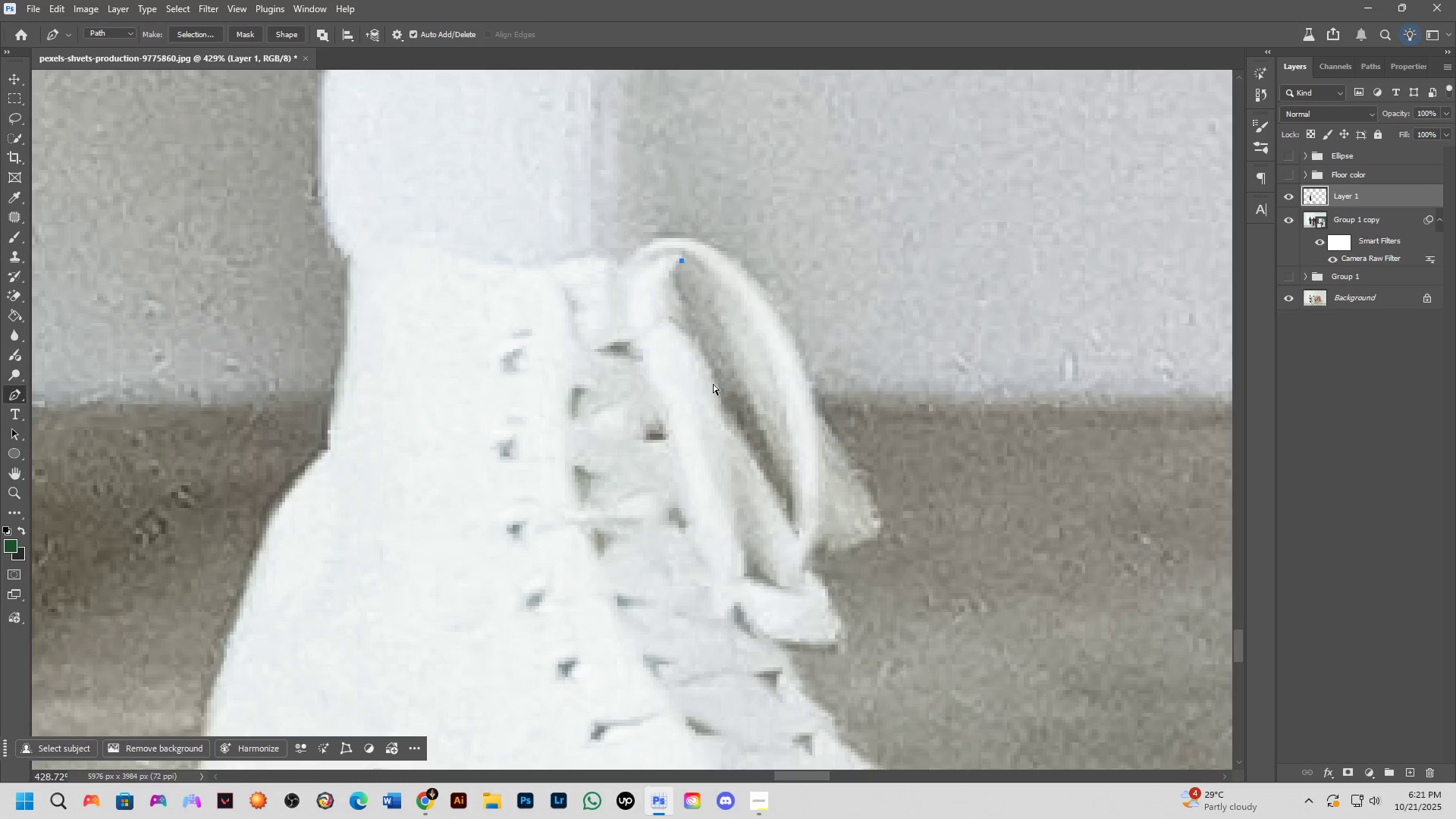 
key(Control+Z)
 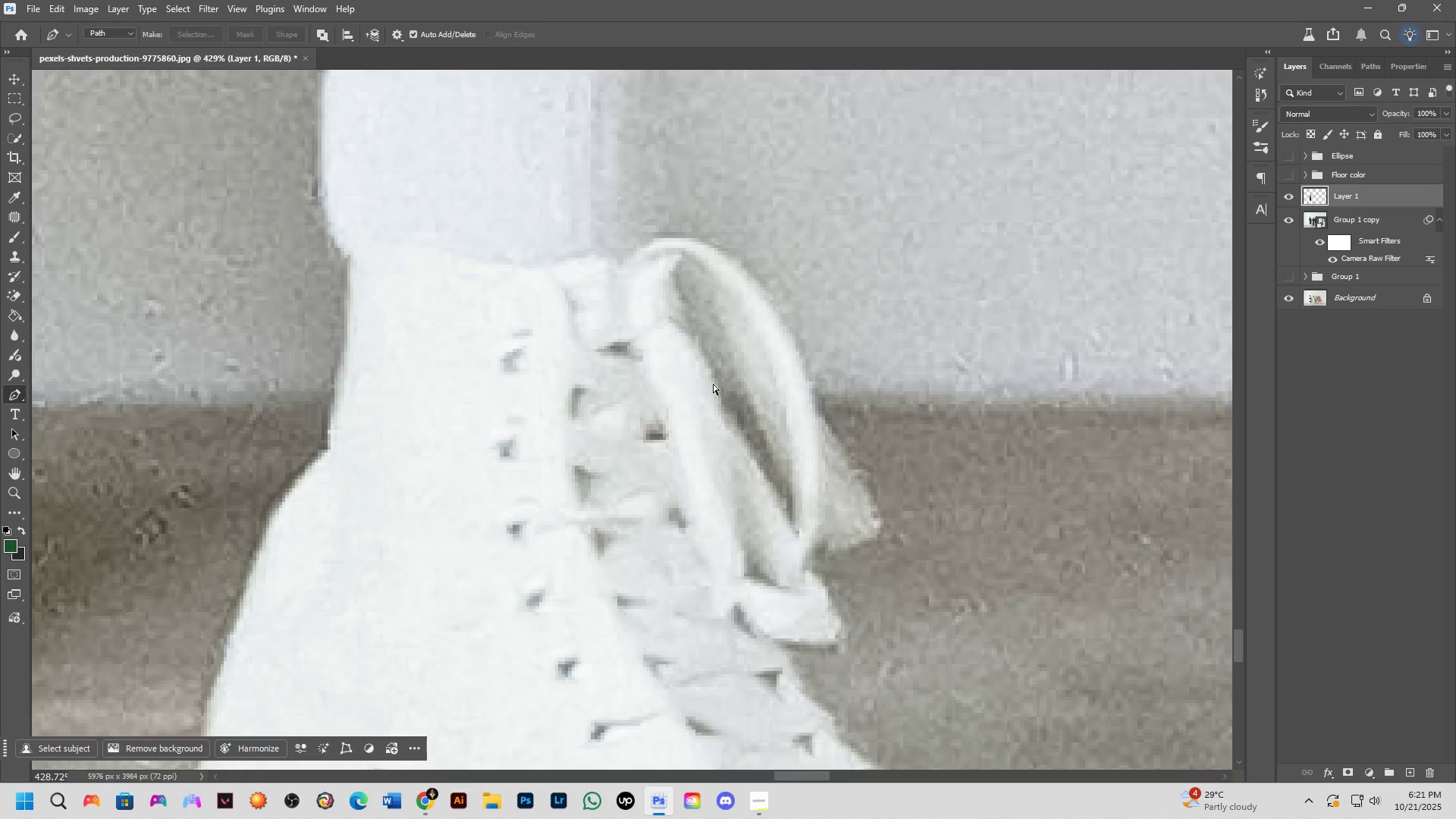 
left_click([710, 374])
 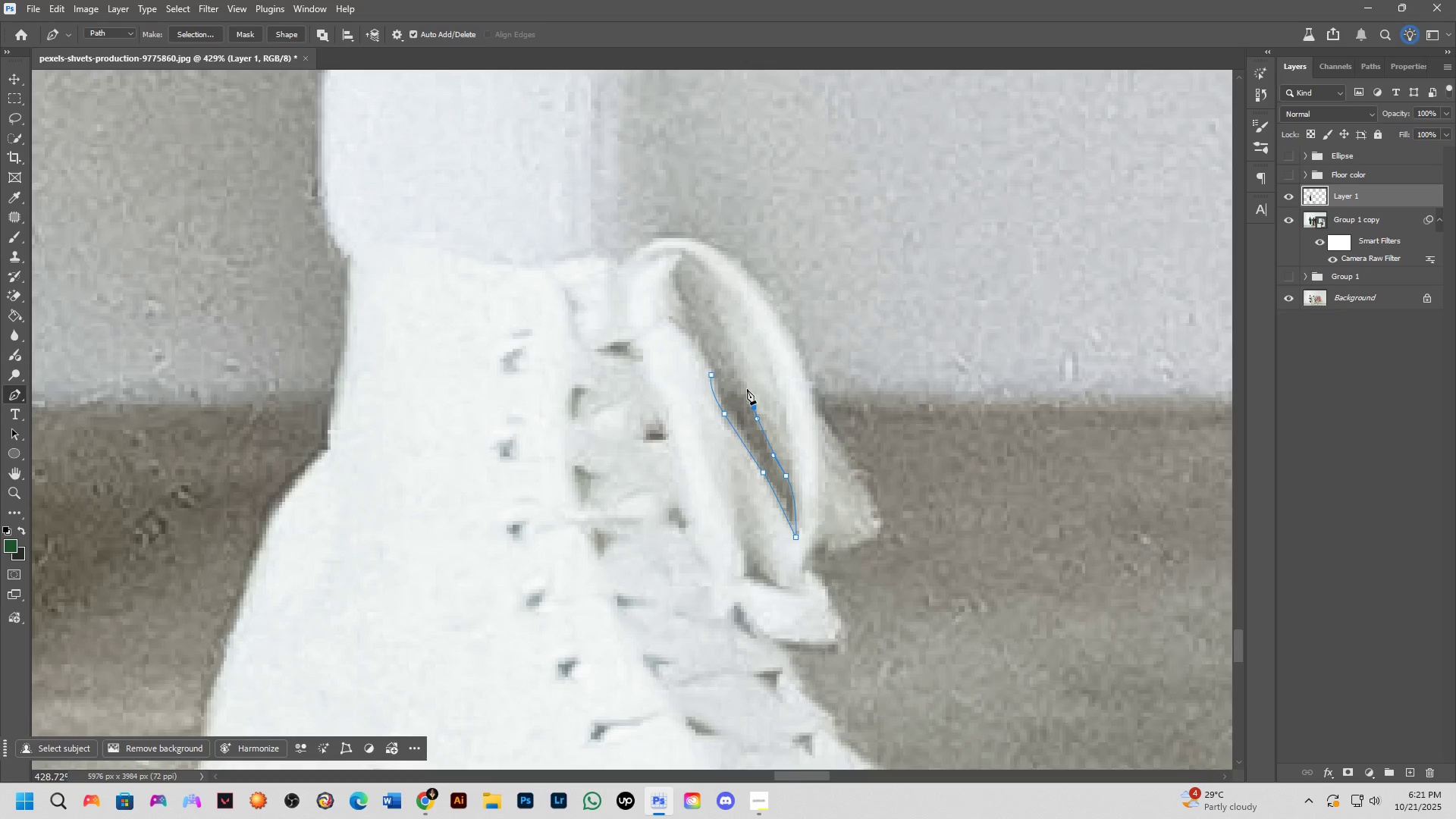 
left_click([711, 375])
 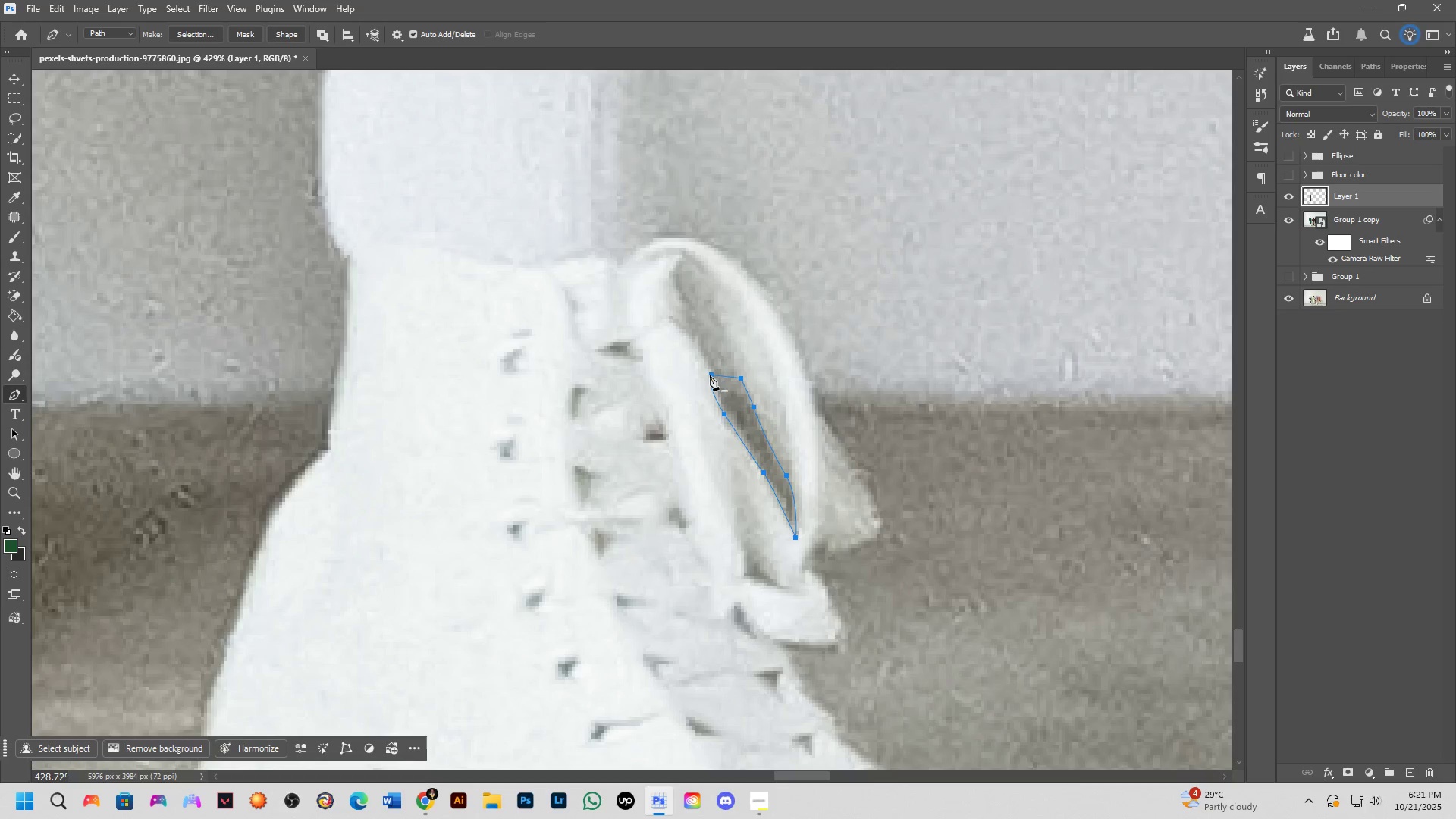 
key(Control+NumpadEnter)
 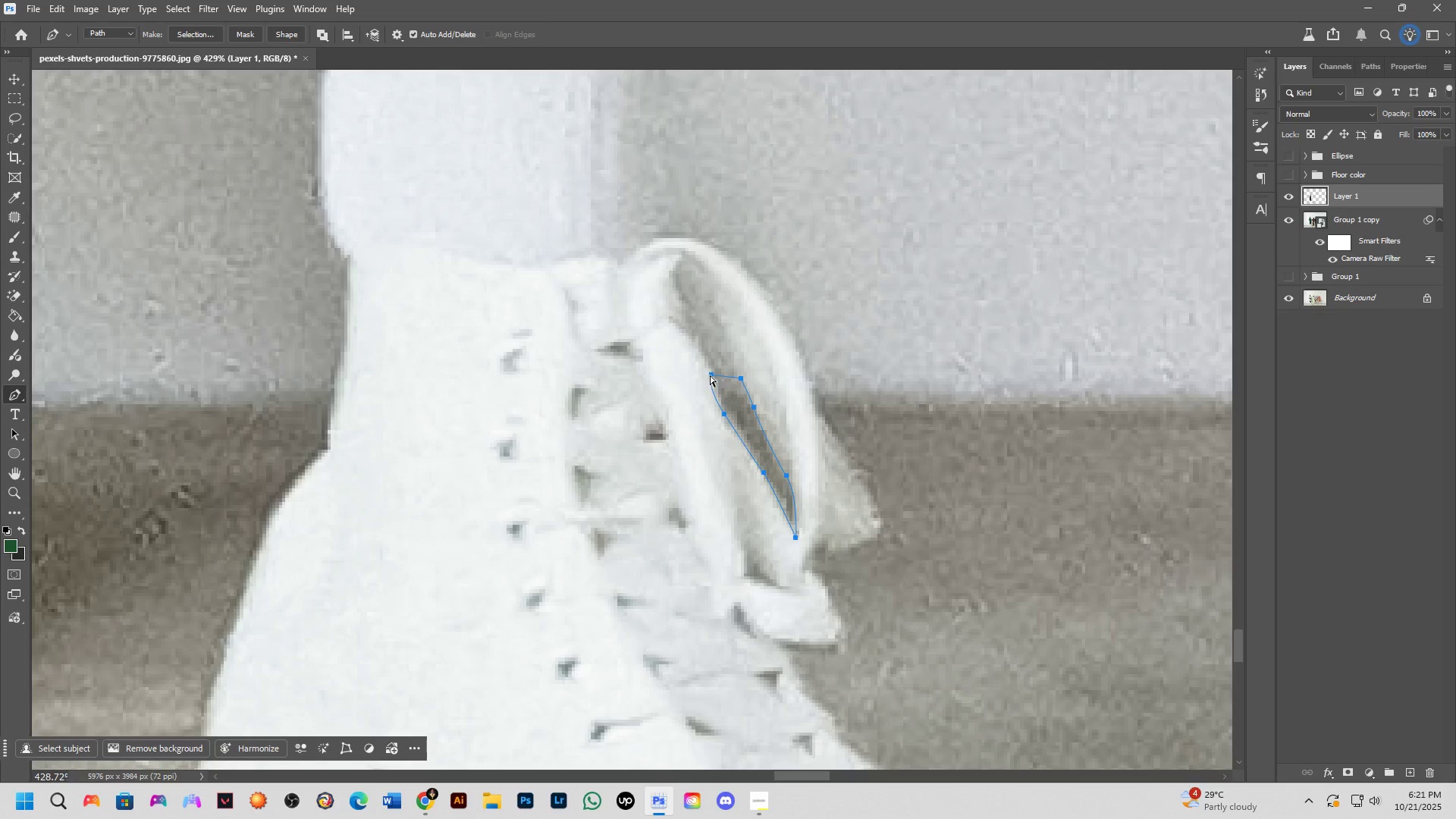 
key(Control+X)
 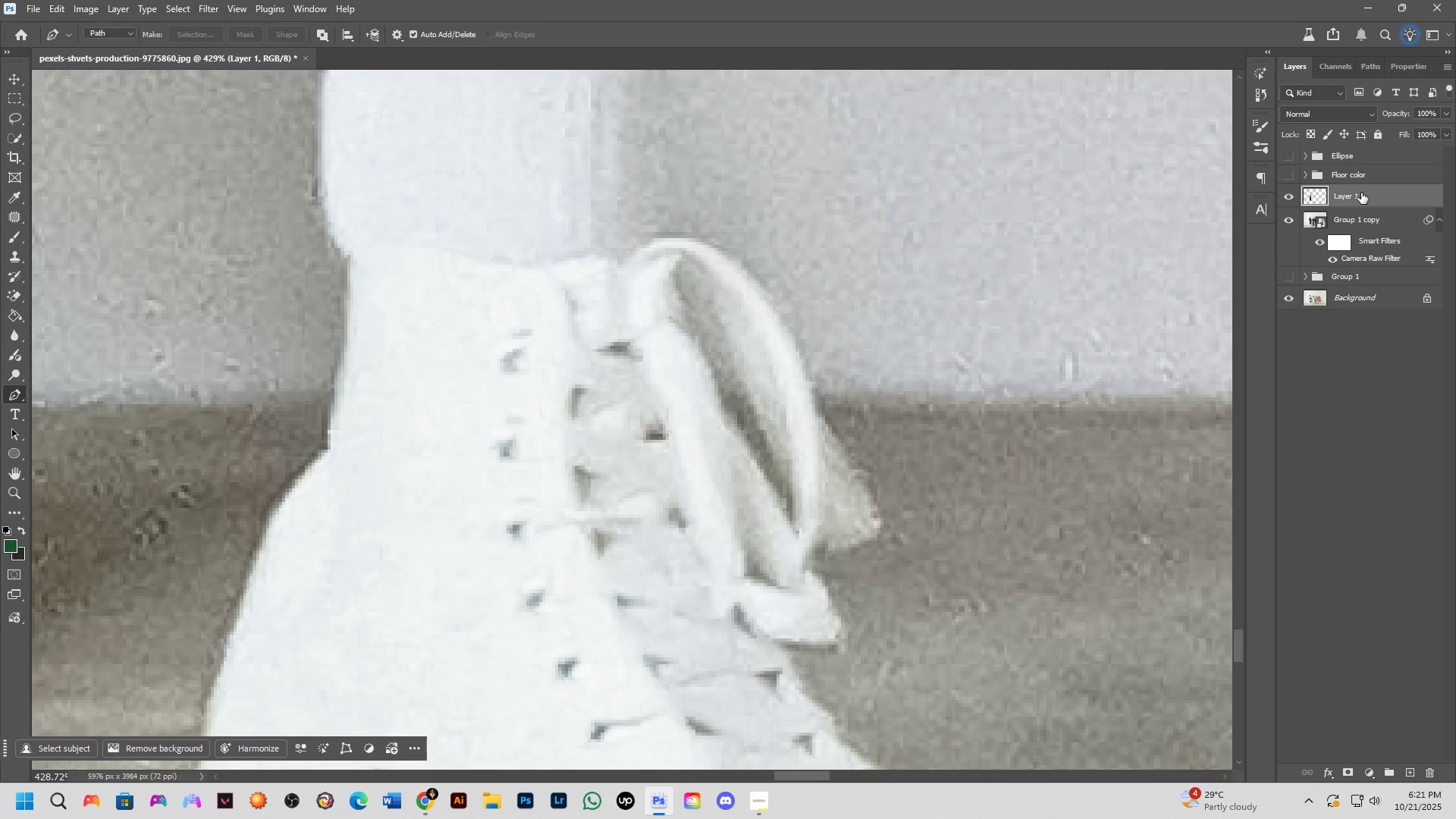 
scroll: coordinate [755, 446], scroll_direction: down, amount: 6.0
 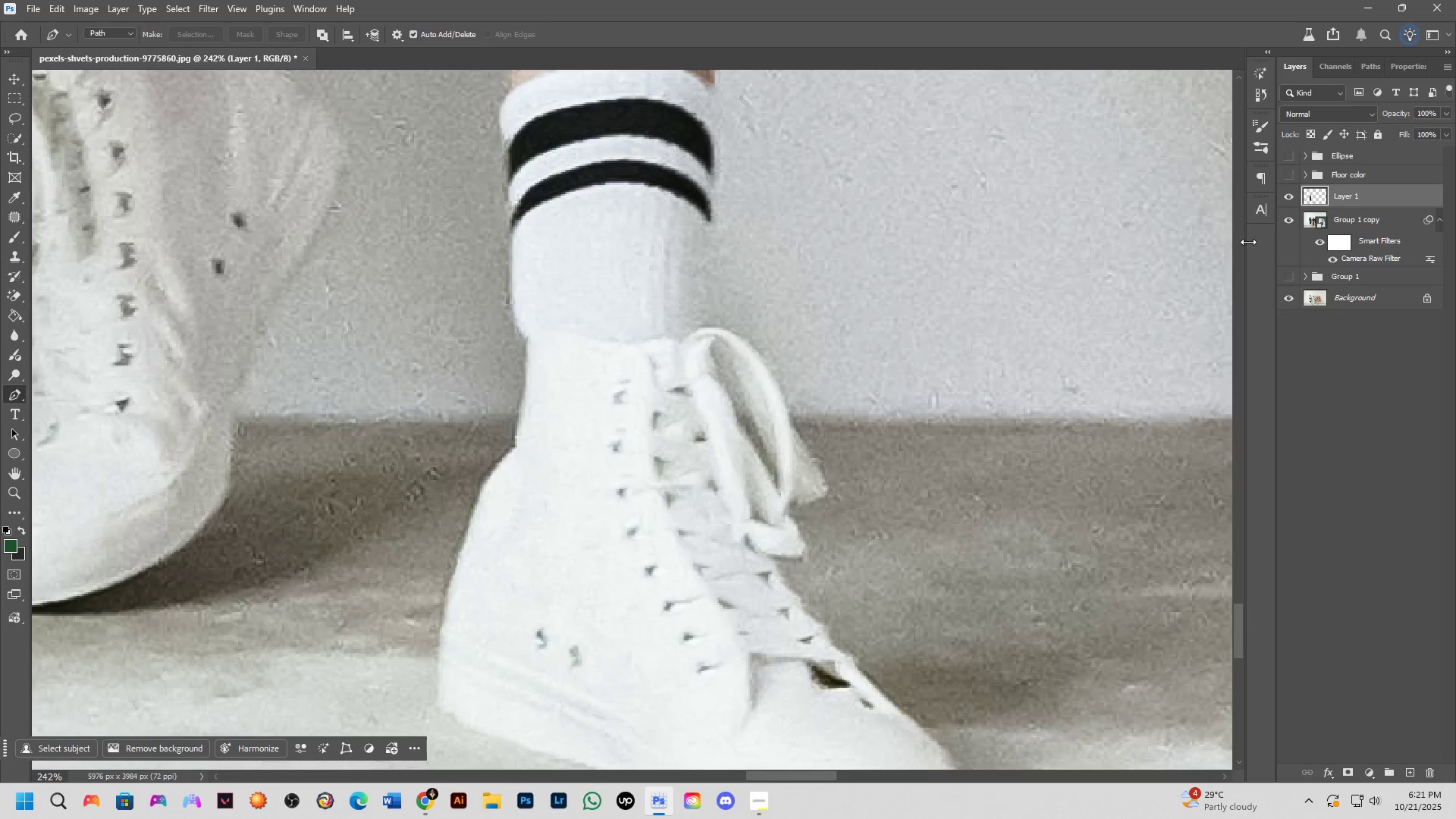 
hold_key(key=ControlLeft, duration=0.53)
left_click([1316, 196])
 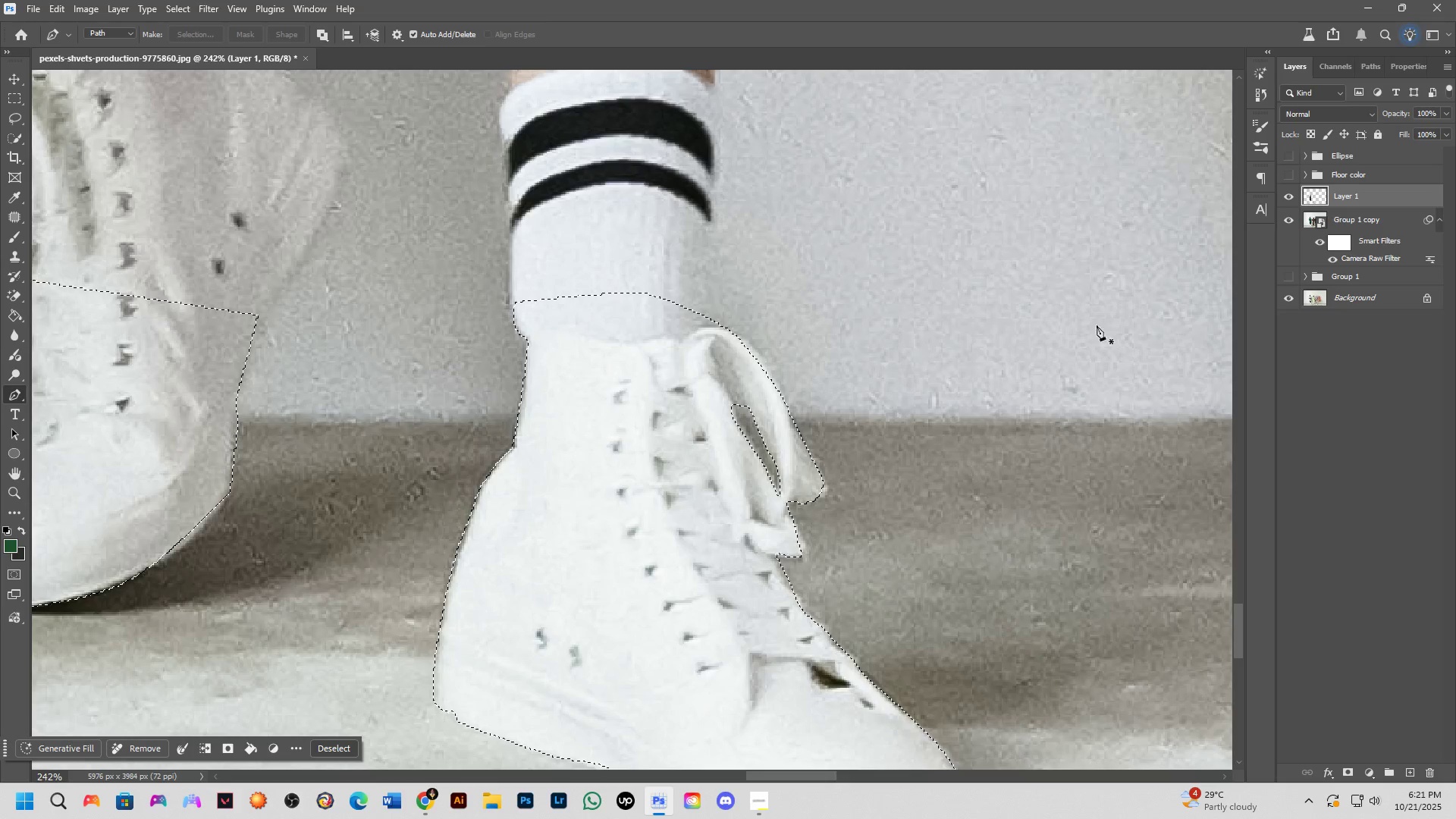 
hold_key(key=ControlLeft, duration=0.83)
 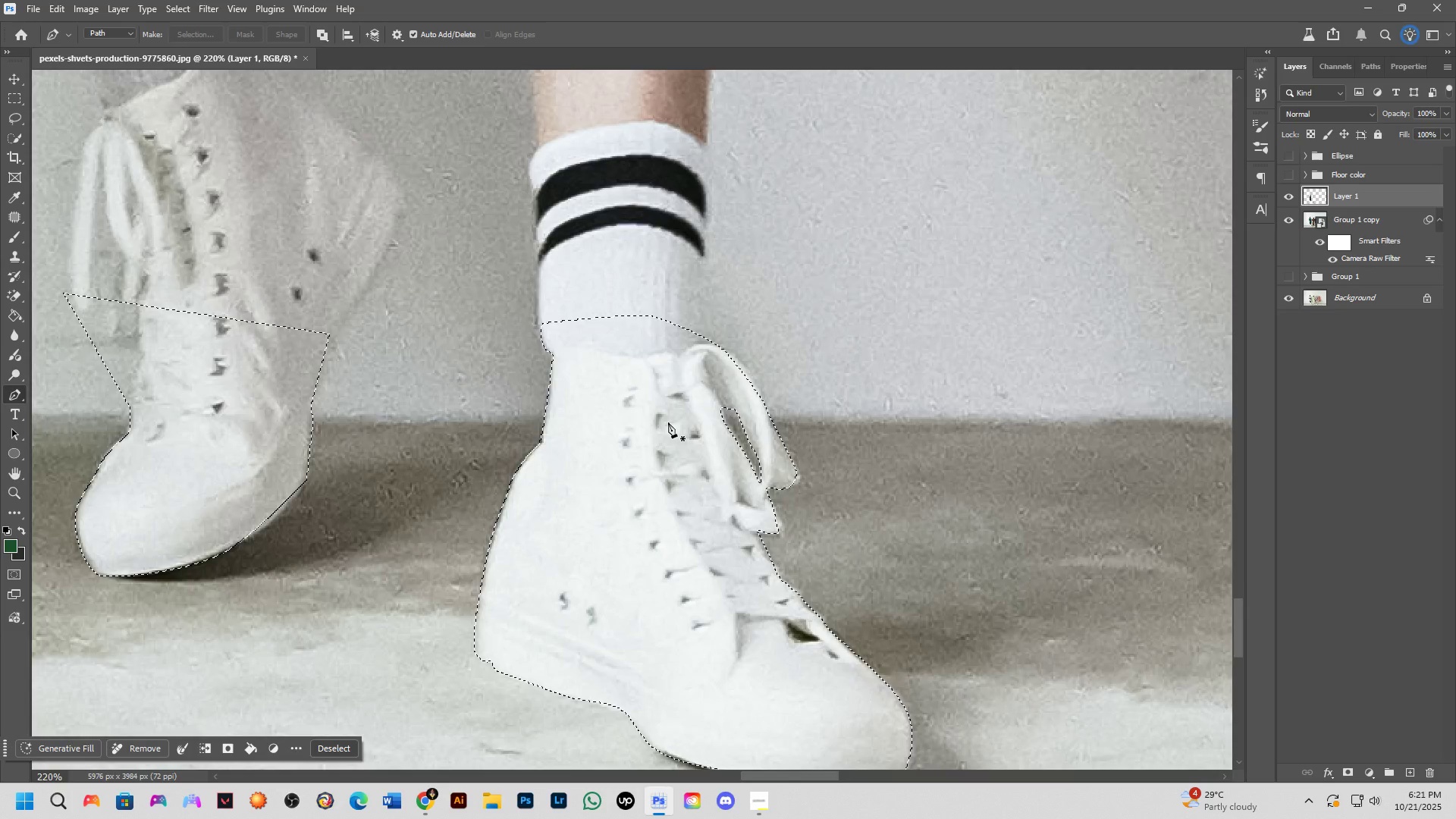 
scroll: coordinate [668, 423], scroll_direction: down, amount: 14.0
 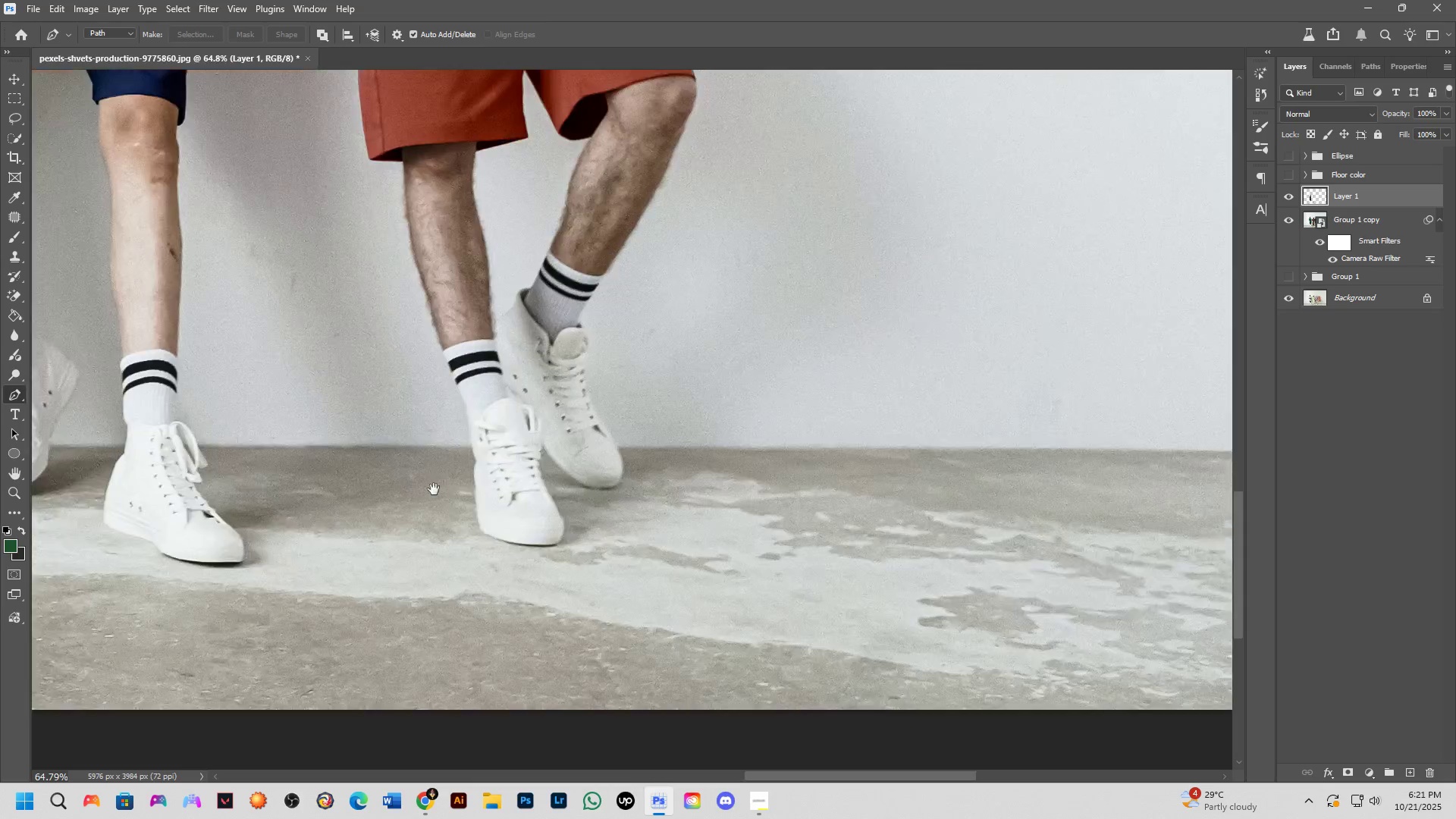 
key(Control+D)
 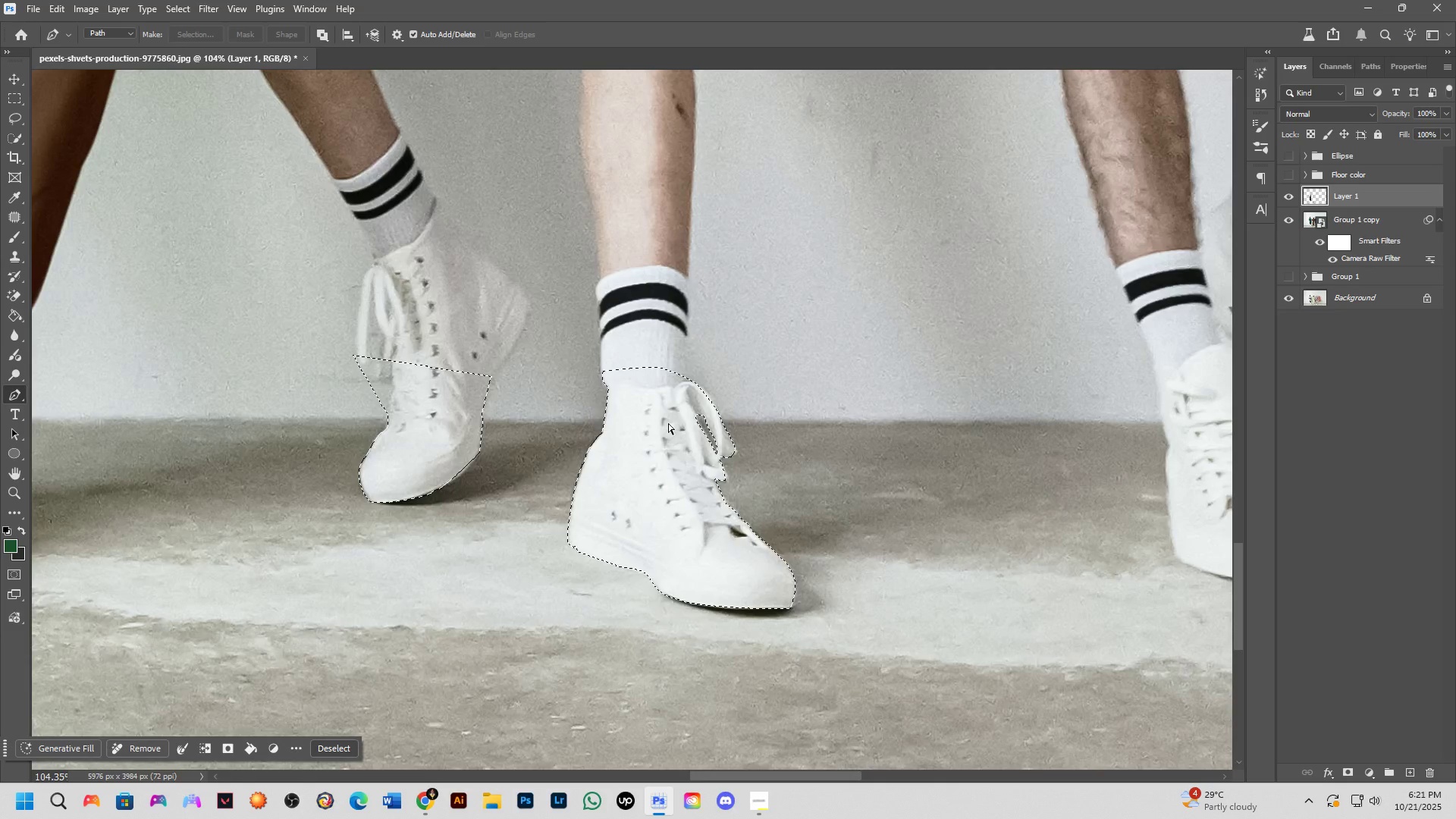 
hold_key(key=Space, duration=0.56)
 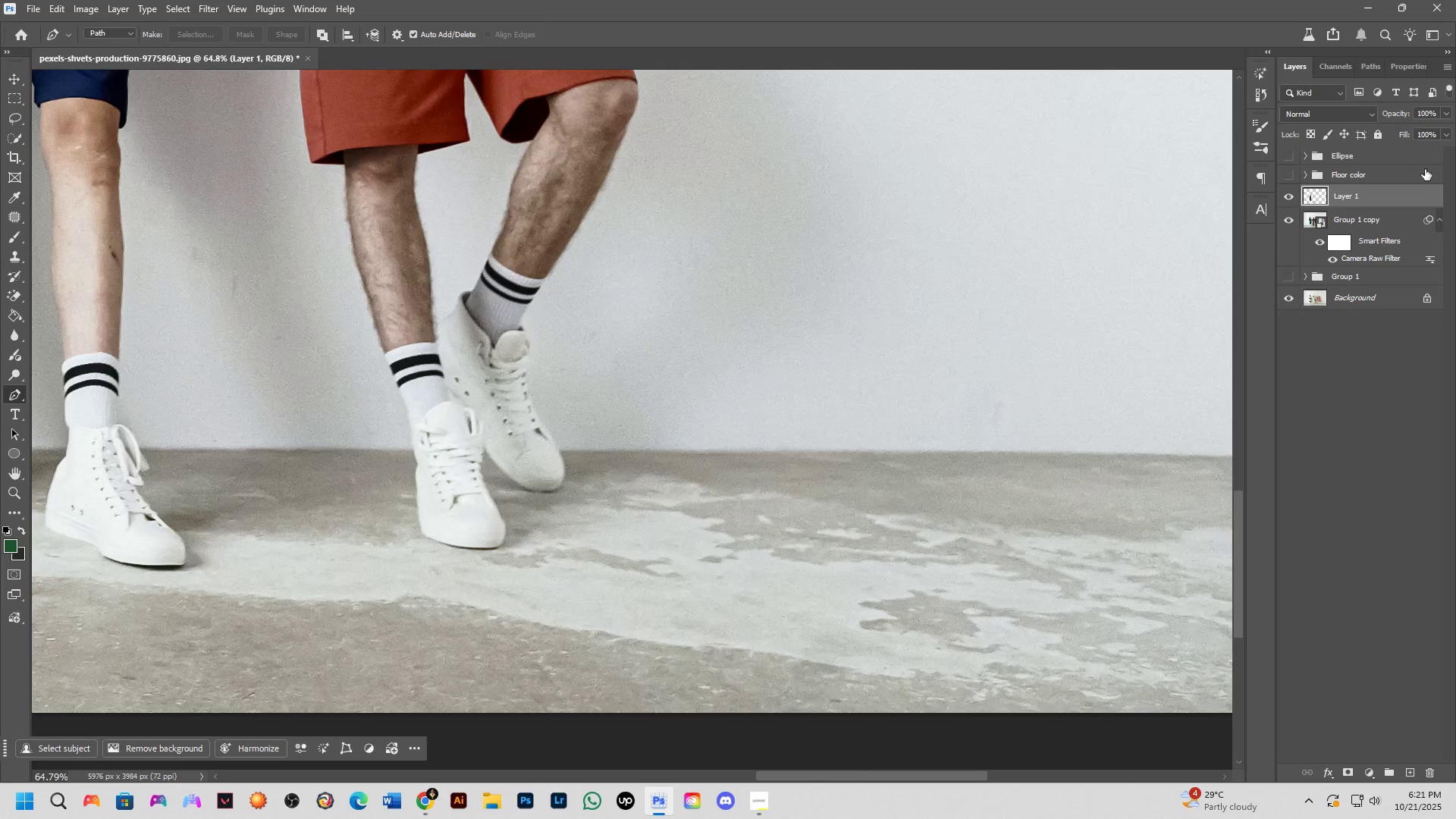 
left_click([1382, 228])
 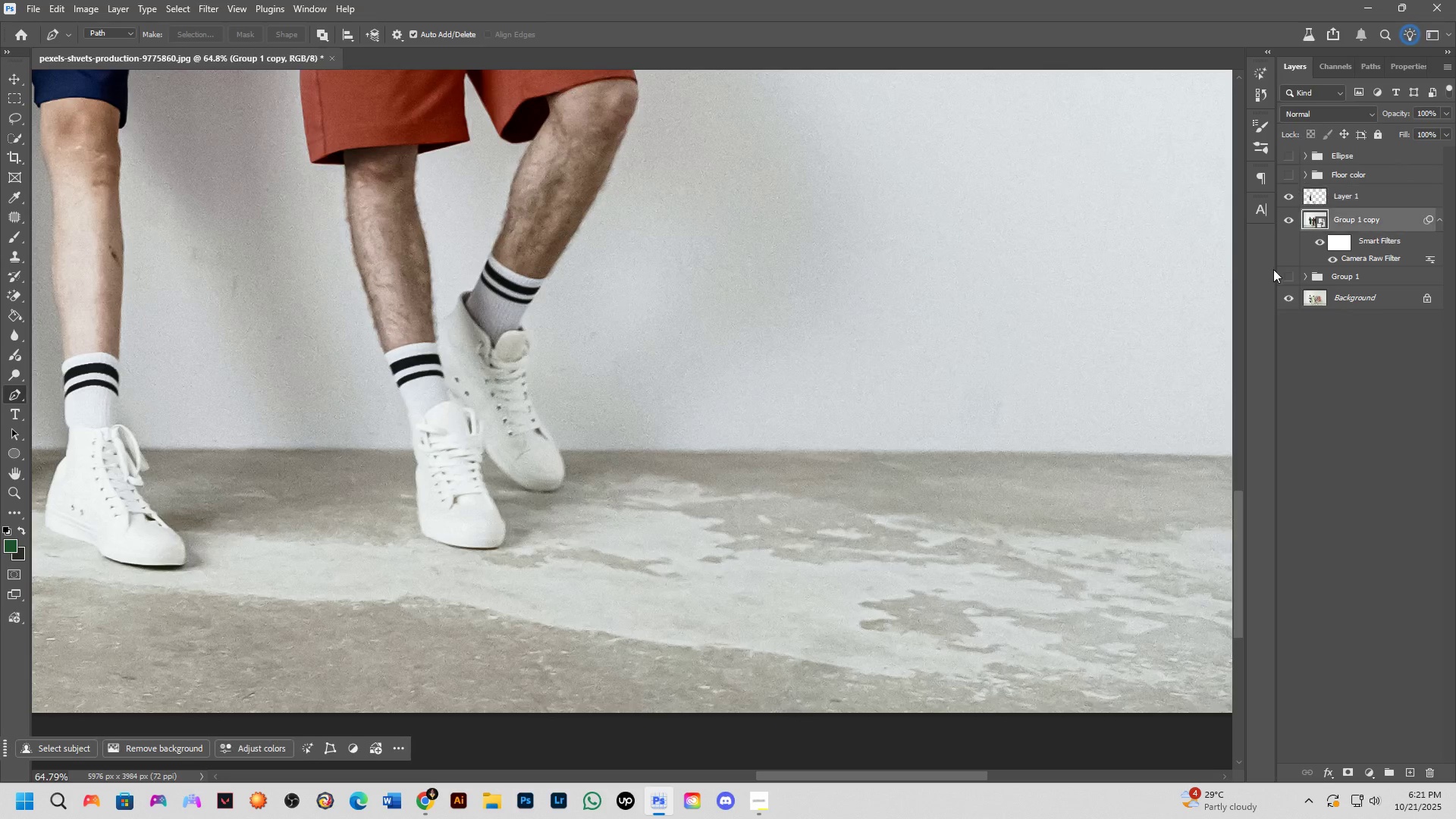 
scroll: coordinate [592, 488], scroll_direction: up, amount: 4.0
 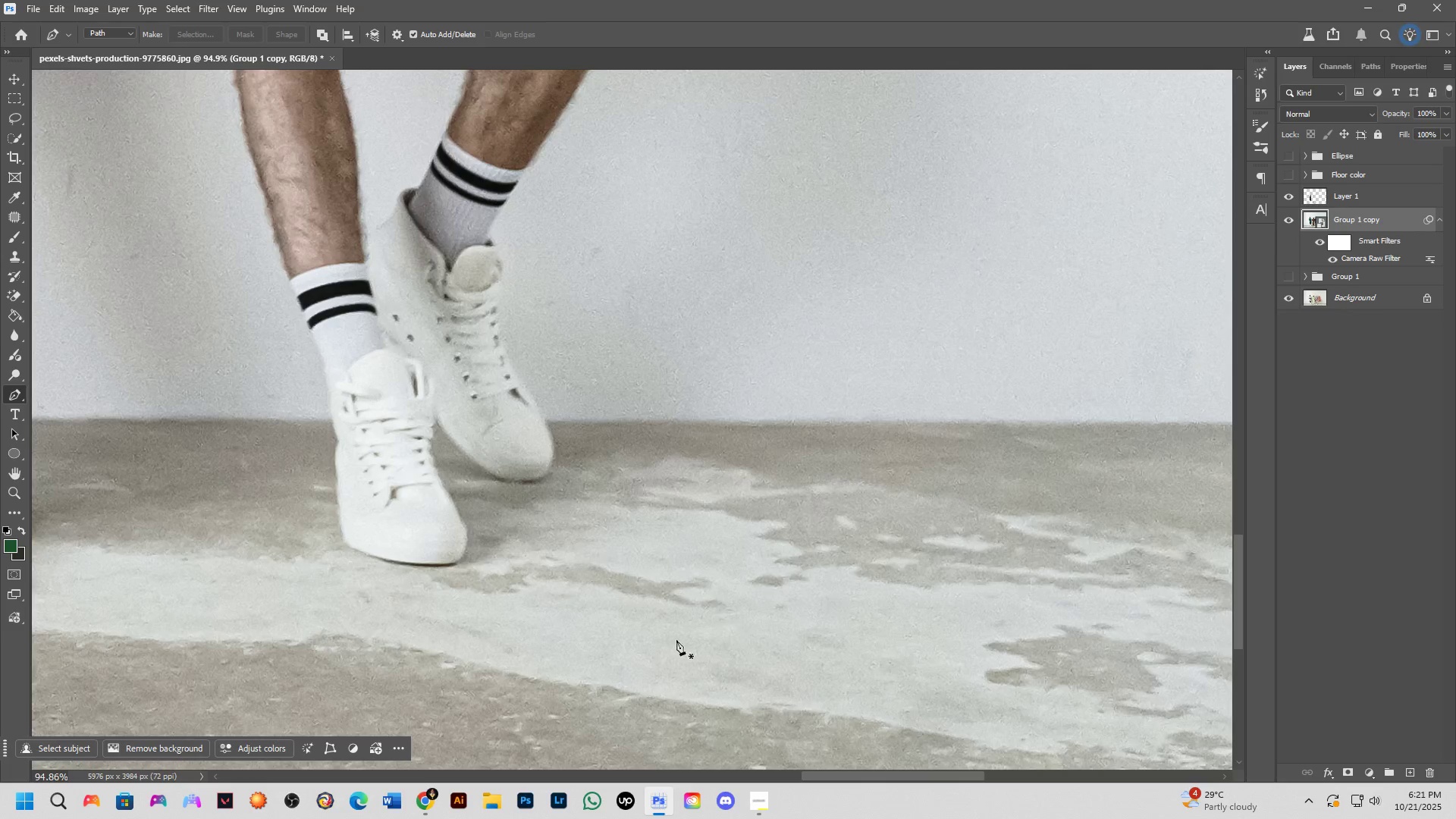 
wait(7.92)
 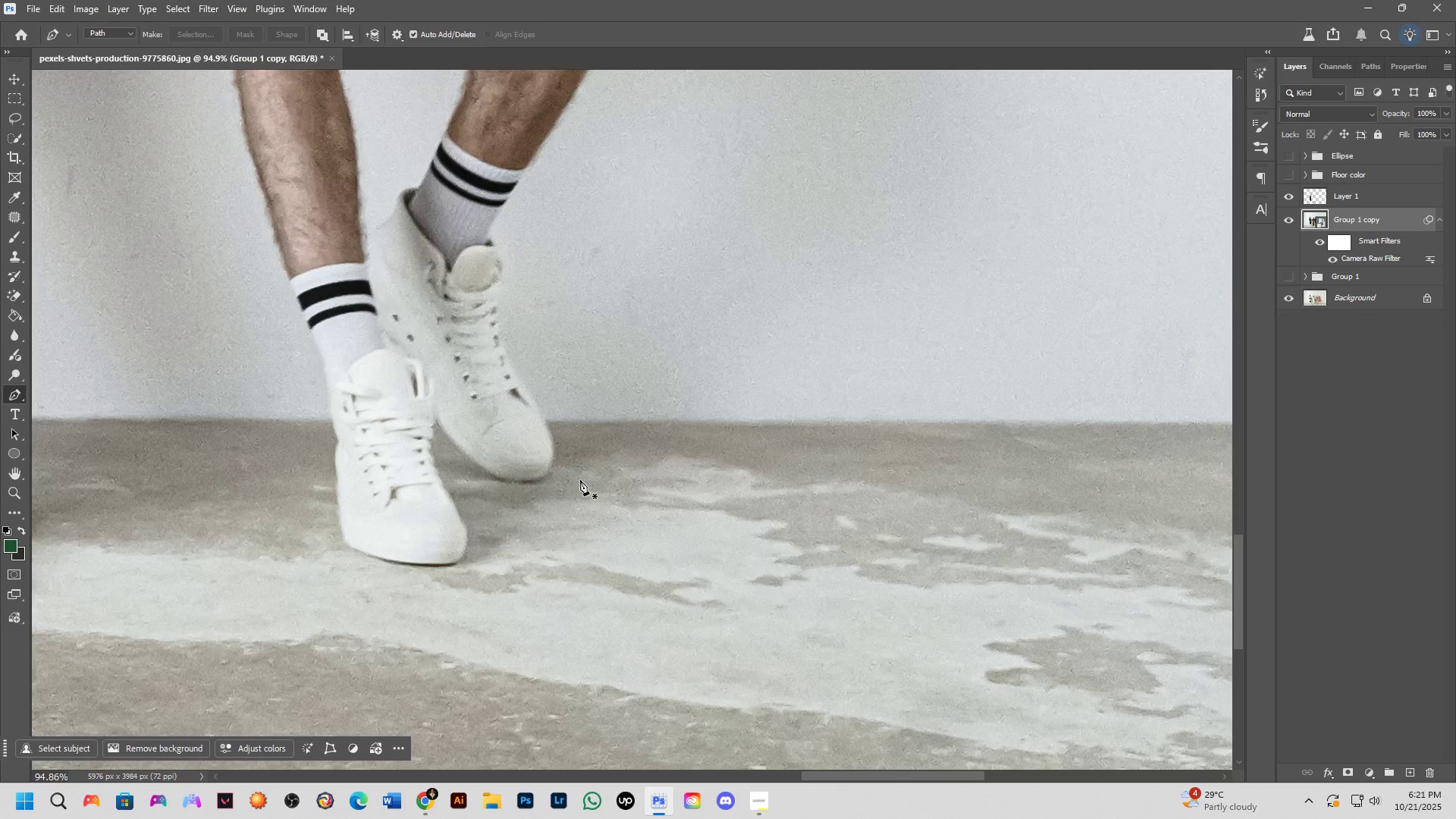 
scroll: coordinate [821, 433], scroll_direction: down, amount: 2.0
 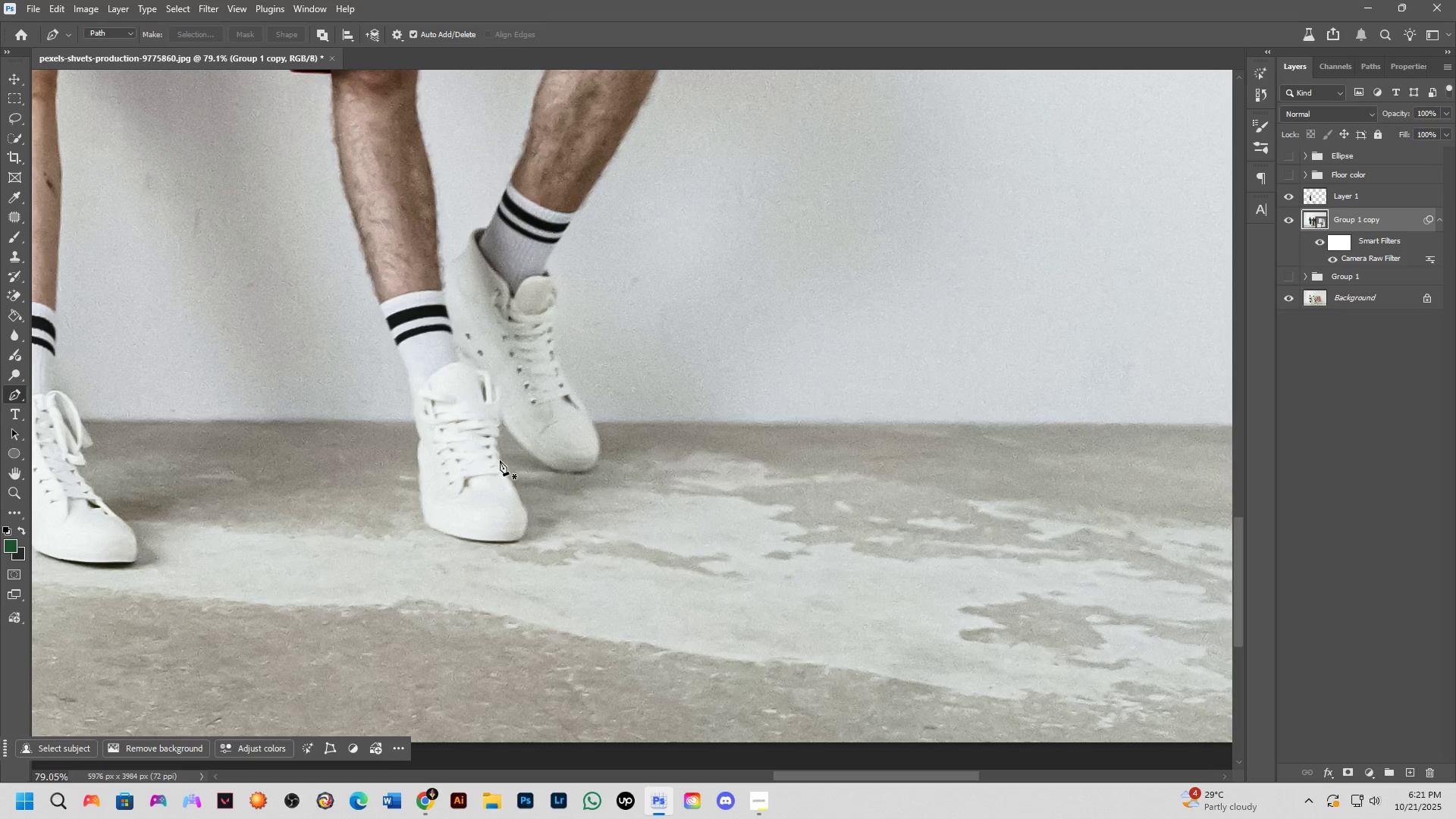 
hold_key(key=Space, duration=0.57)
 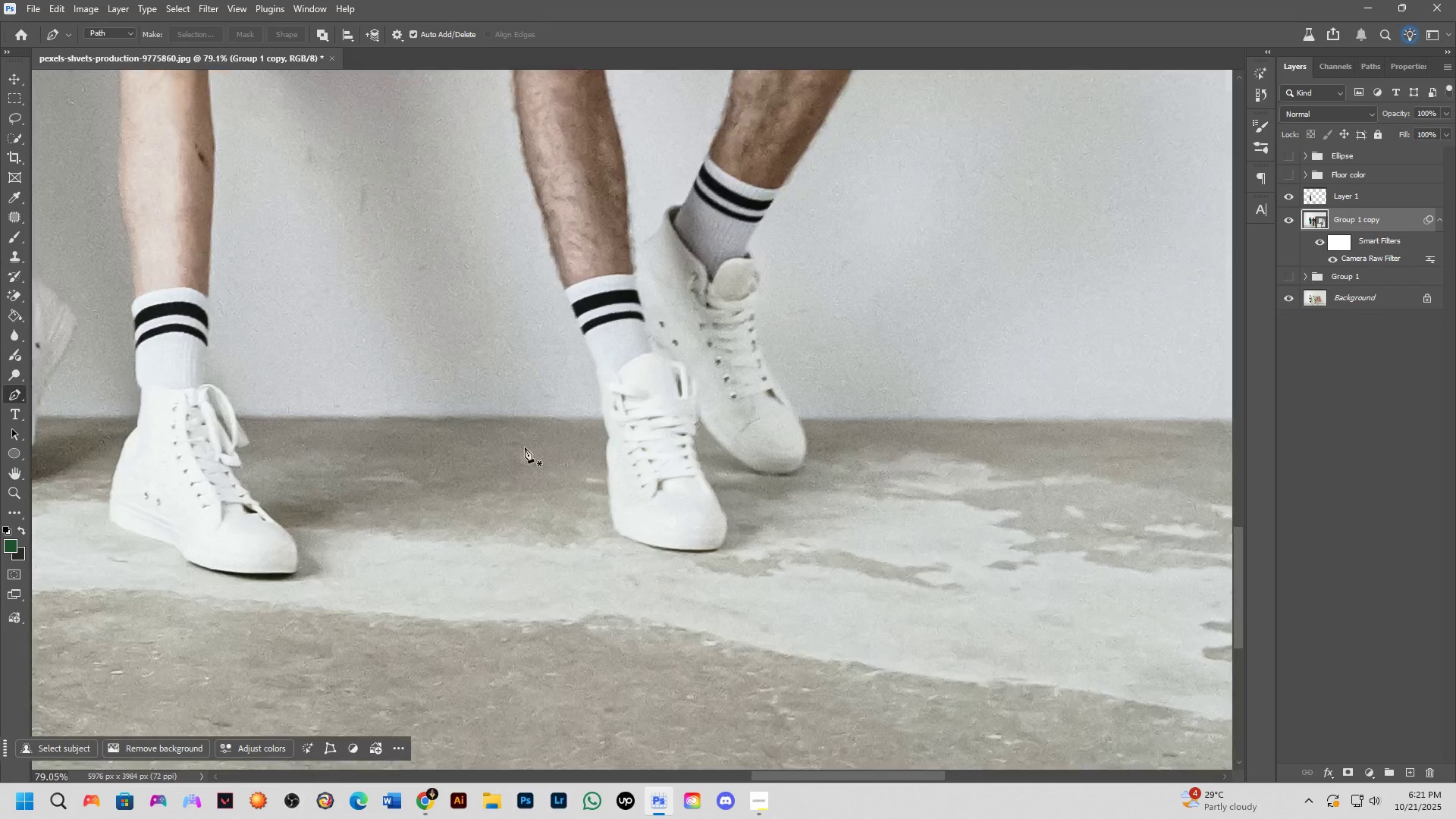 
scroll: coordinate [514, 450], scroll_direction: up, amount: 7.0
 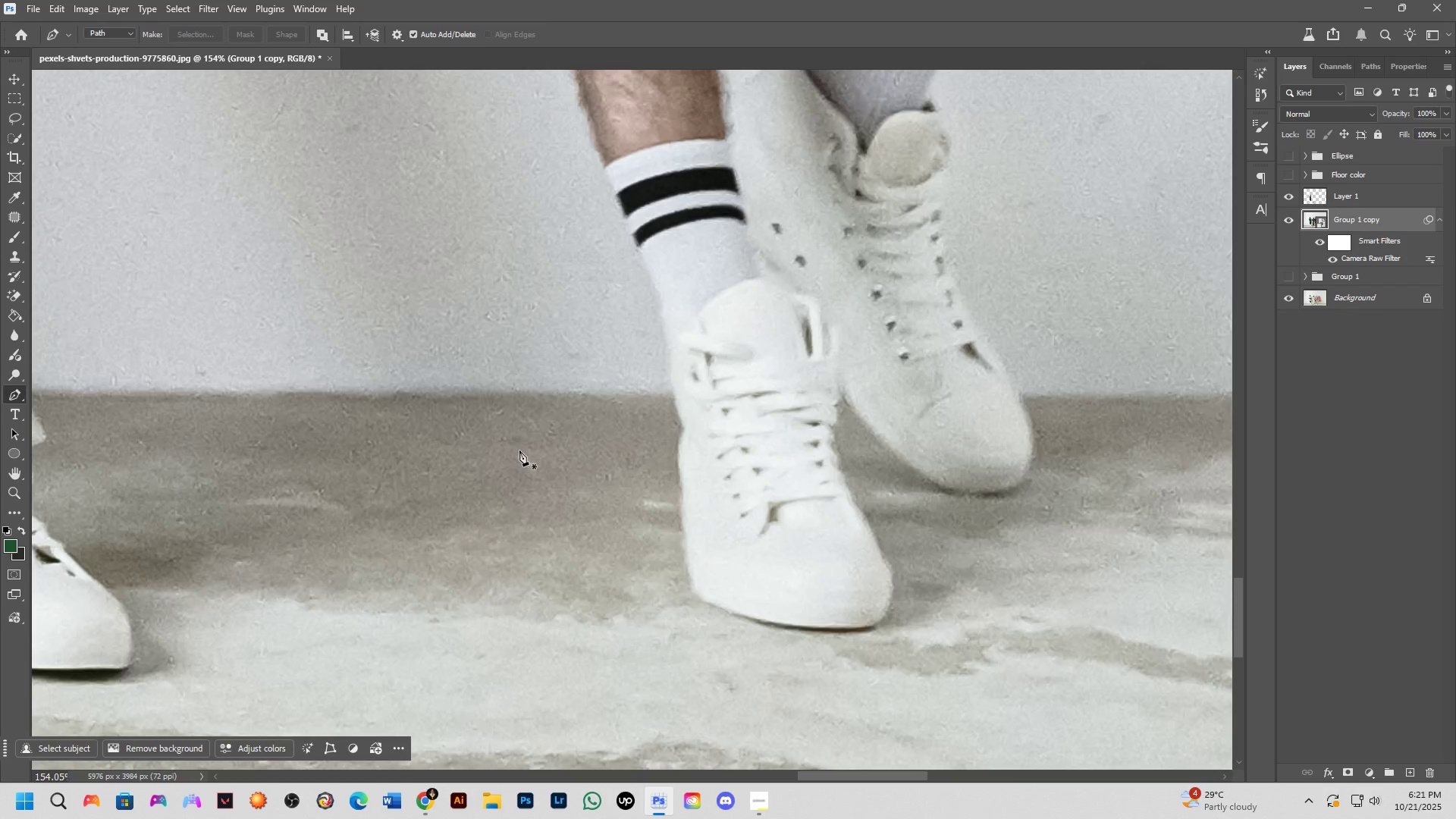 
hold_key(key=Space, duration=1.06)
 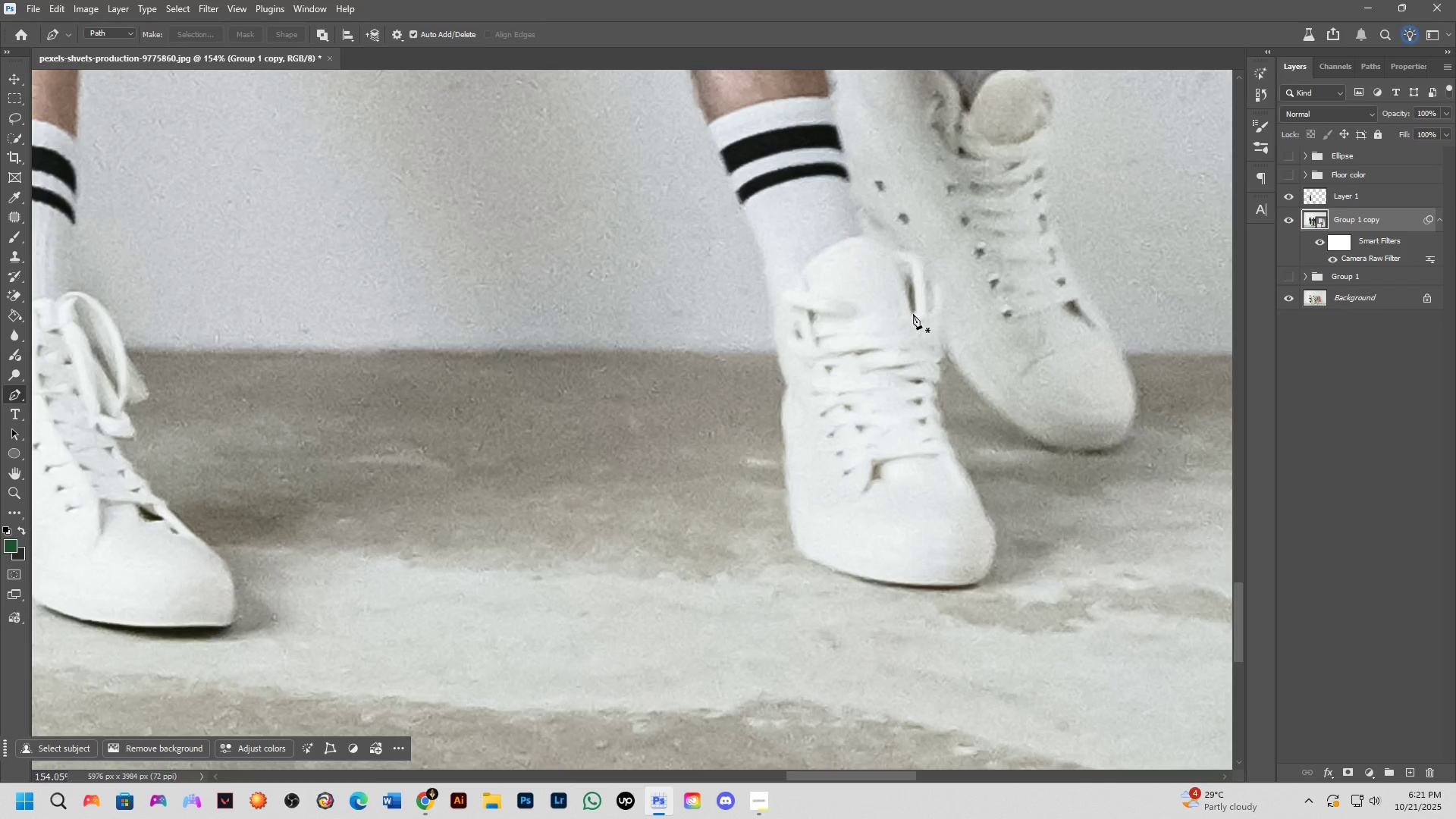 
scroll: coordinate [872, 334], scroll_direction: up, amount: 3.0
 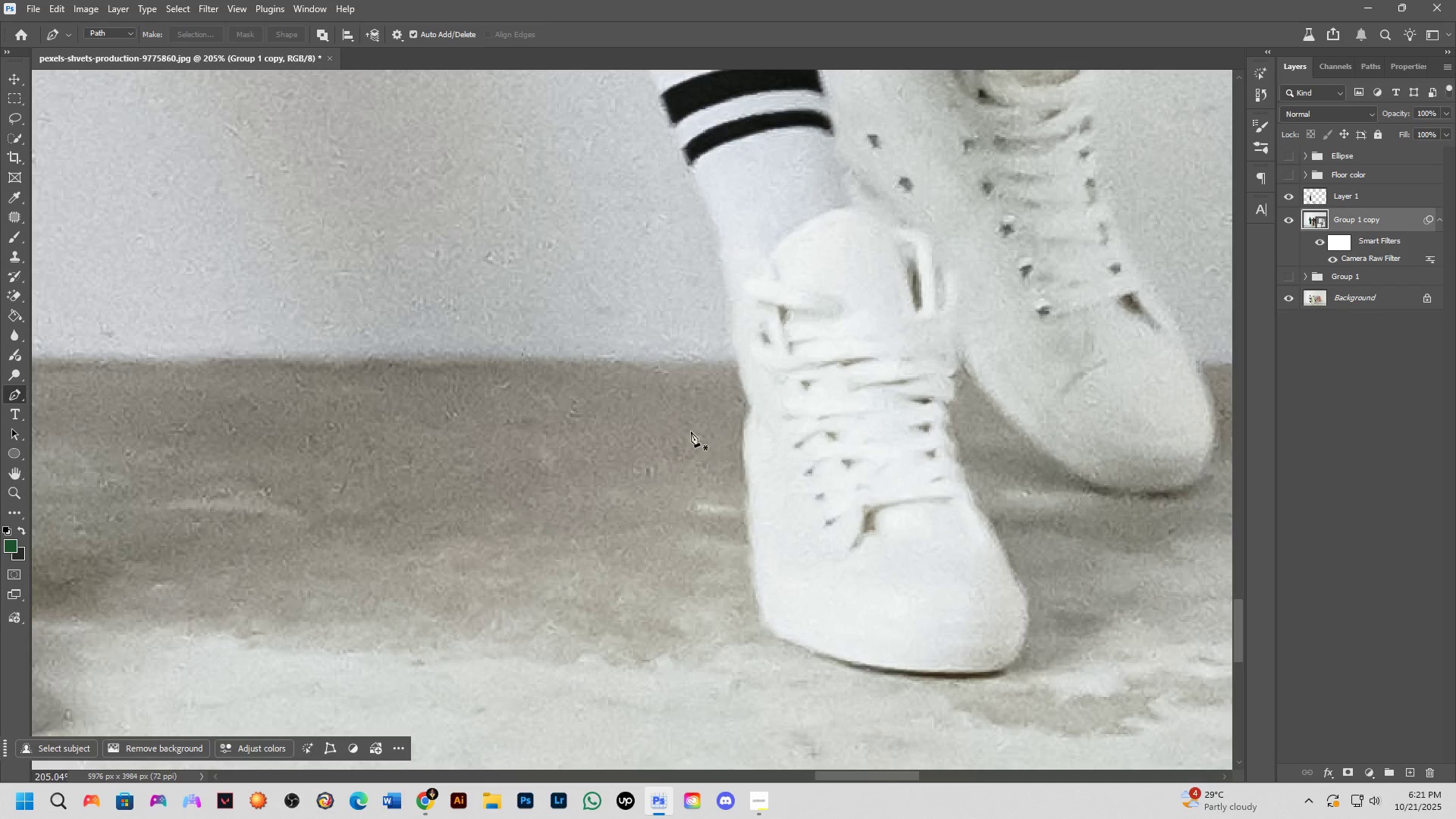 
hold_key(key=Space, duration=1.52)
 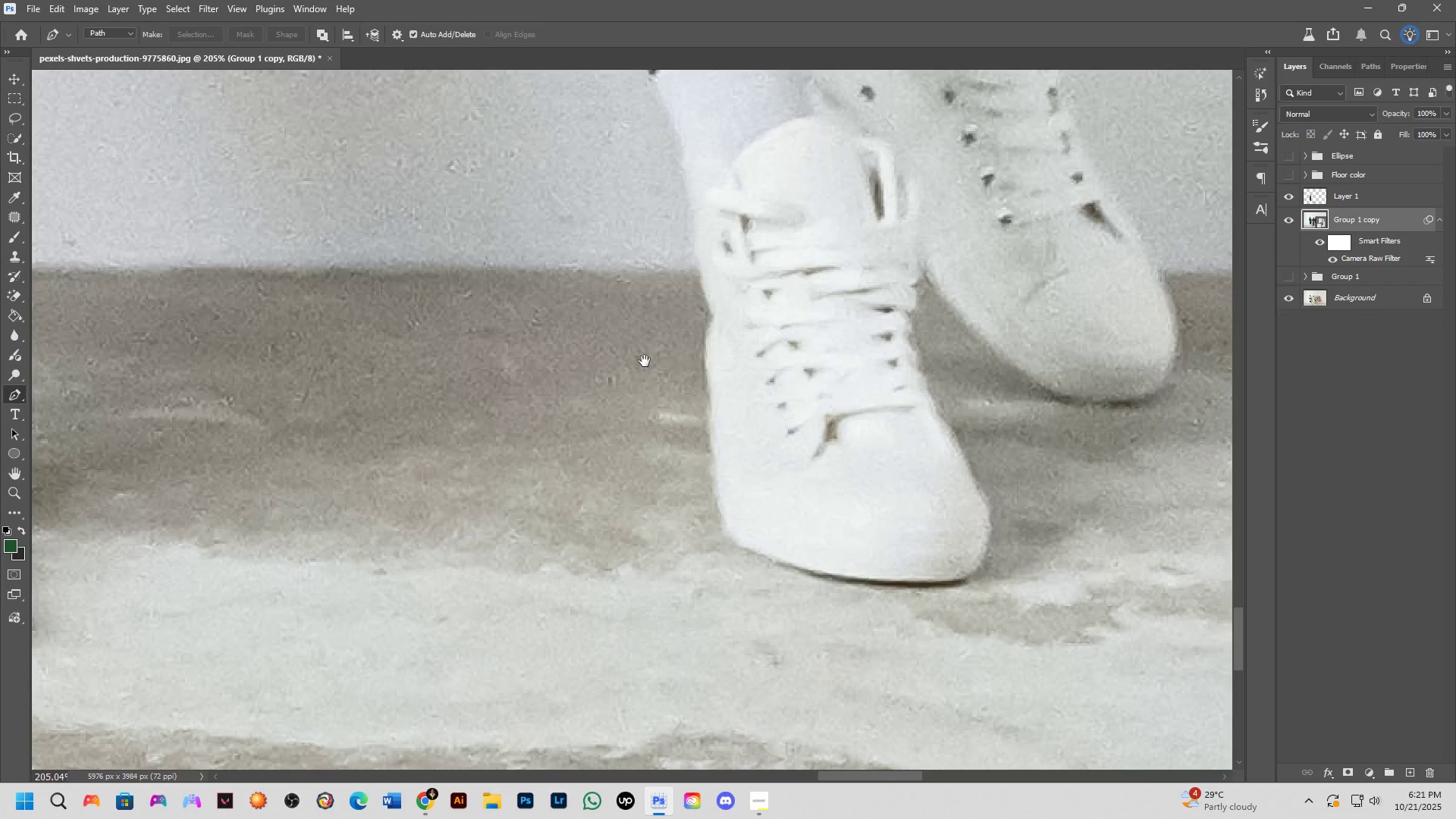 
hold_key(key=Space, duration=0.84)
 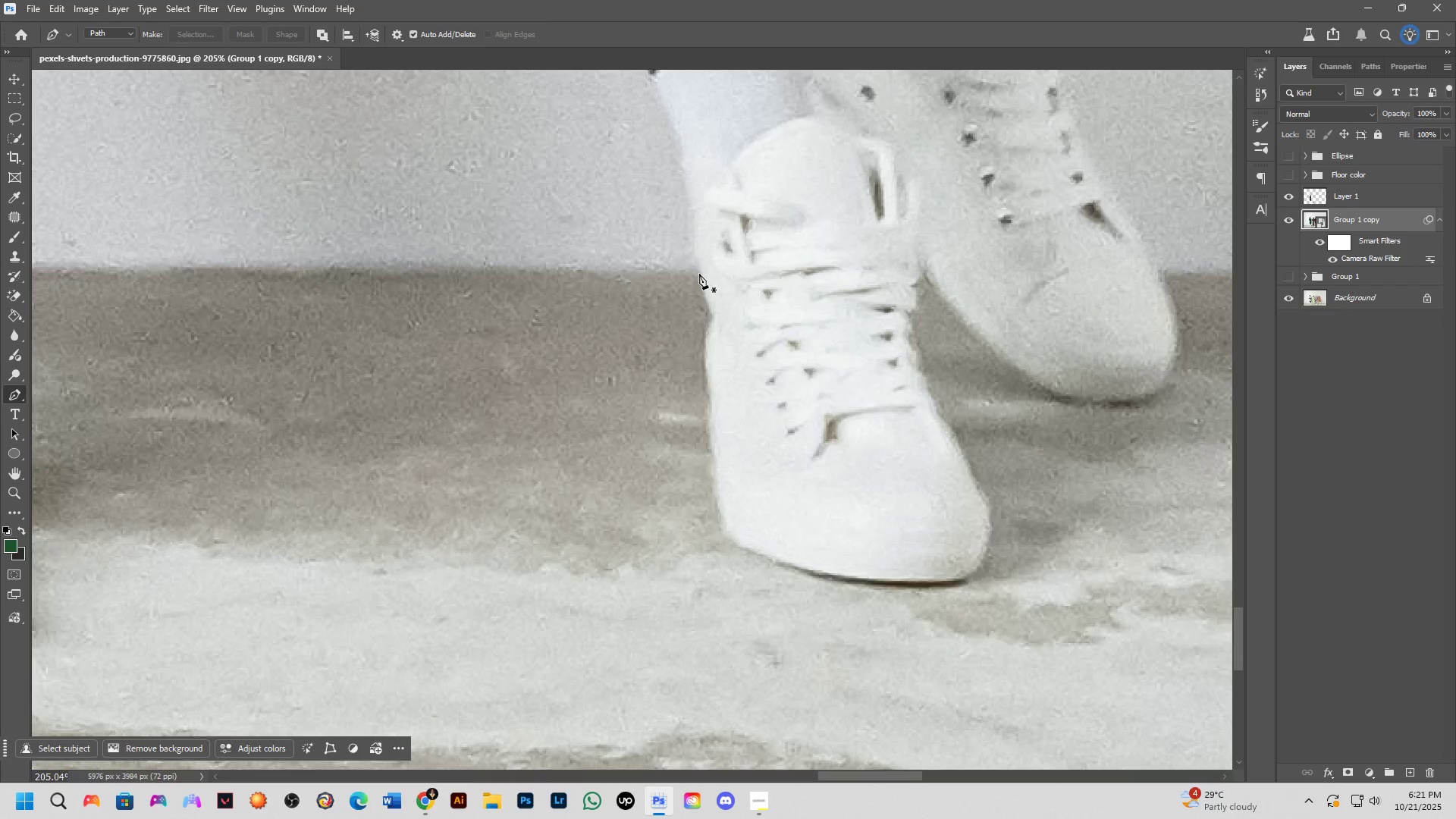 
left_click([700, 271])
 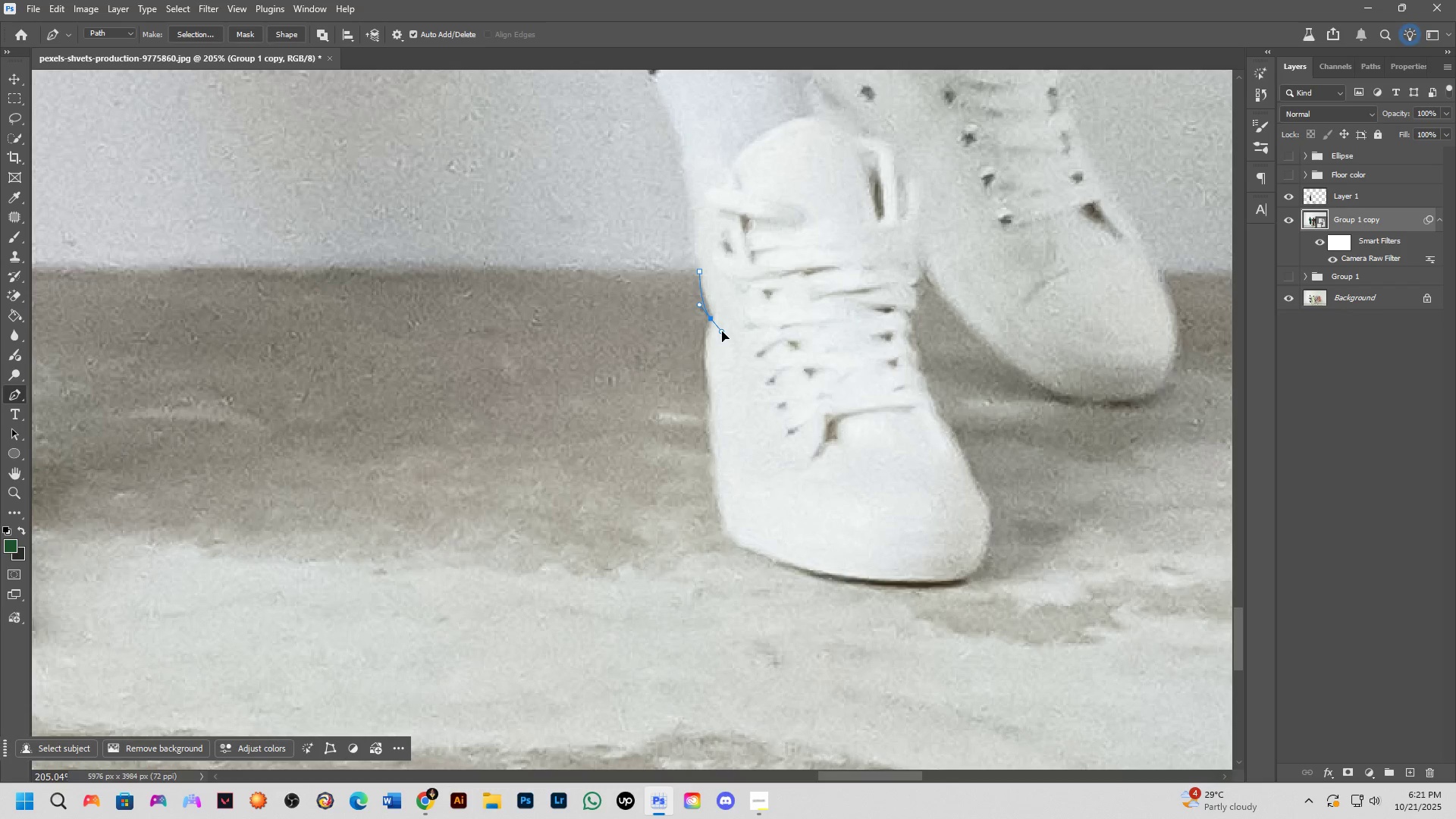 
scroll: coordinate [711, 321], scroll_direction: up, amount: 7.0
 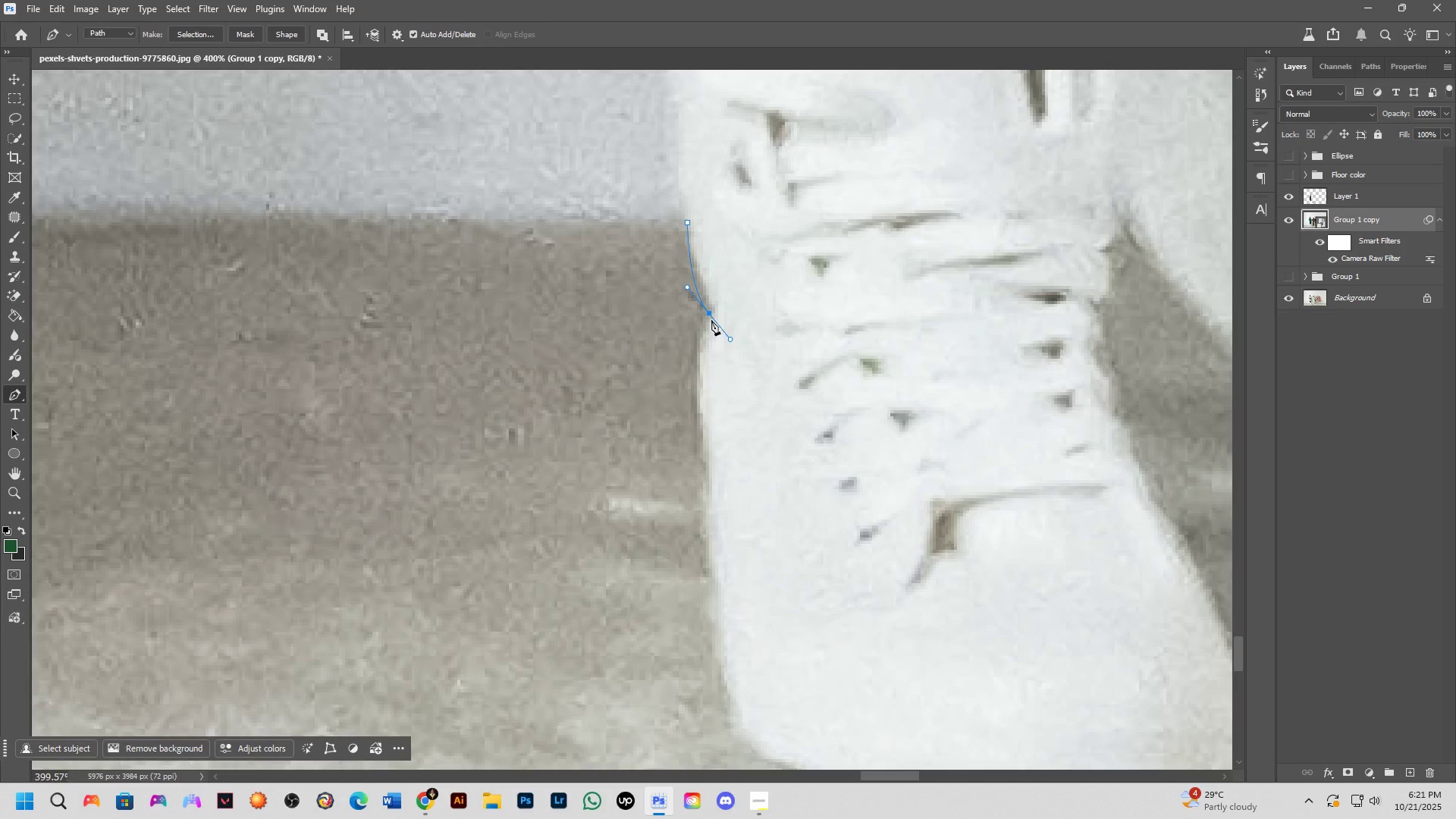 
hold_key(key=ControlLeft, duration=1.25)
 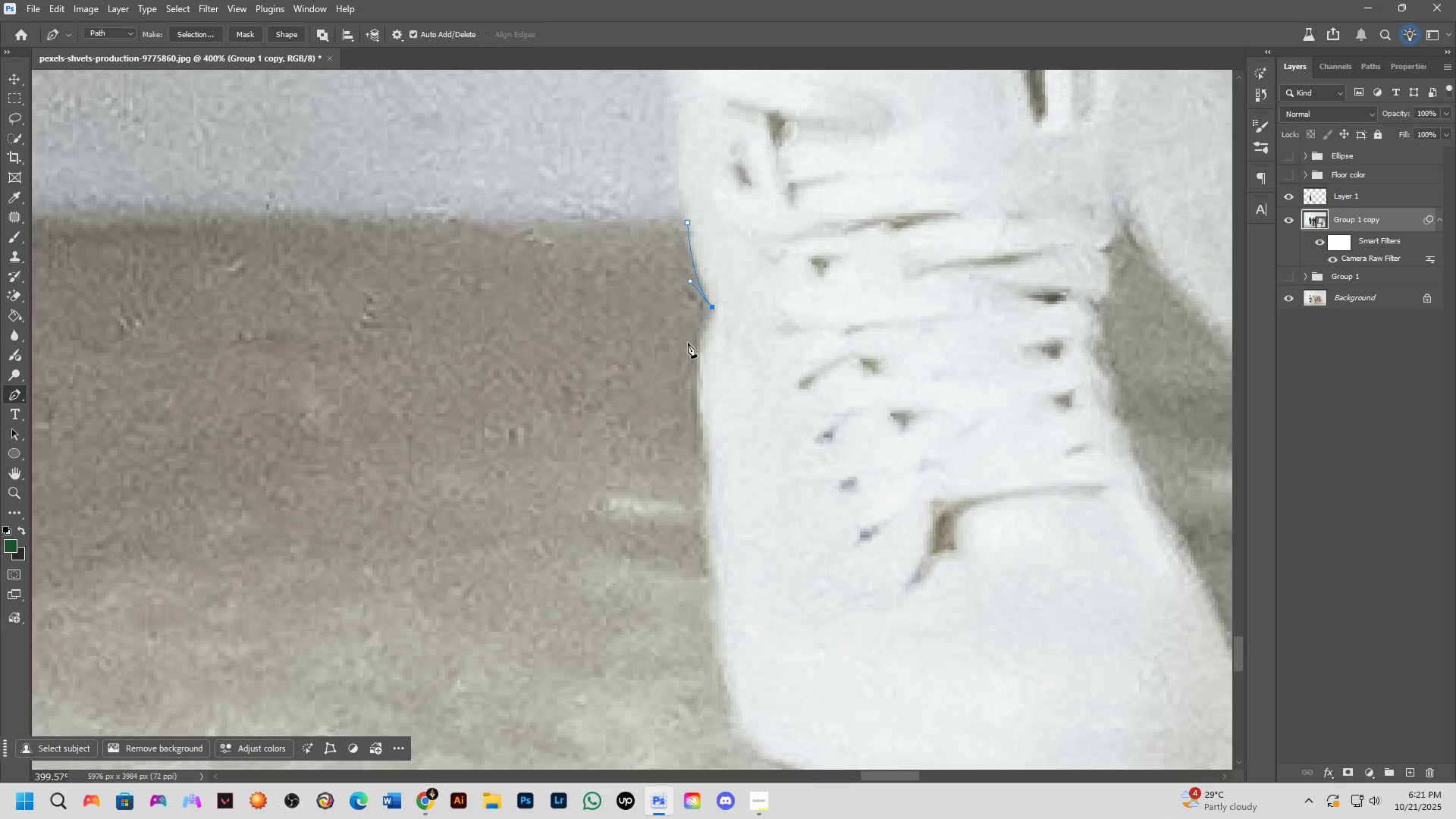 
hold_key(key=AltLeft, duration=0.32)
left_click([710, 304])
 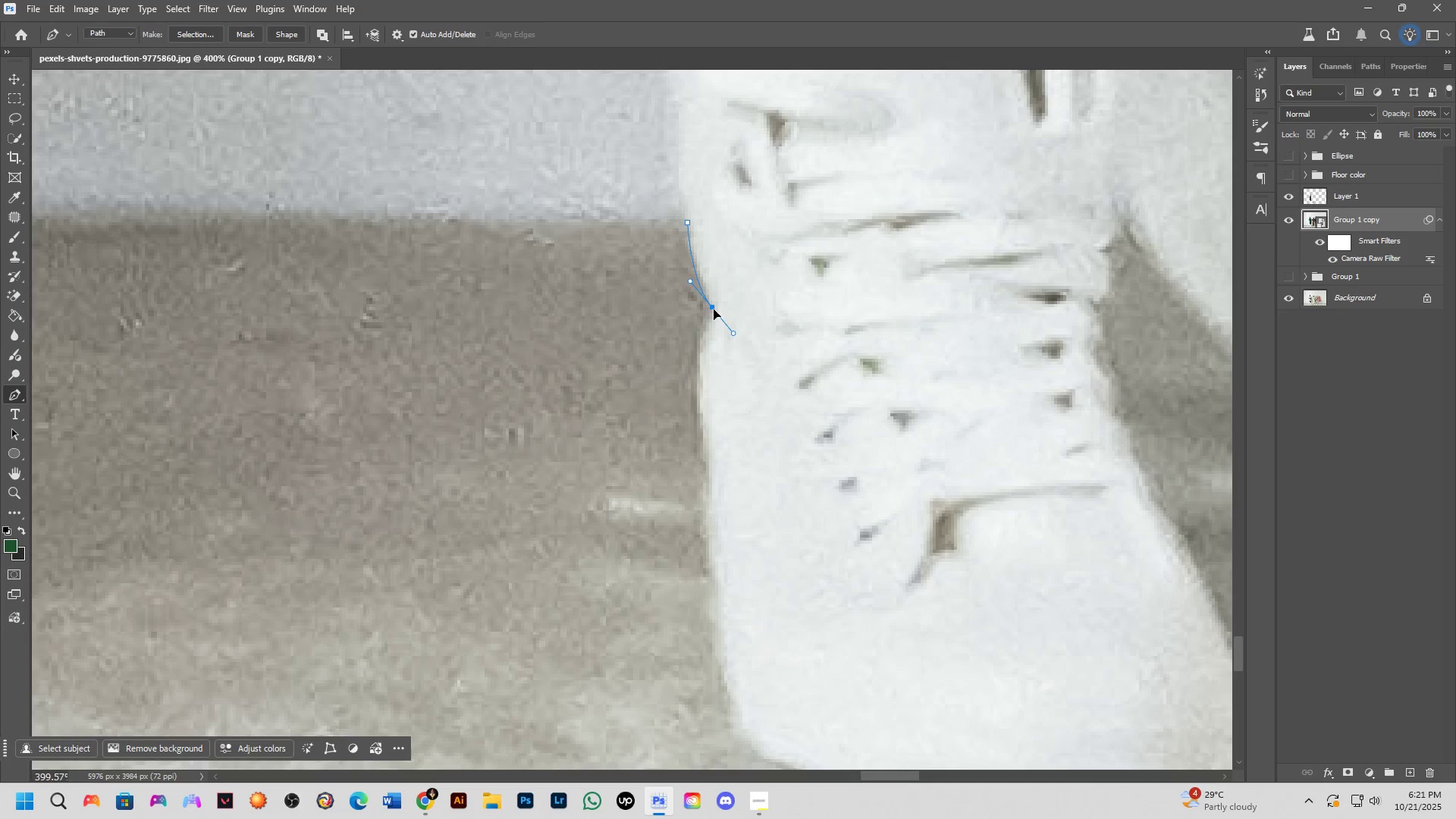 
hold_key(key=Space, duration=0.51)
 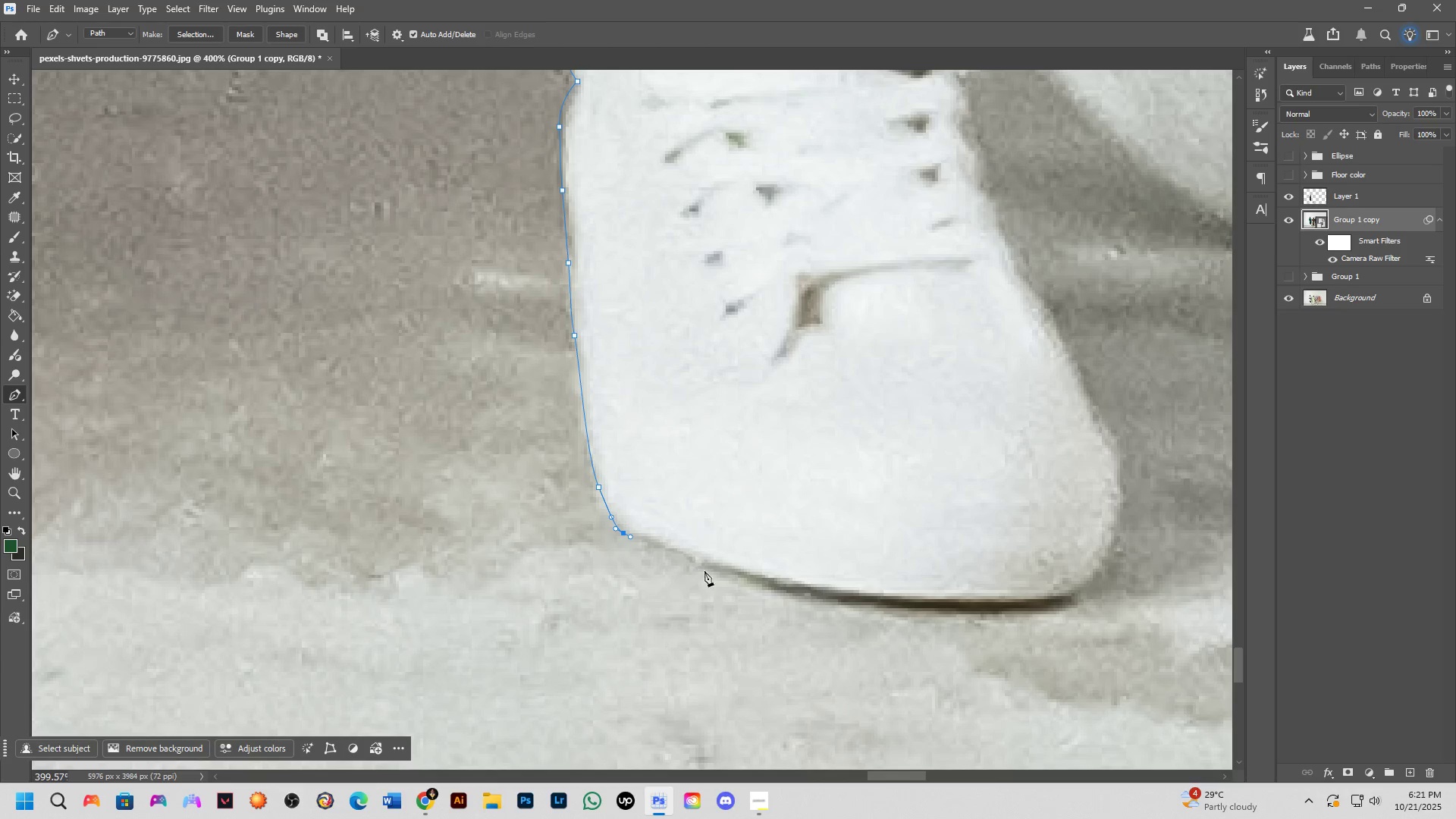 
key(Control+ControlLeft)
 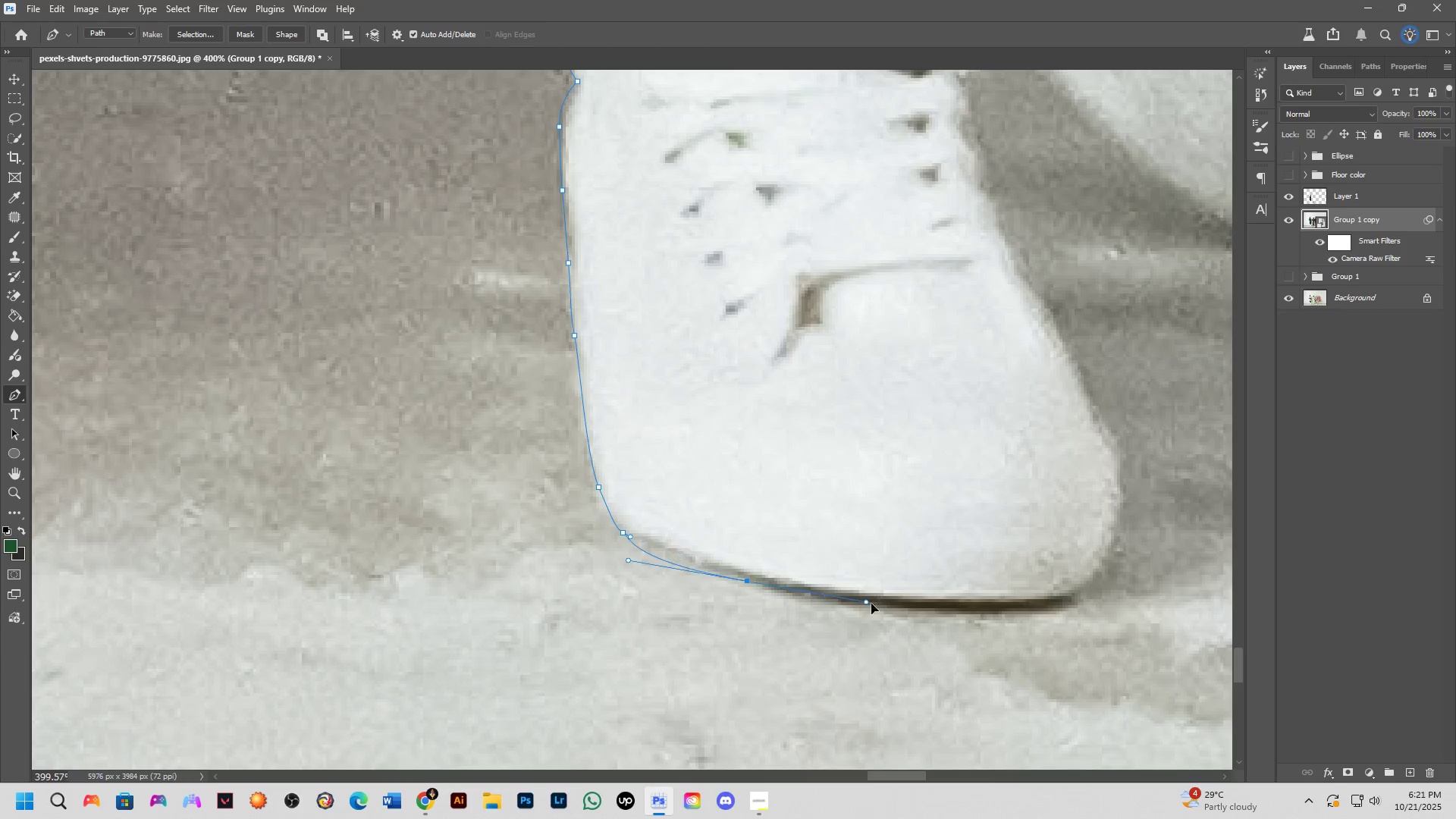 
key(Control+Z)
 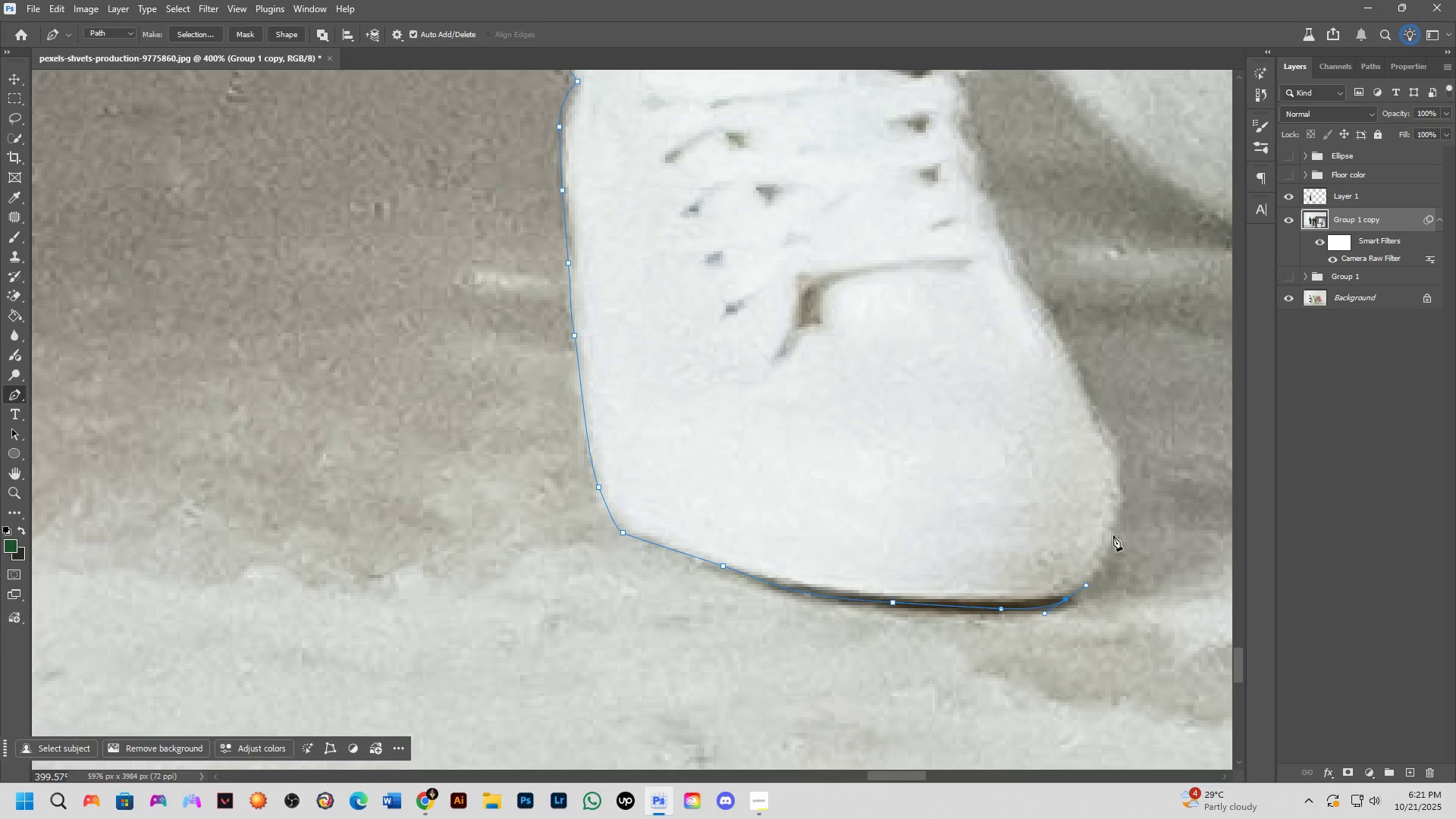 
hold_key(key=Space, duration=0.42)
 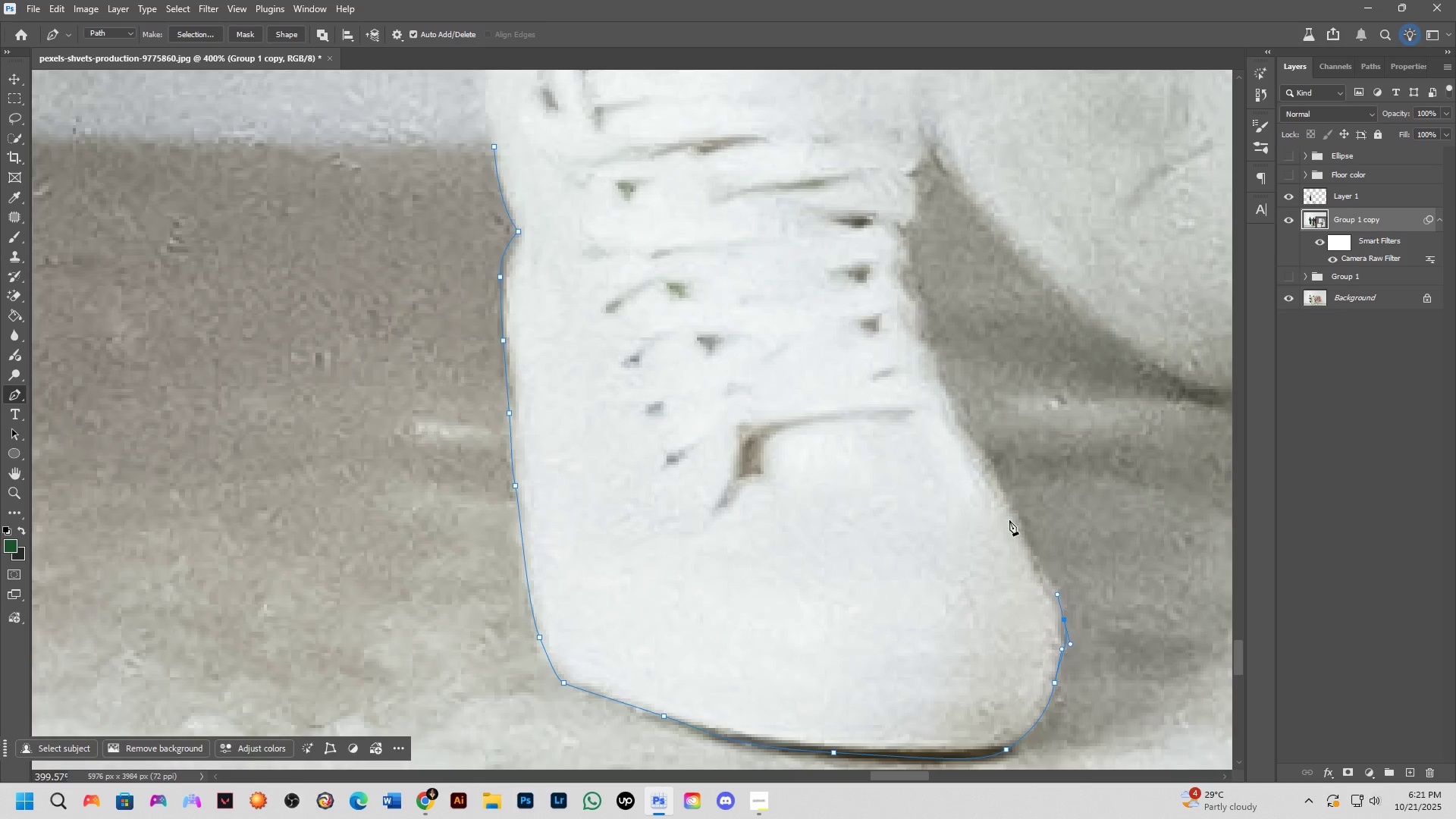 
key(Control+ControlLeft)
 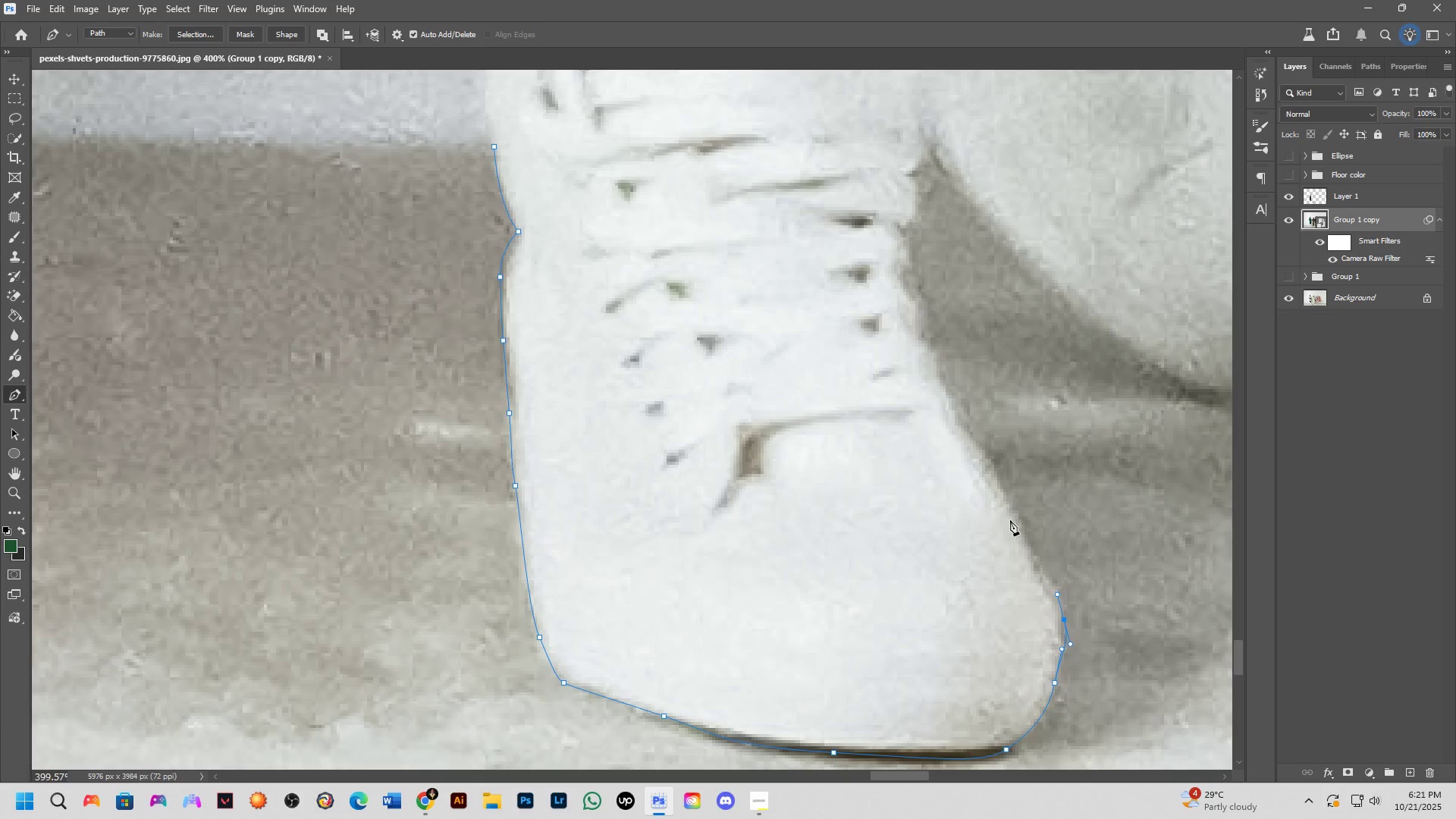 
key(Control+Z)
 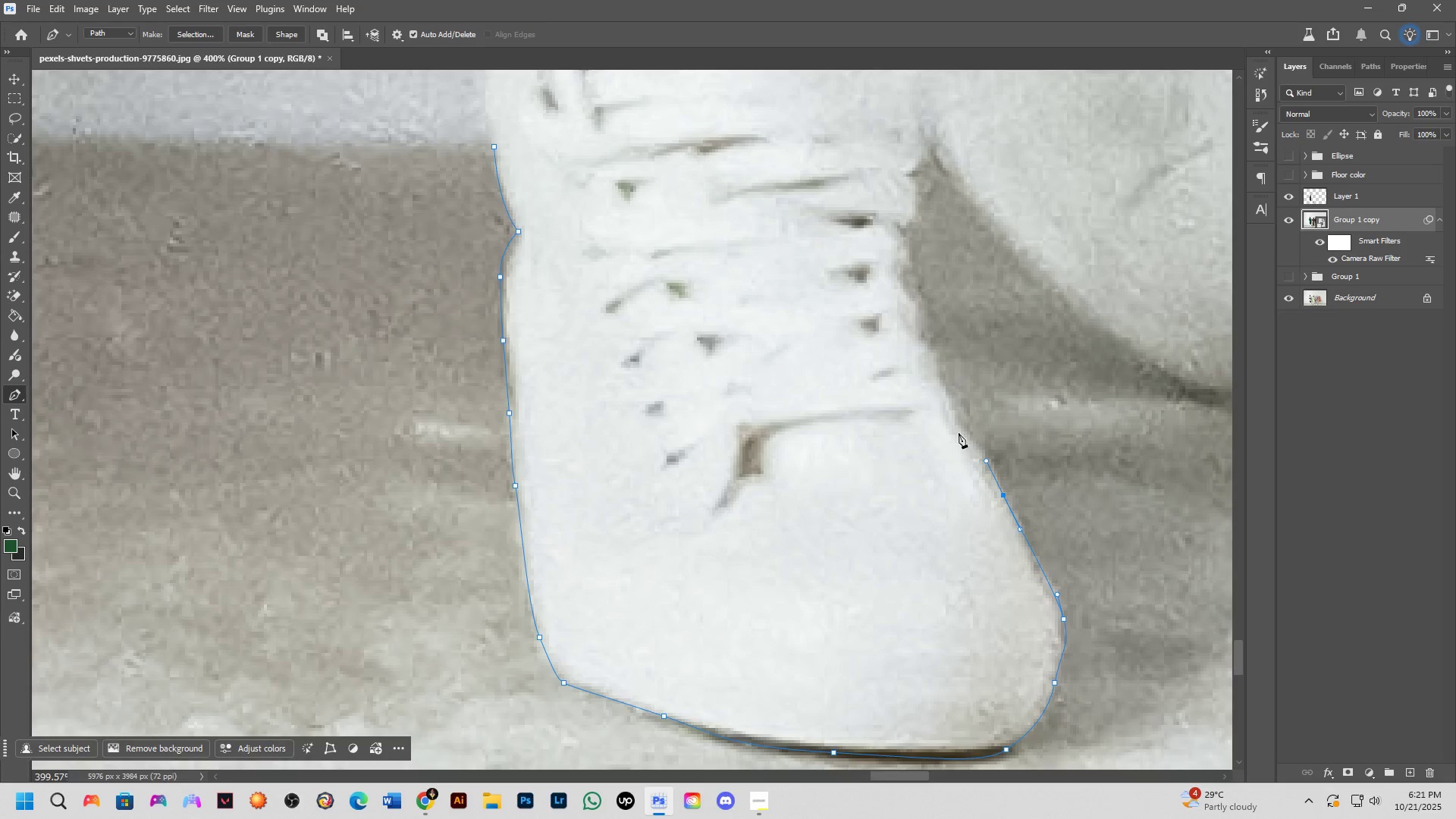 
triple_click([915, 317])
 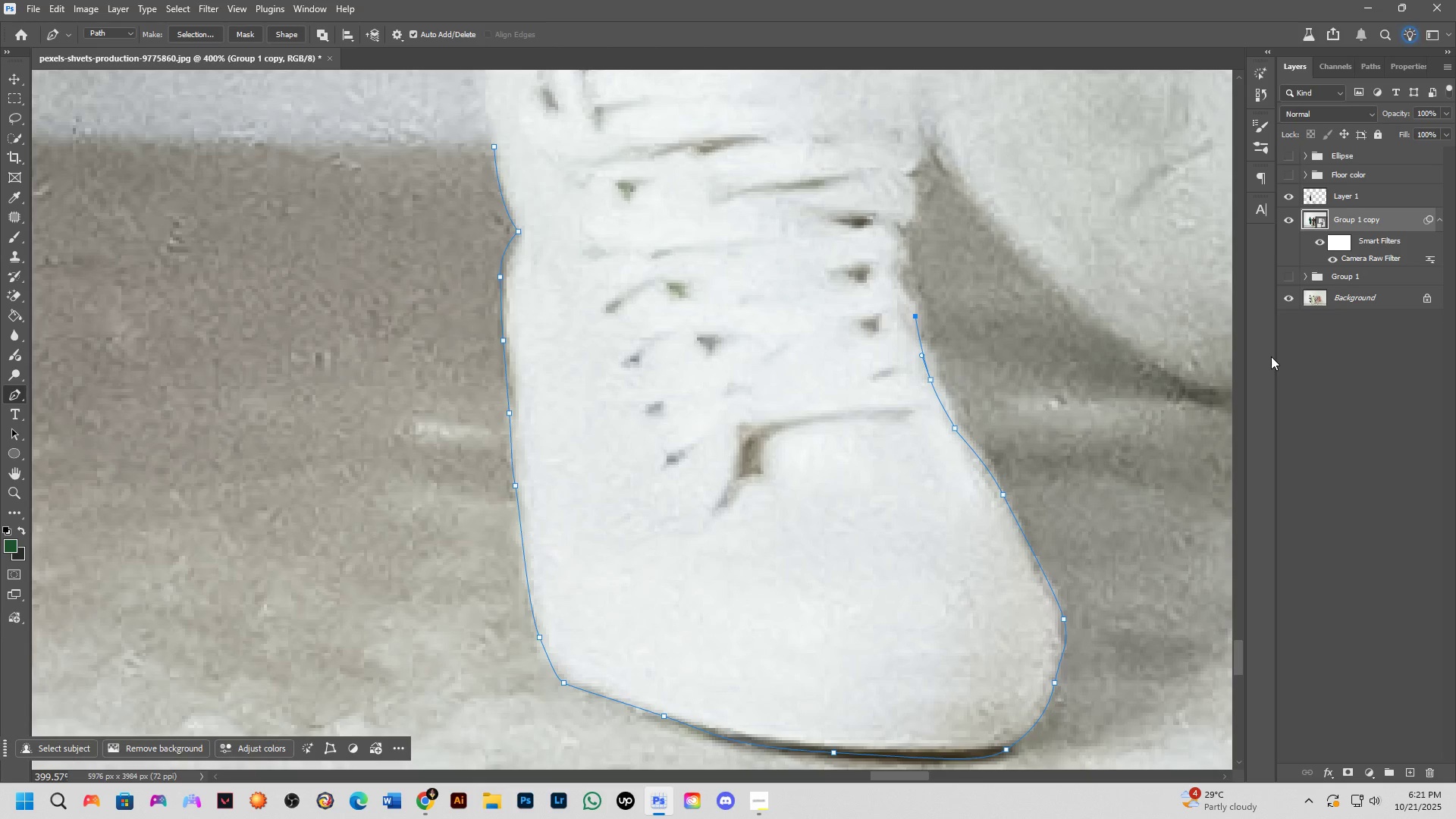 
scroll: coordinate [827, 411], scroll_direction: down, amount: 3.0
 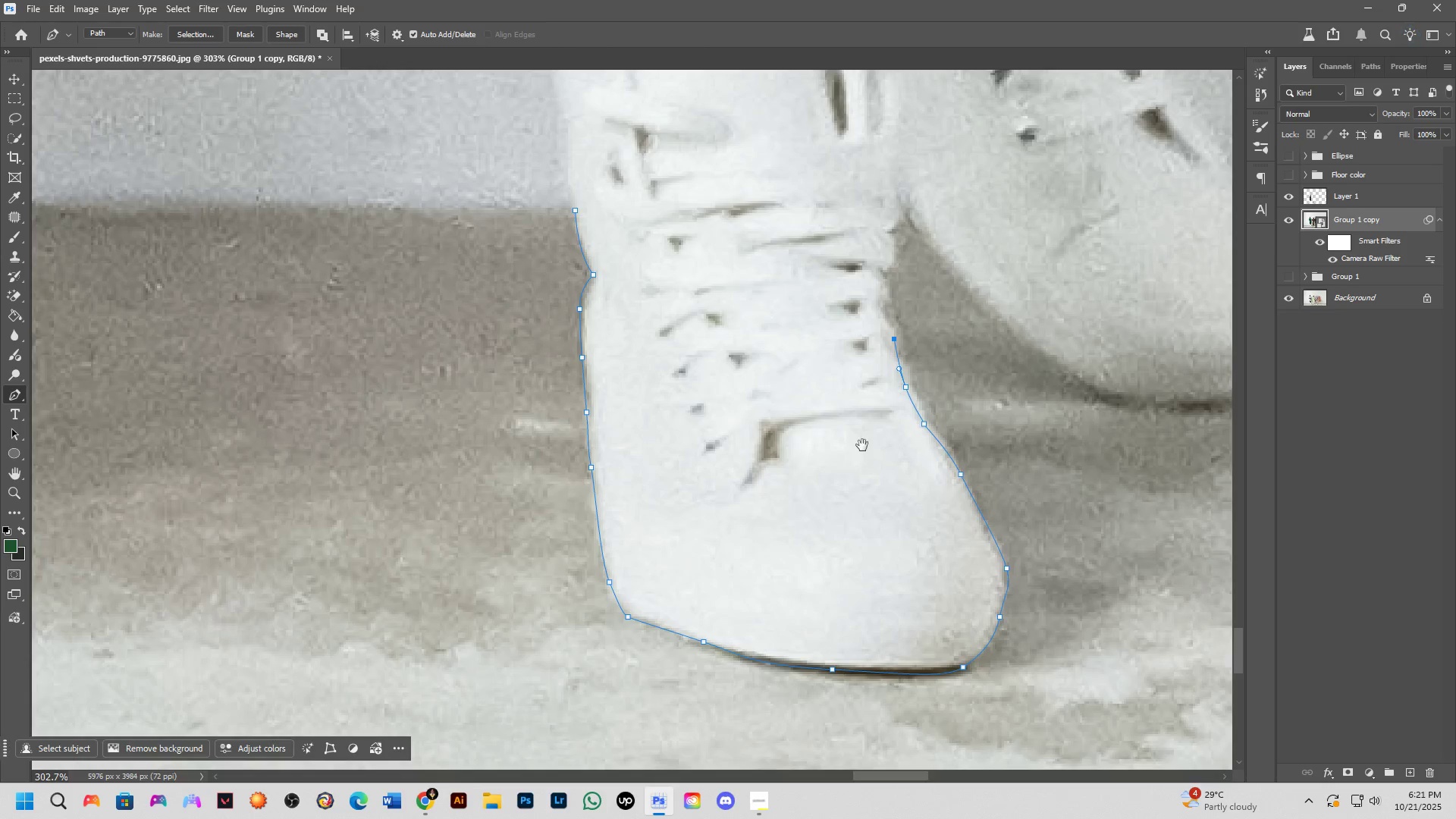 
hold_key(key=Space, duration=0.48)
 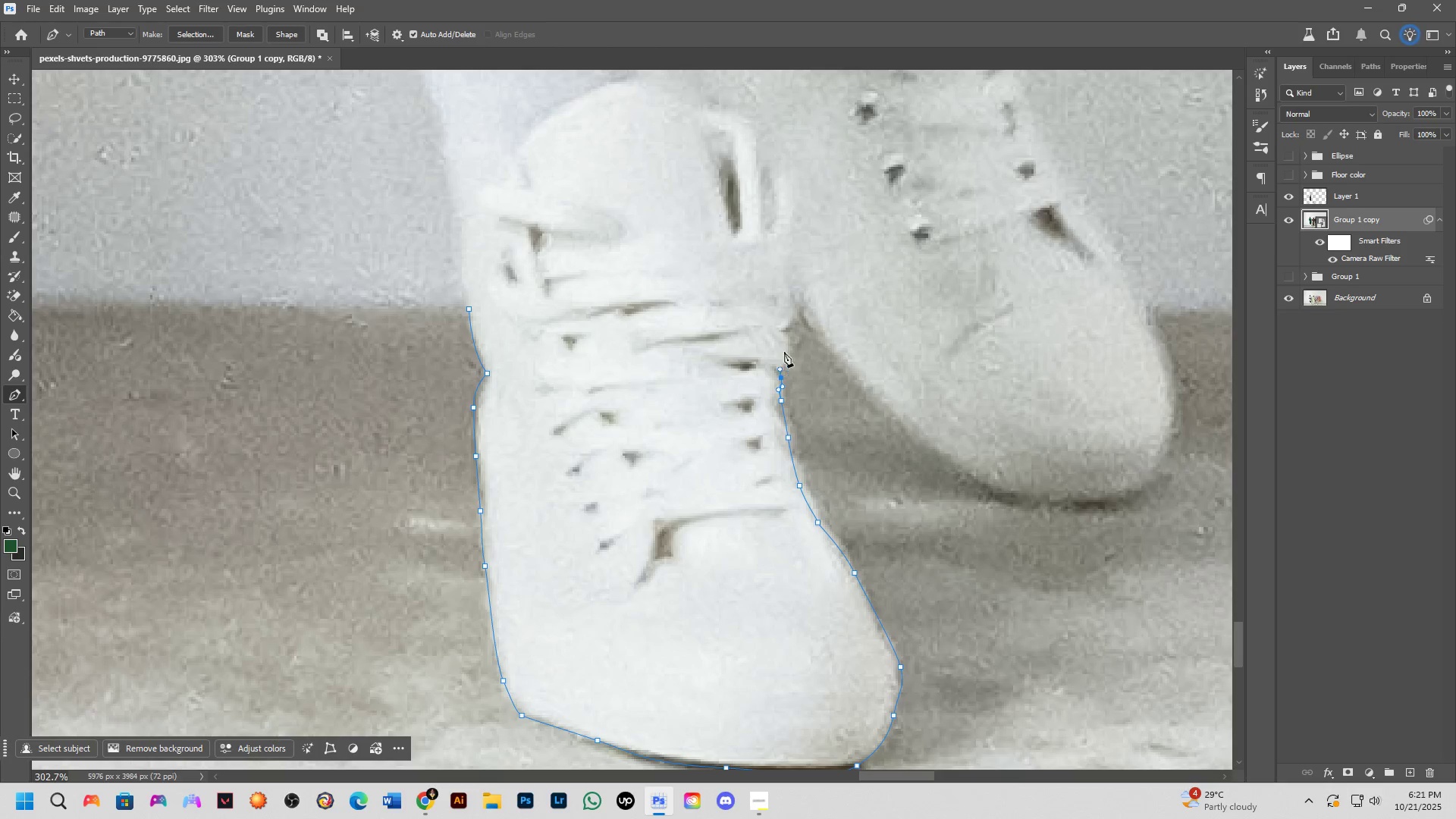 
left_click([795, 309])
 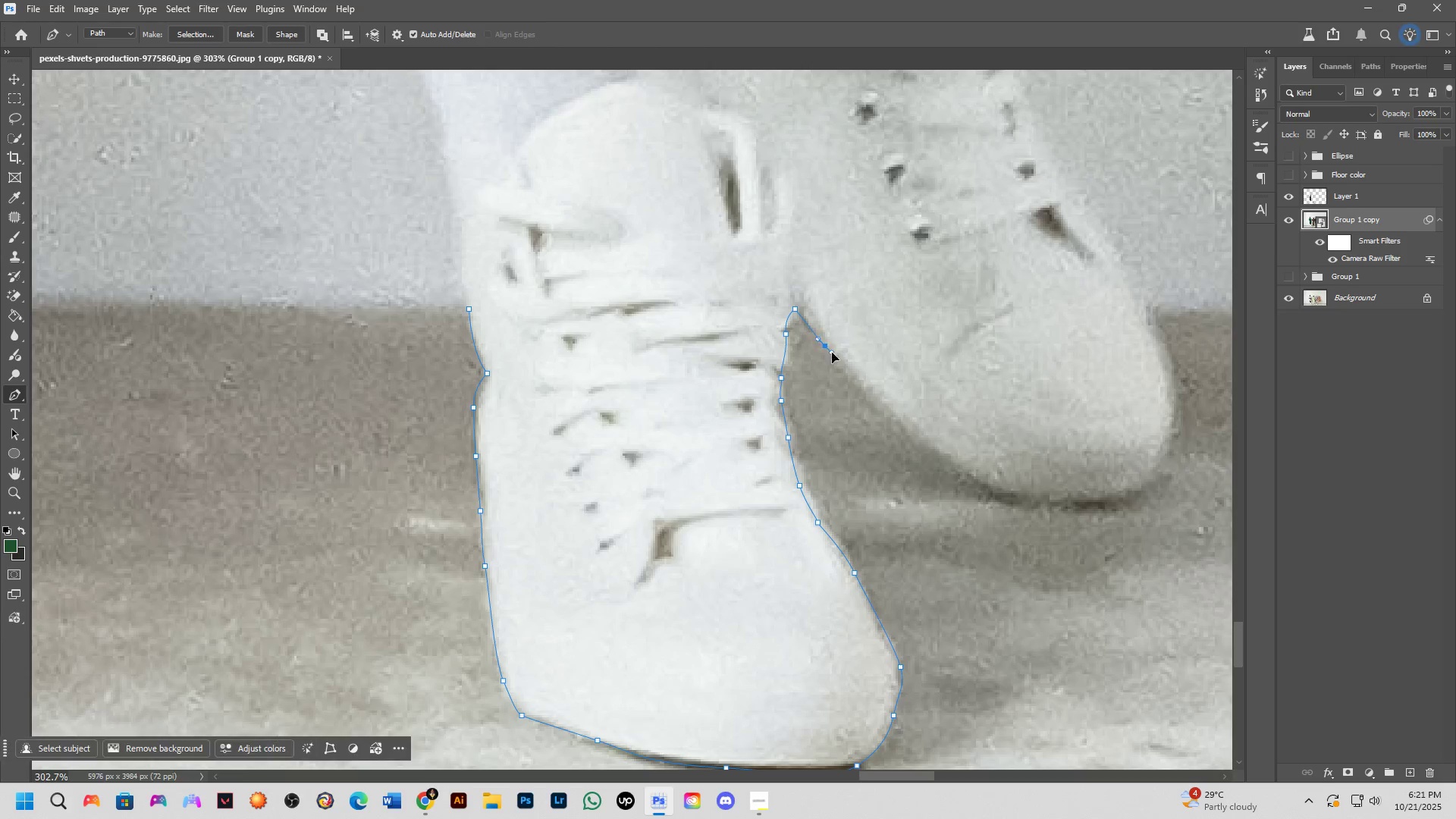 
hold_key(key=Space, duration=0.49)
 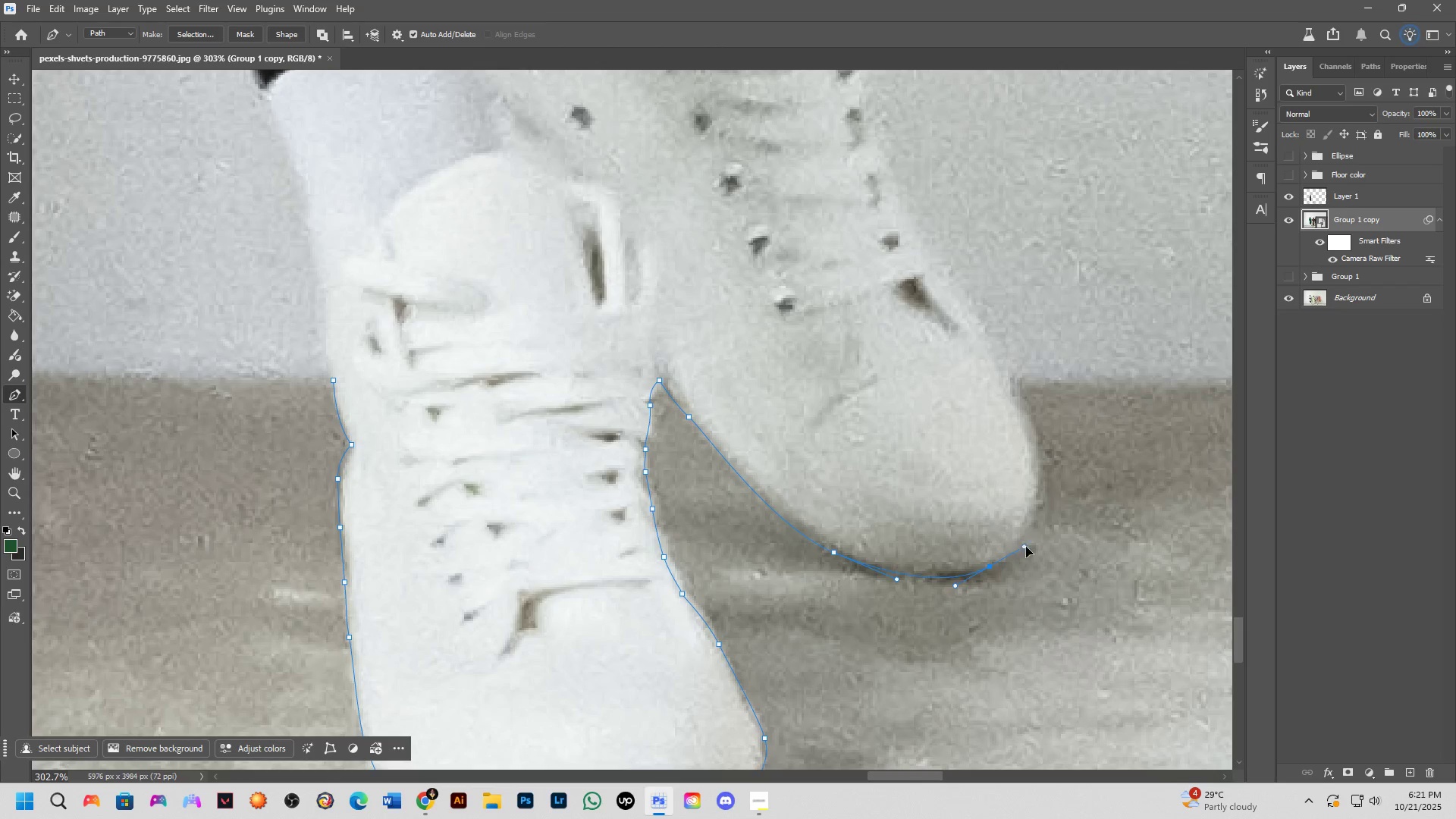 
hold_key(key=Space, duration=1.21)
 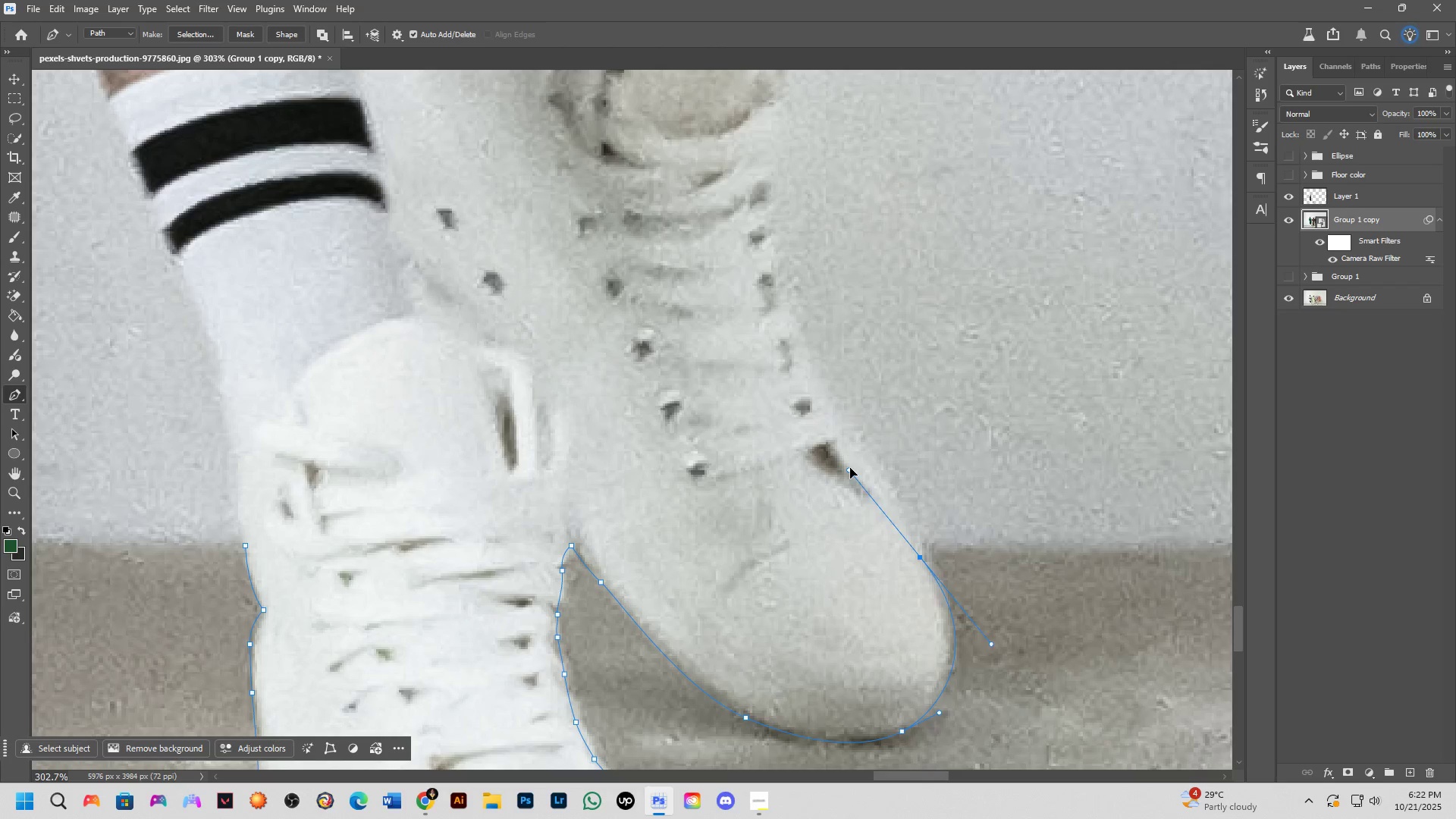 
hold_key(key=AltLeft, duration=0.56)
 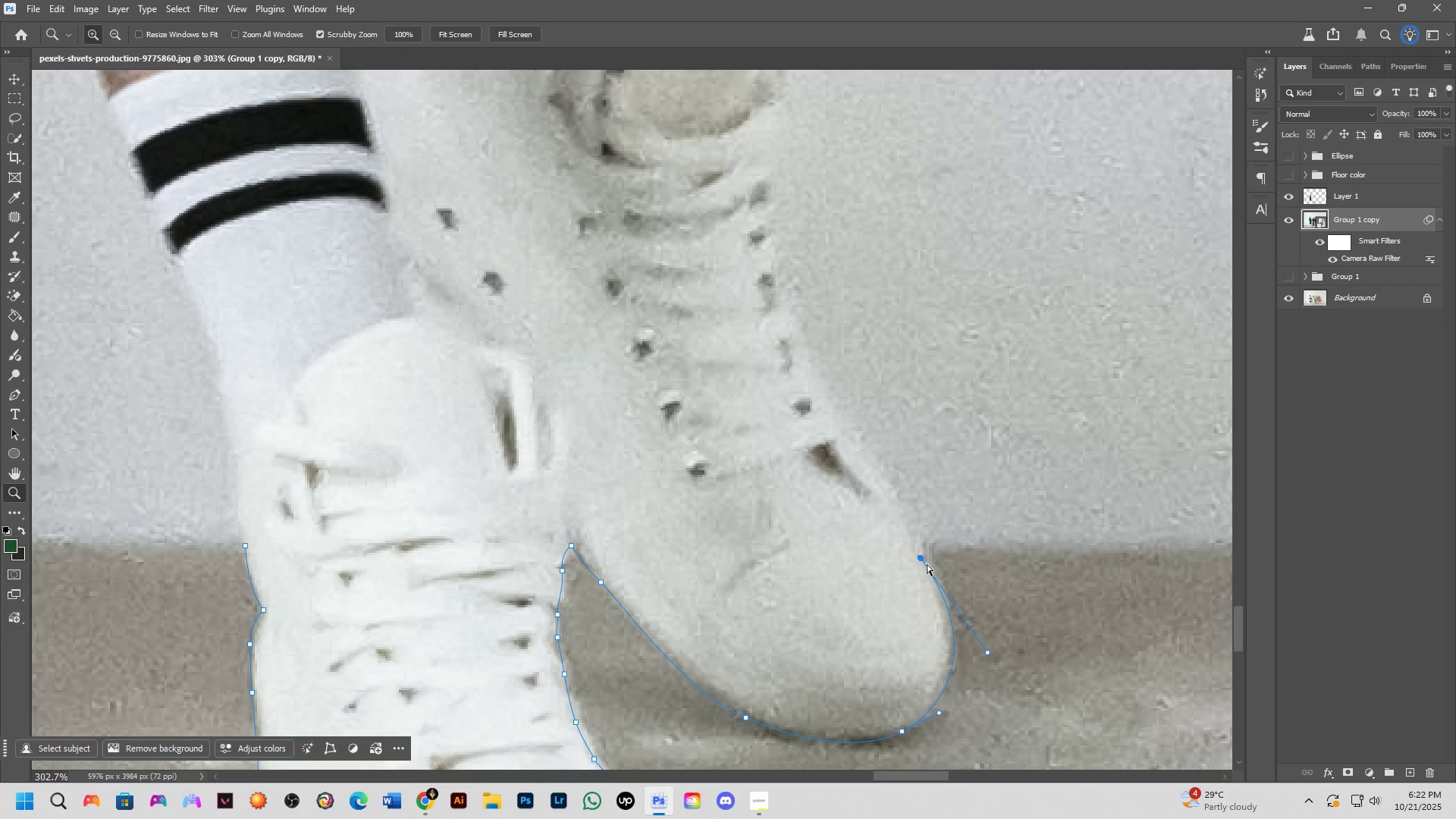 
key(Control+ControlLeft)
 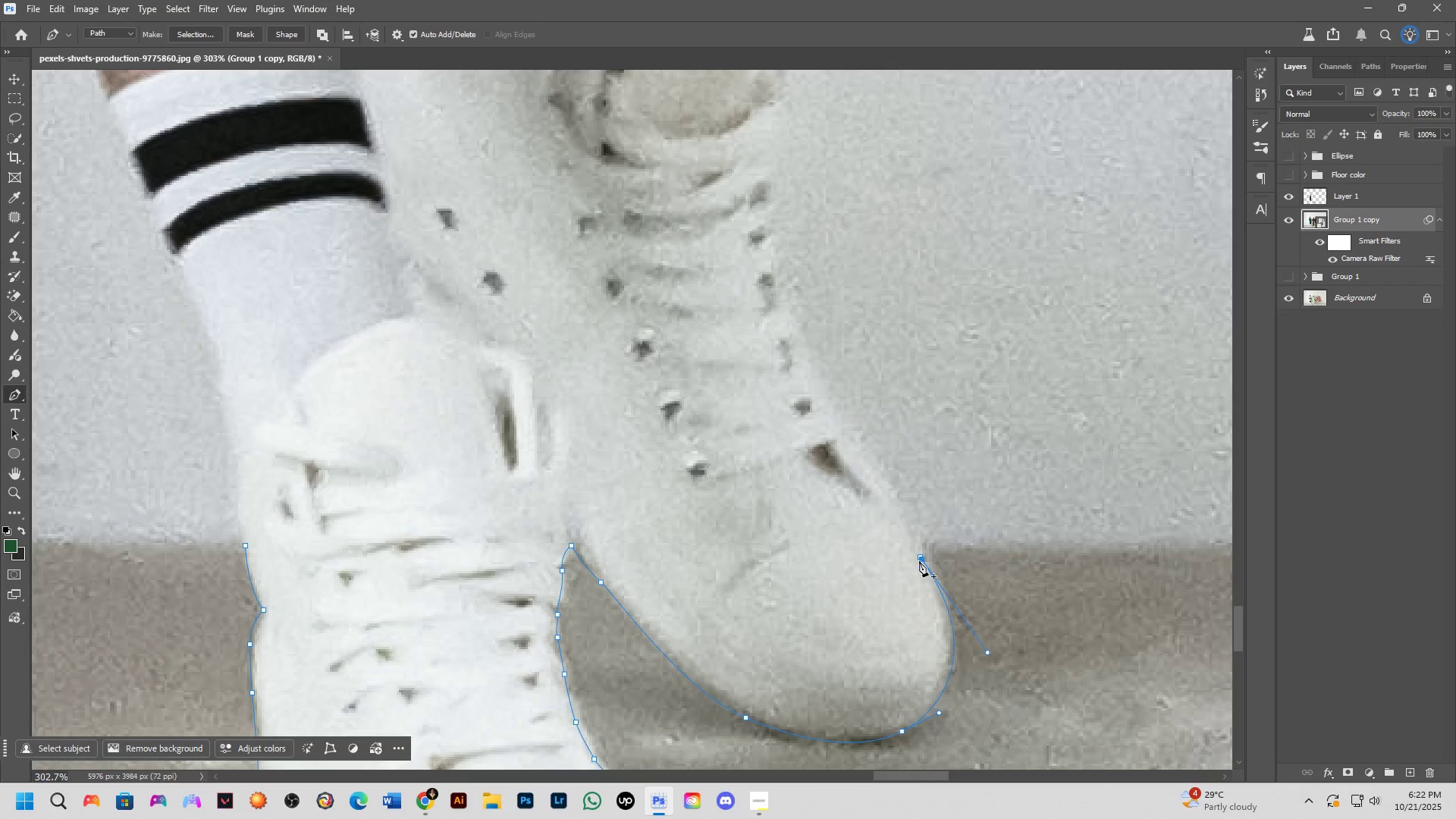 
key(Z)
 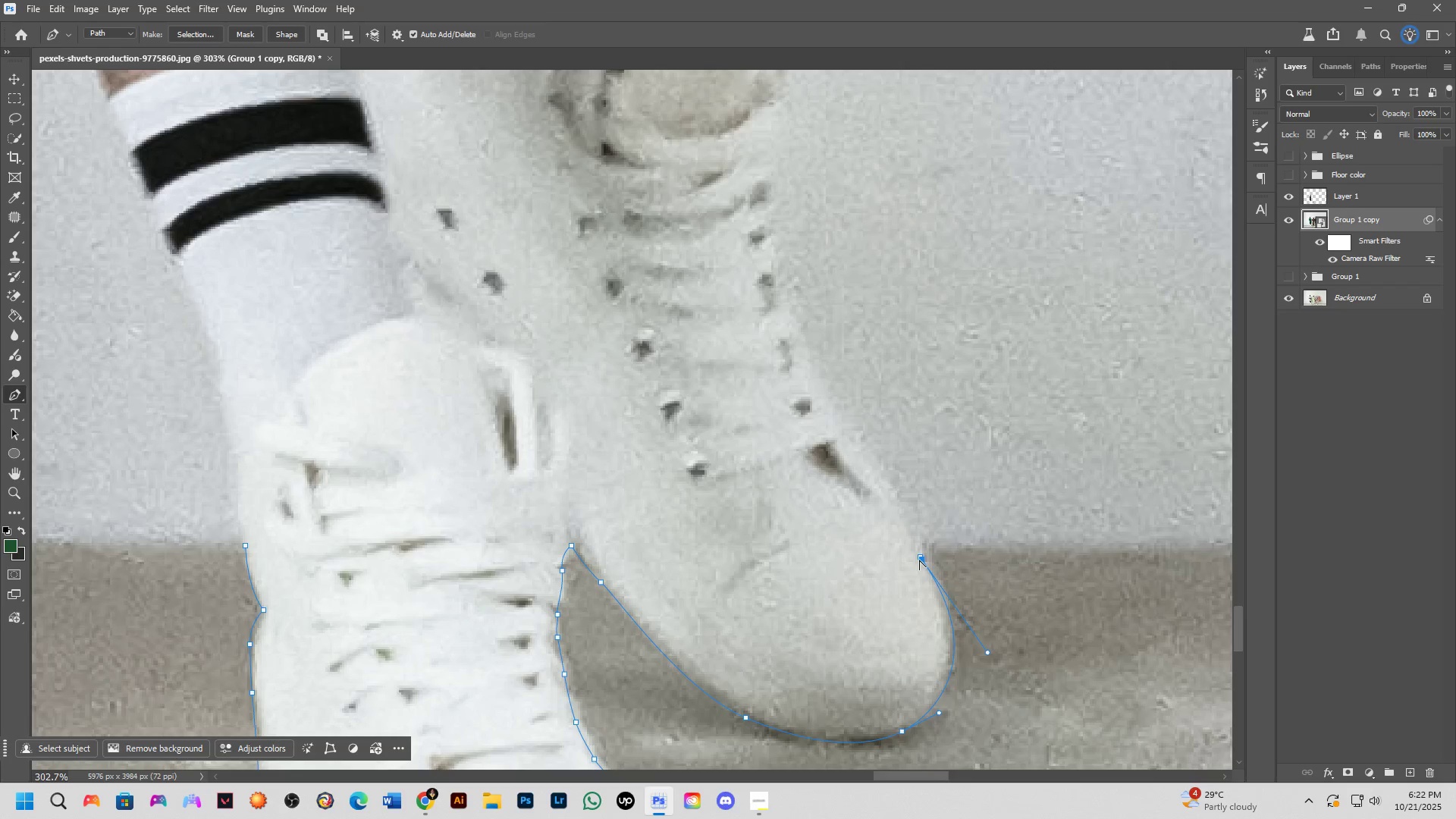 
key(Control+ControlLeft)
 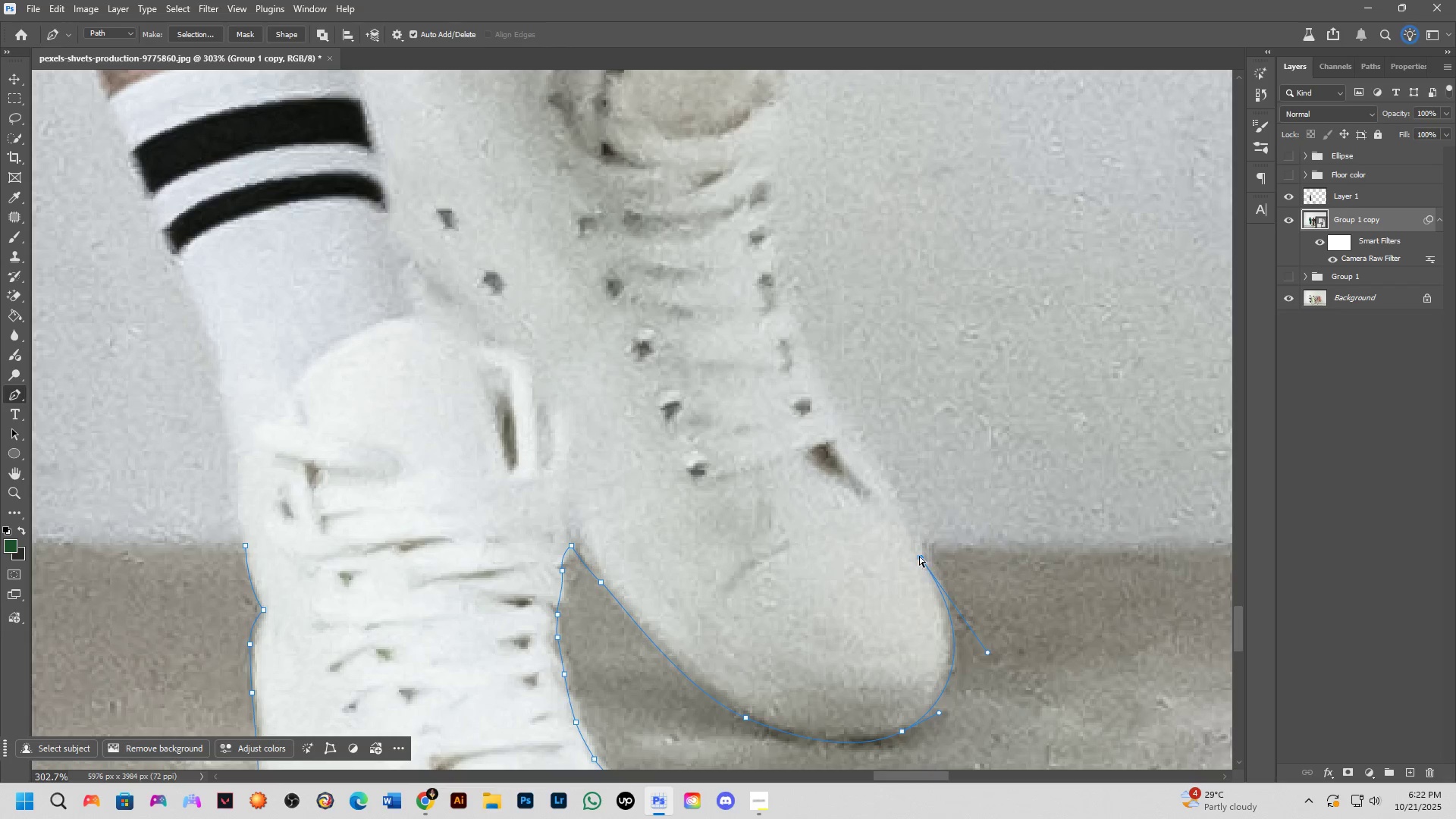 
key(Control+ControlLeft)
 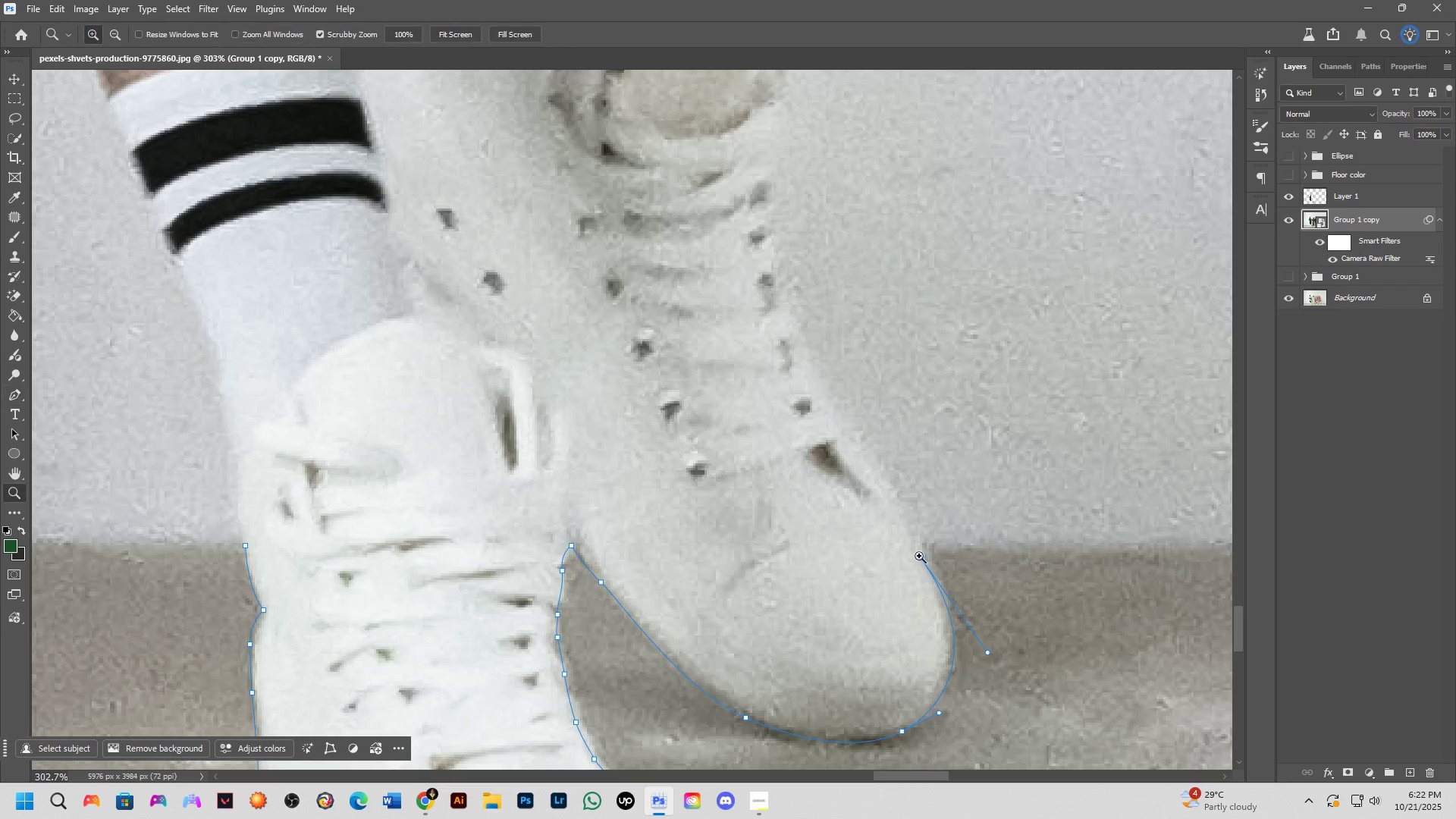 
key(Control+Z)
 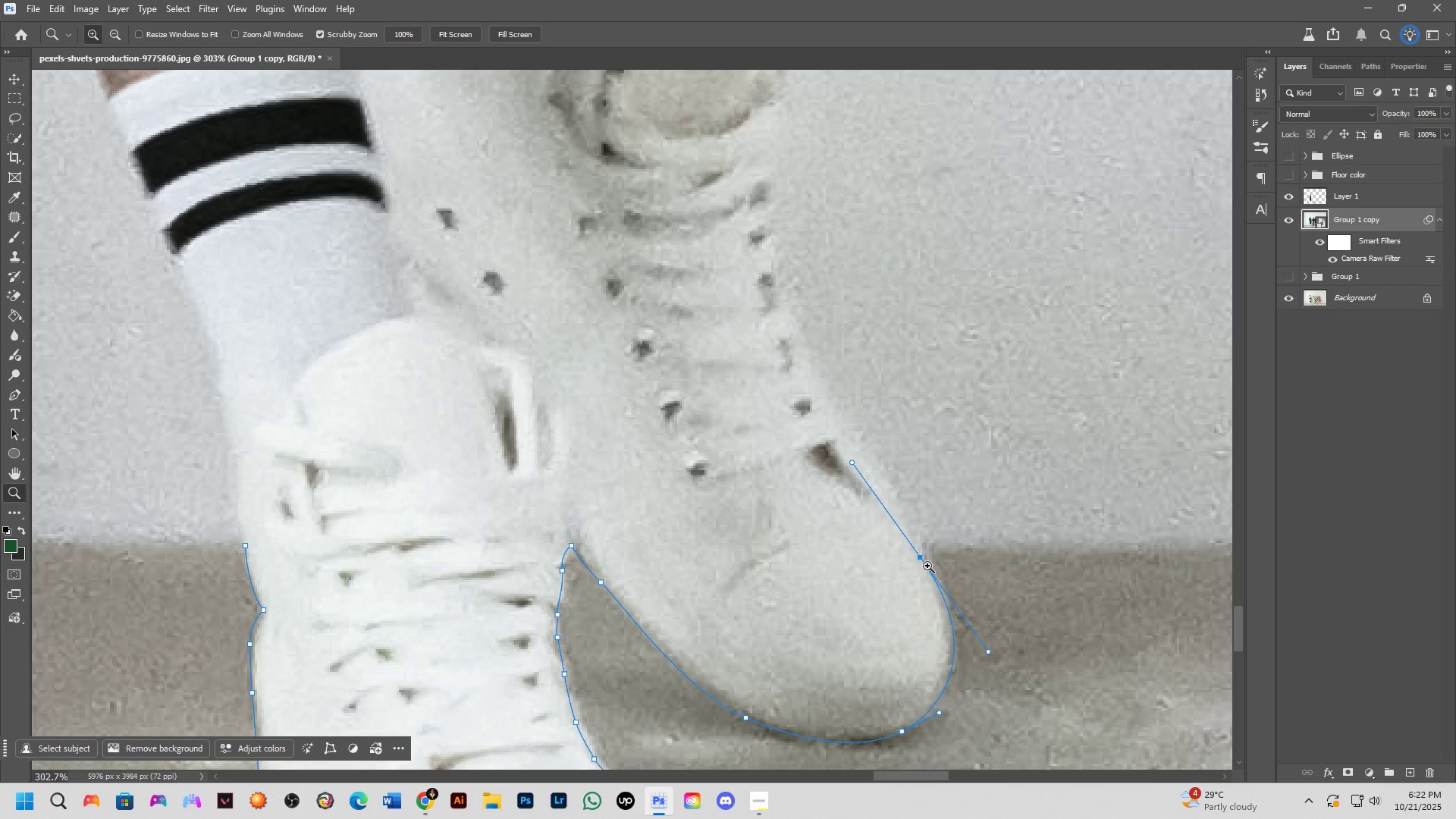 
hold_key(key=AltLeft, duration=0.41)
 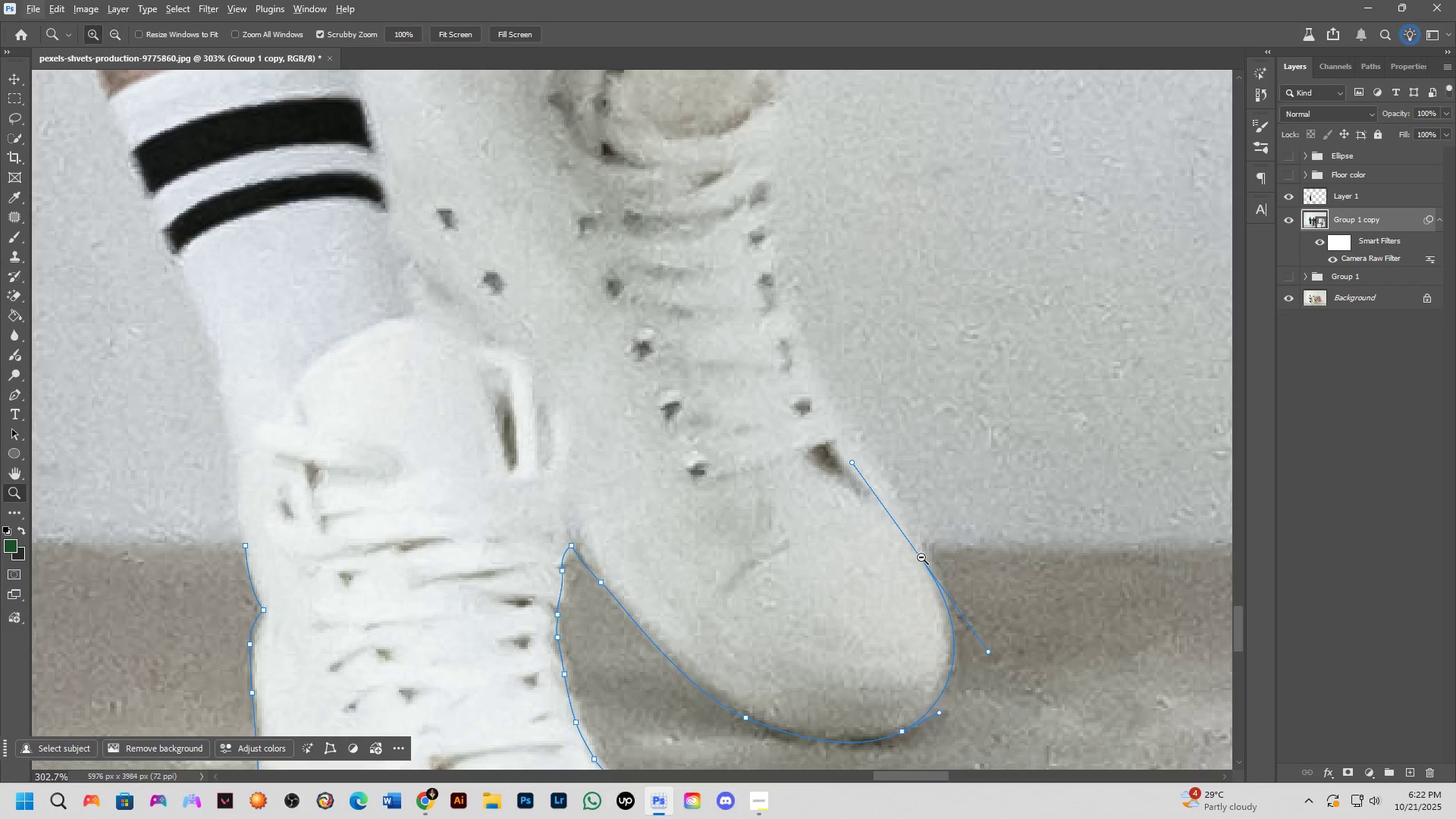 
key(P)
 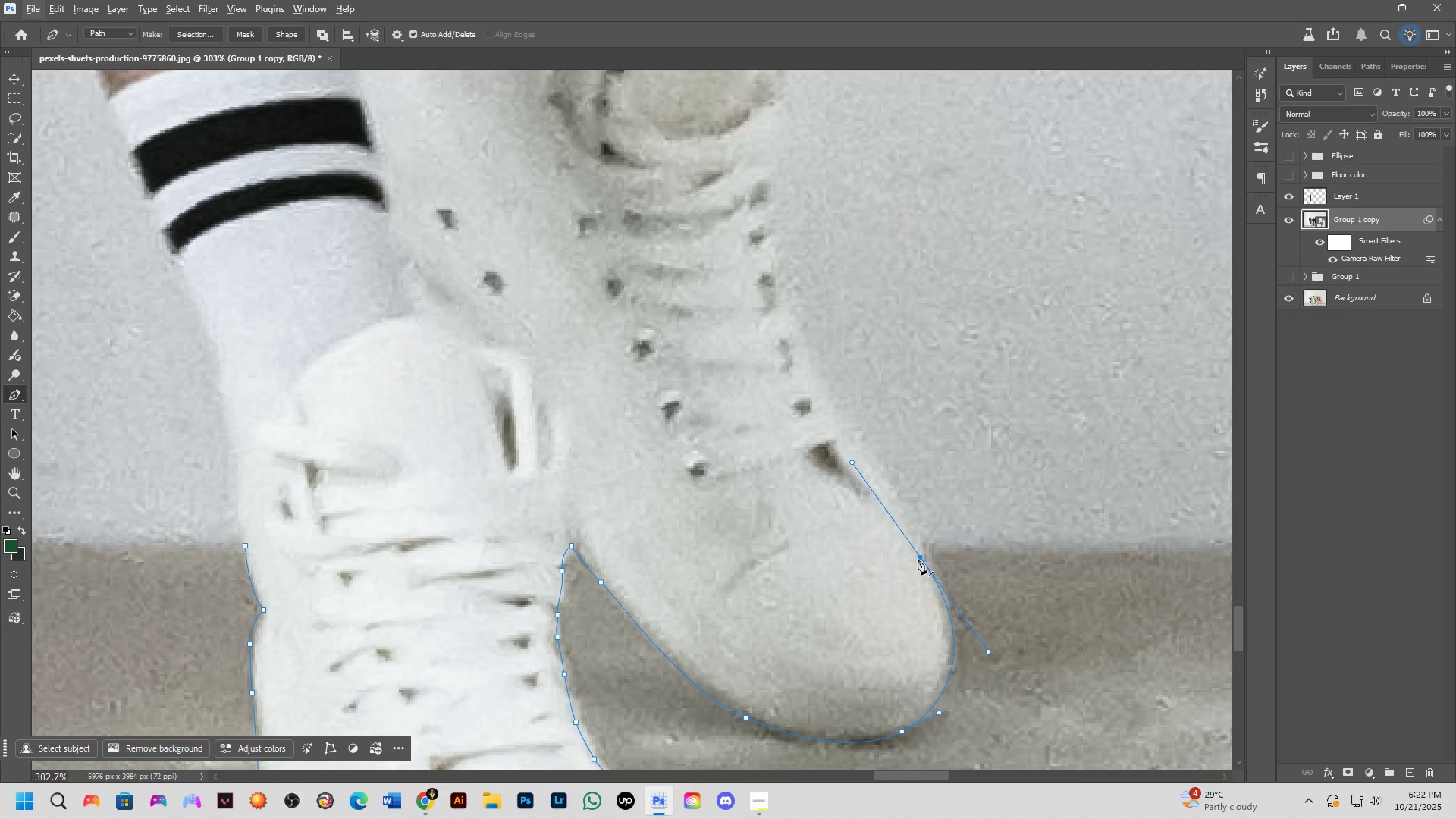 
hold_key(key=ControlLeft, duration=1.14)
 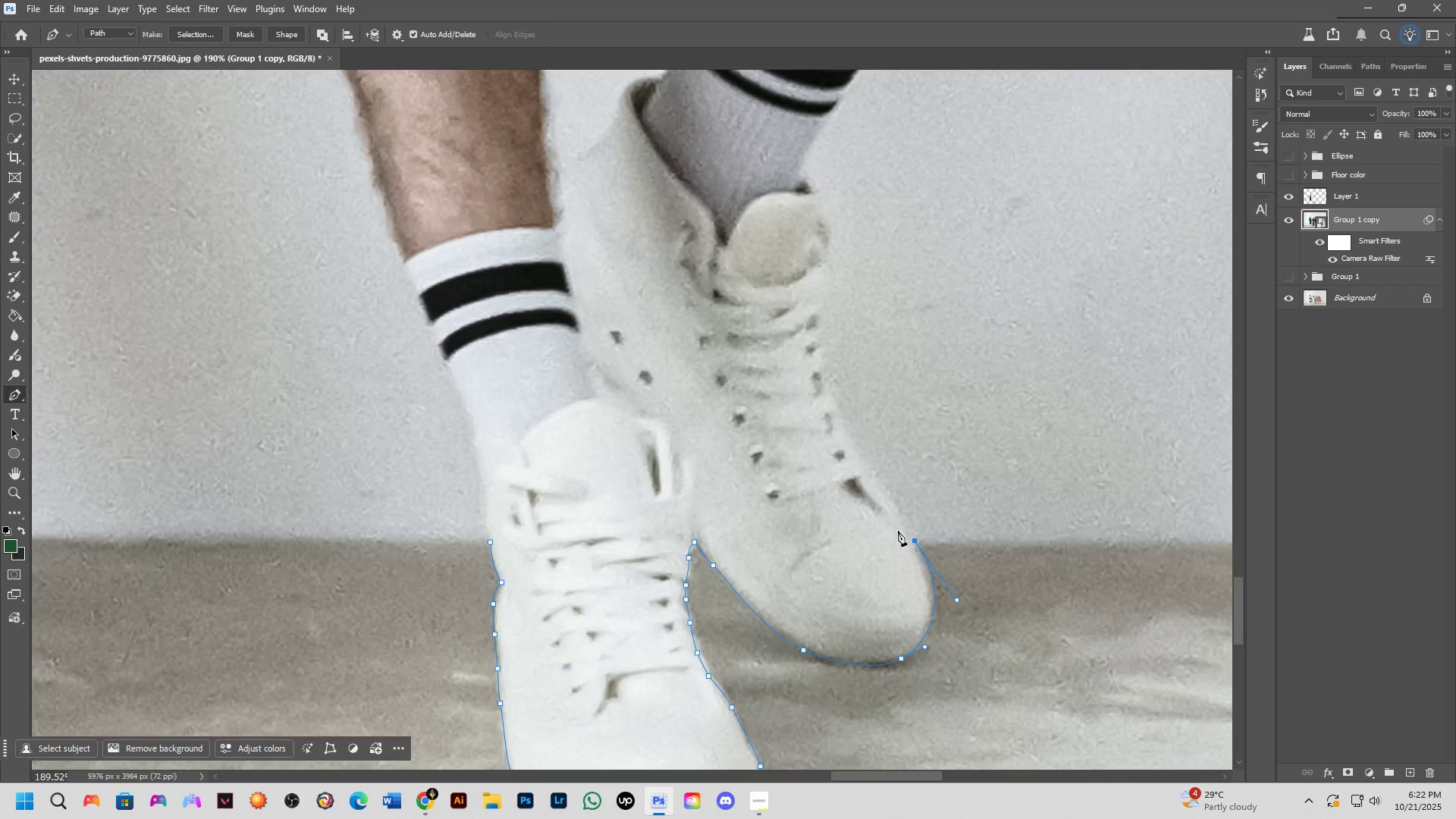 
hold_key(key=AltLeft, duration=0.32)
left_click([924, 544])
 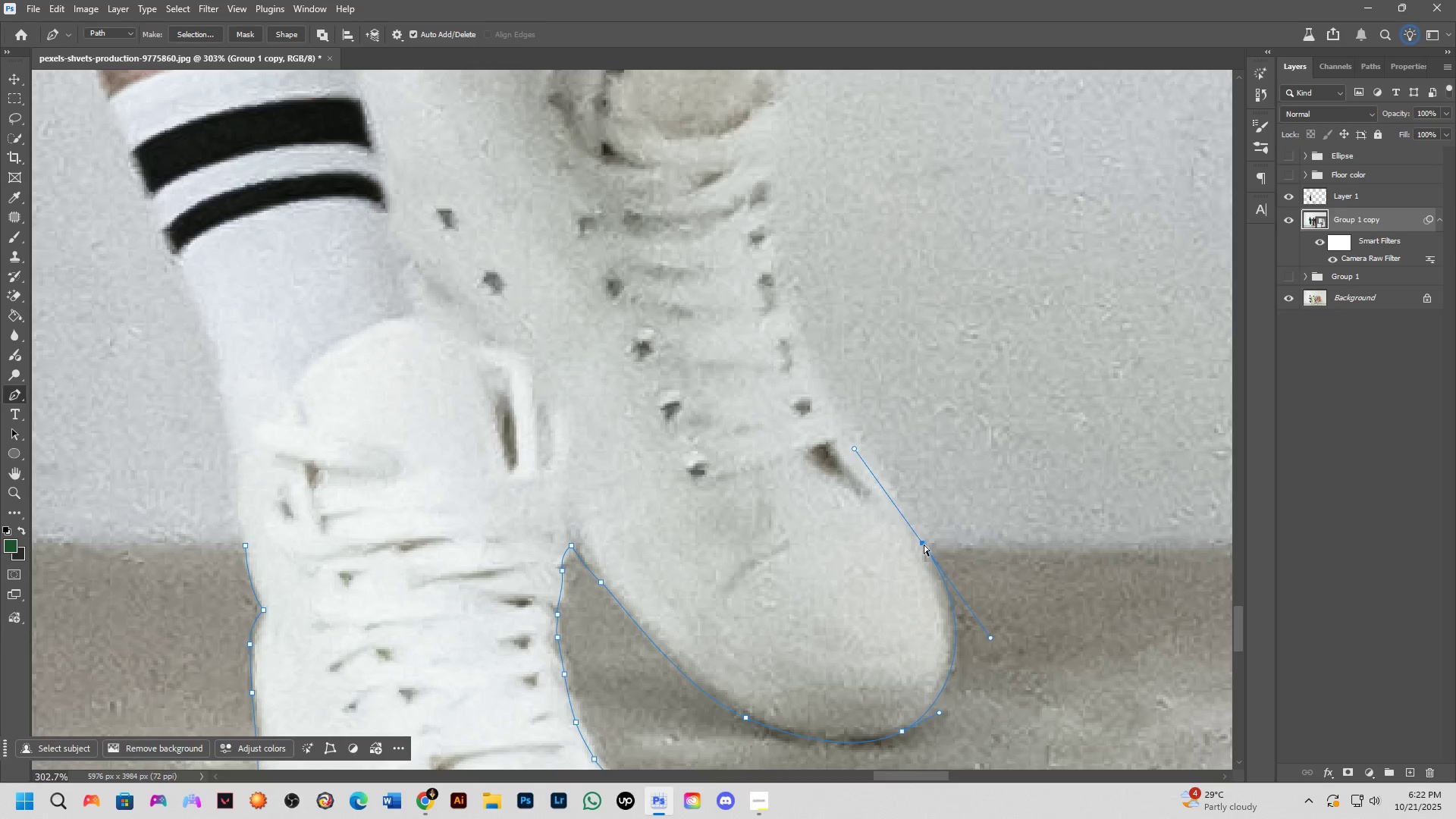 
scroll: coordinate [892, 498], scroll_direction: down, amount: 12.0
 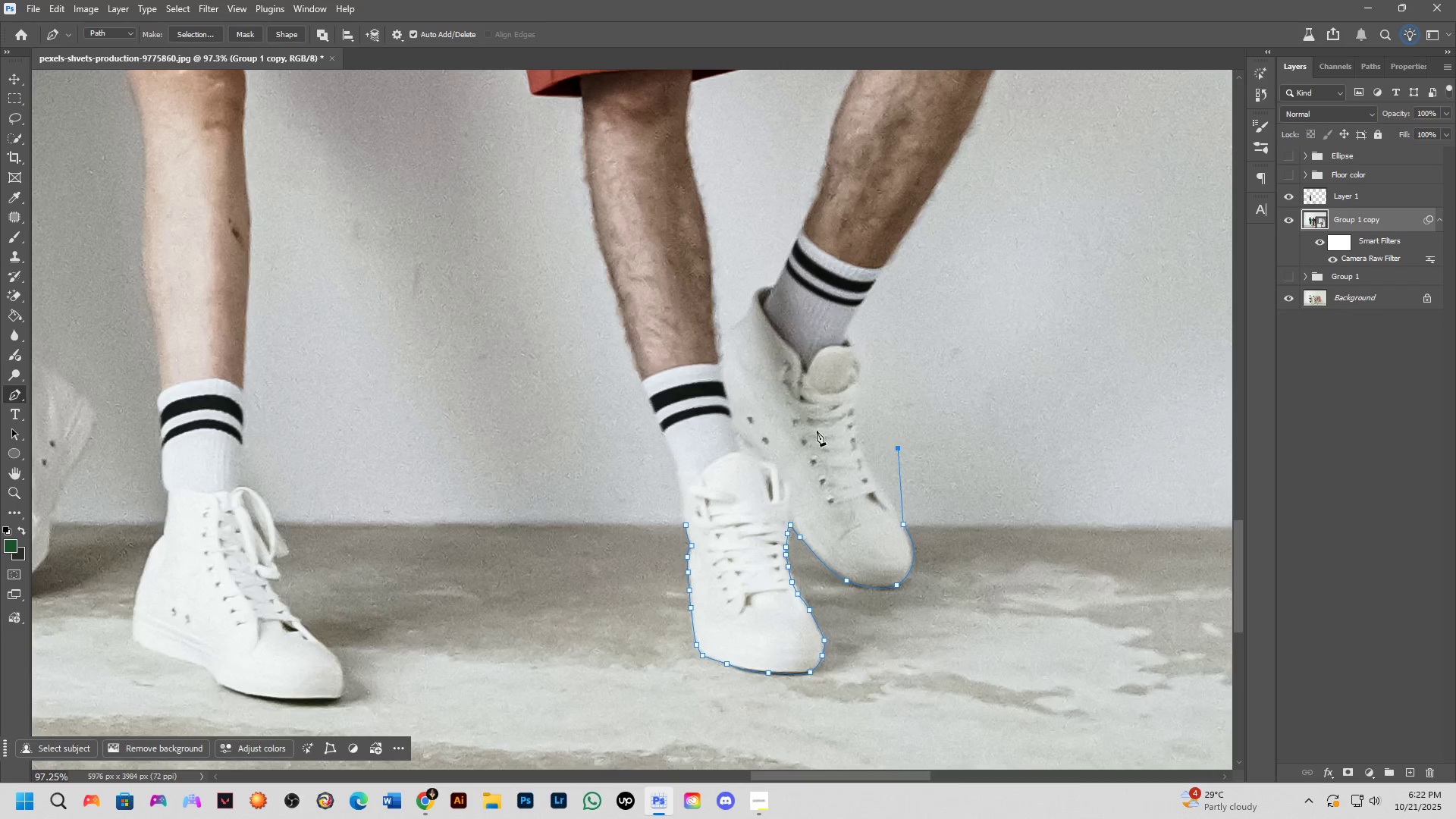 
triple_click([628, 422])
 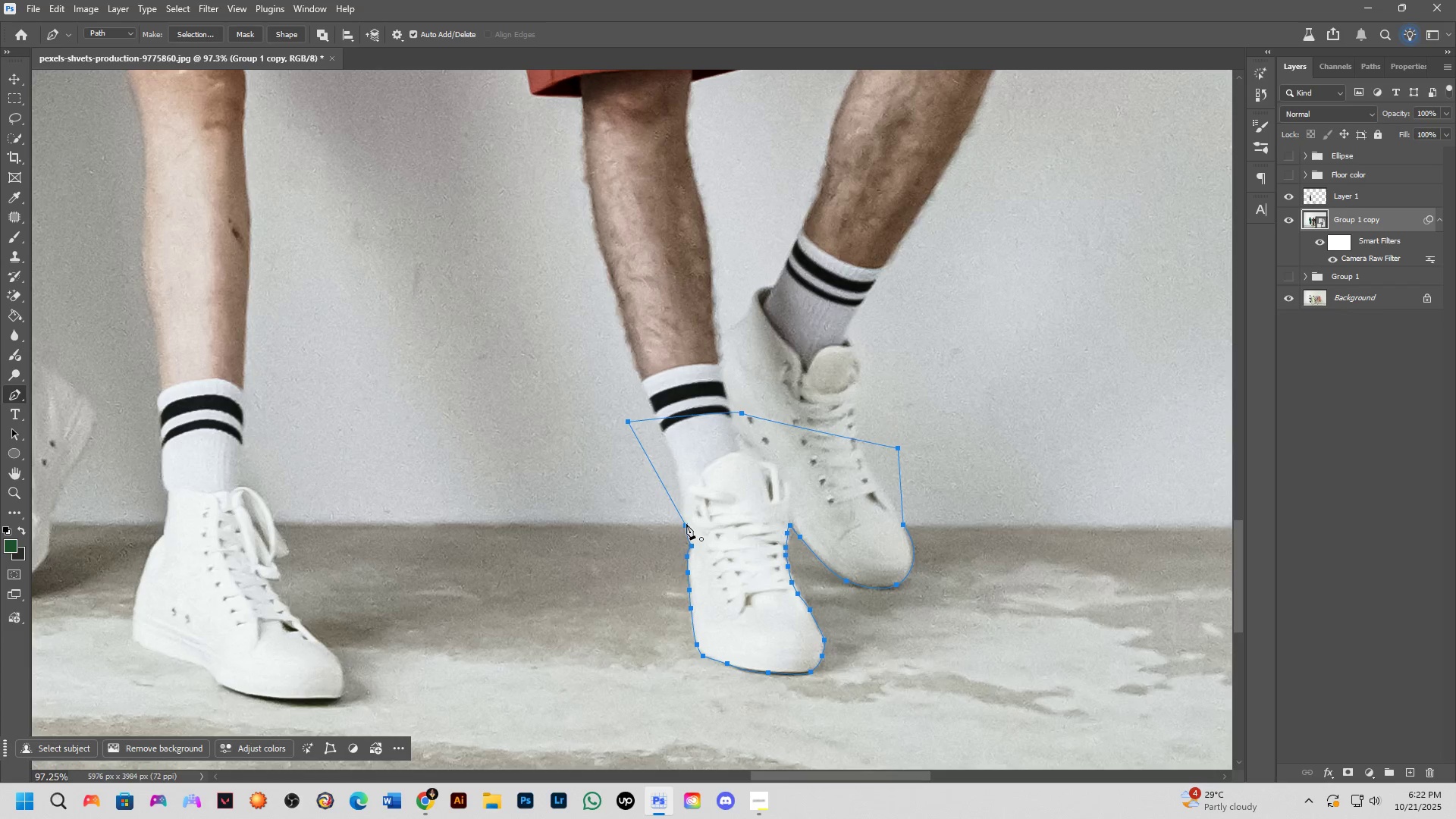 
key(Control+NumpadEnter)
 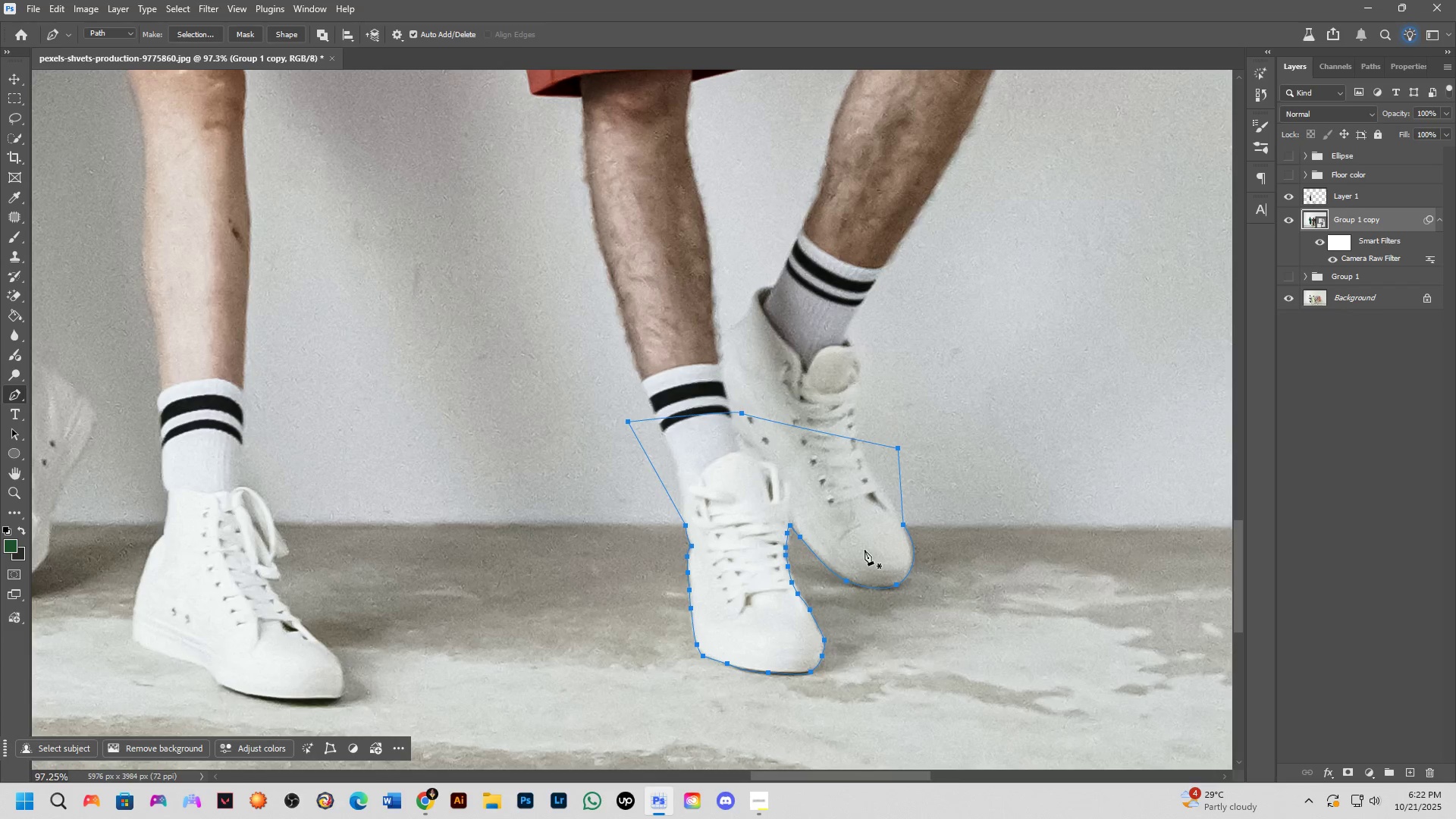 
key(Control+J)
 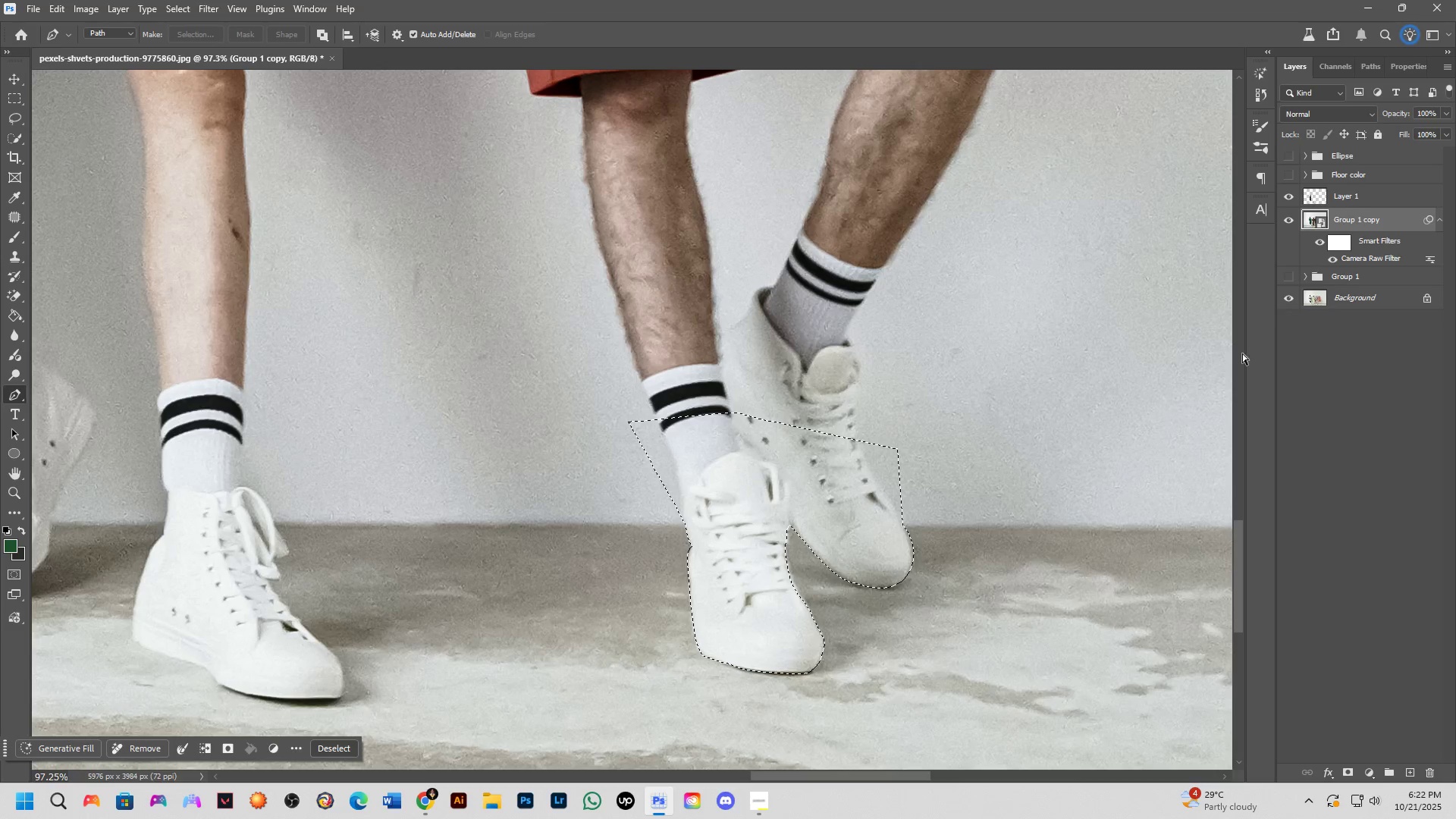 
key(Control+Shift+ShiftLeft)
 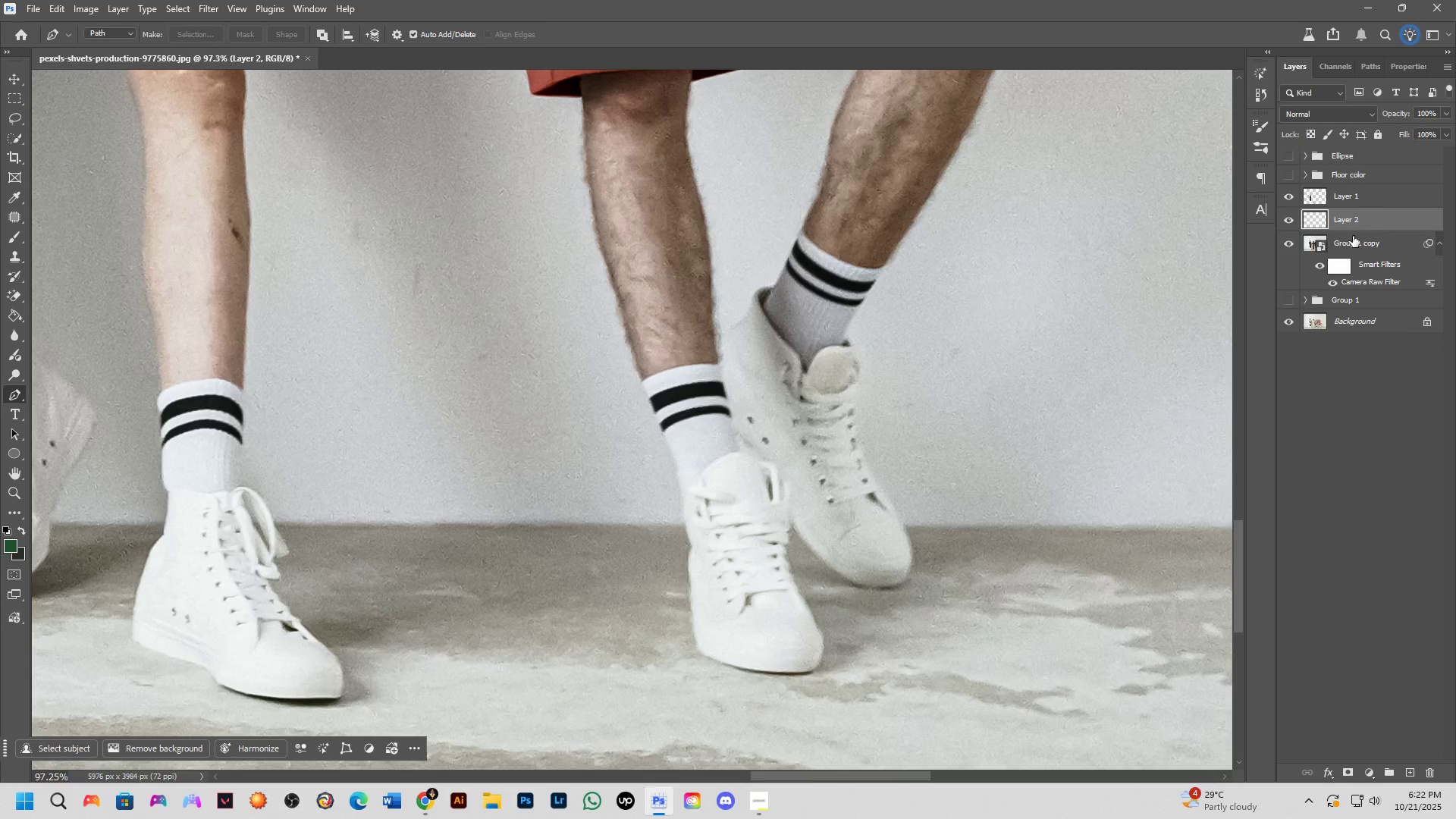 
left_click([1382, 198])
 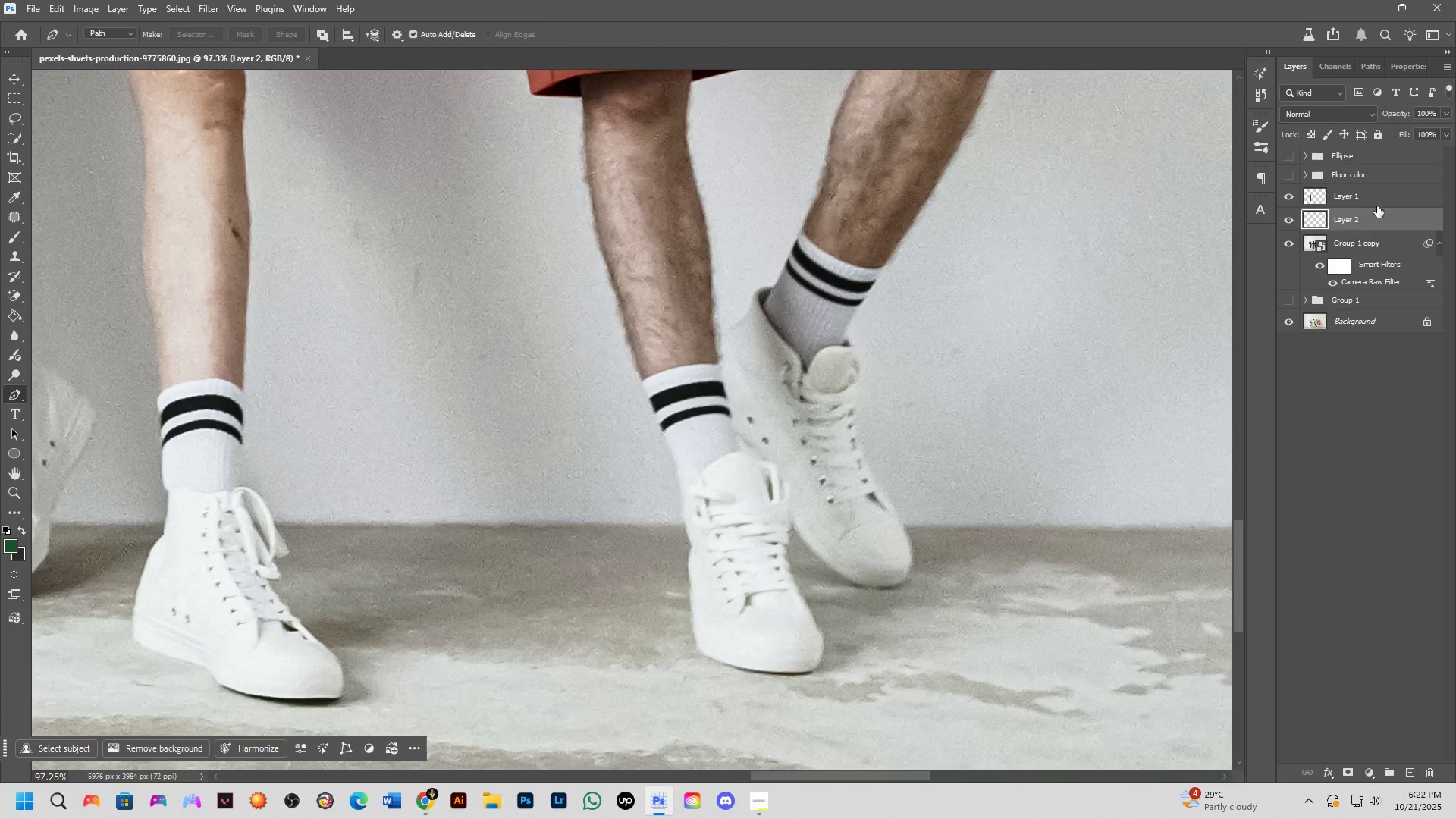 
key(Control+E)
 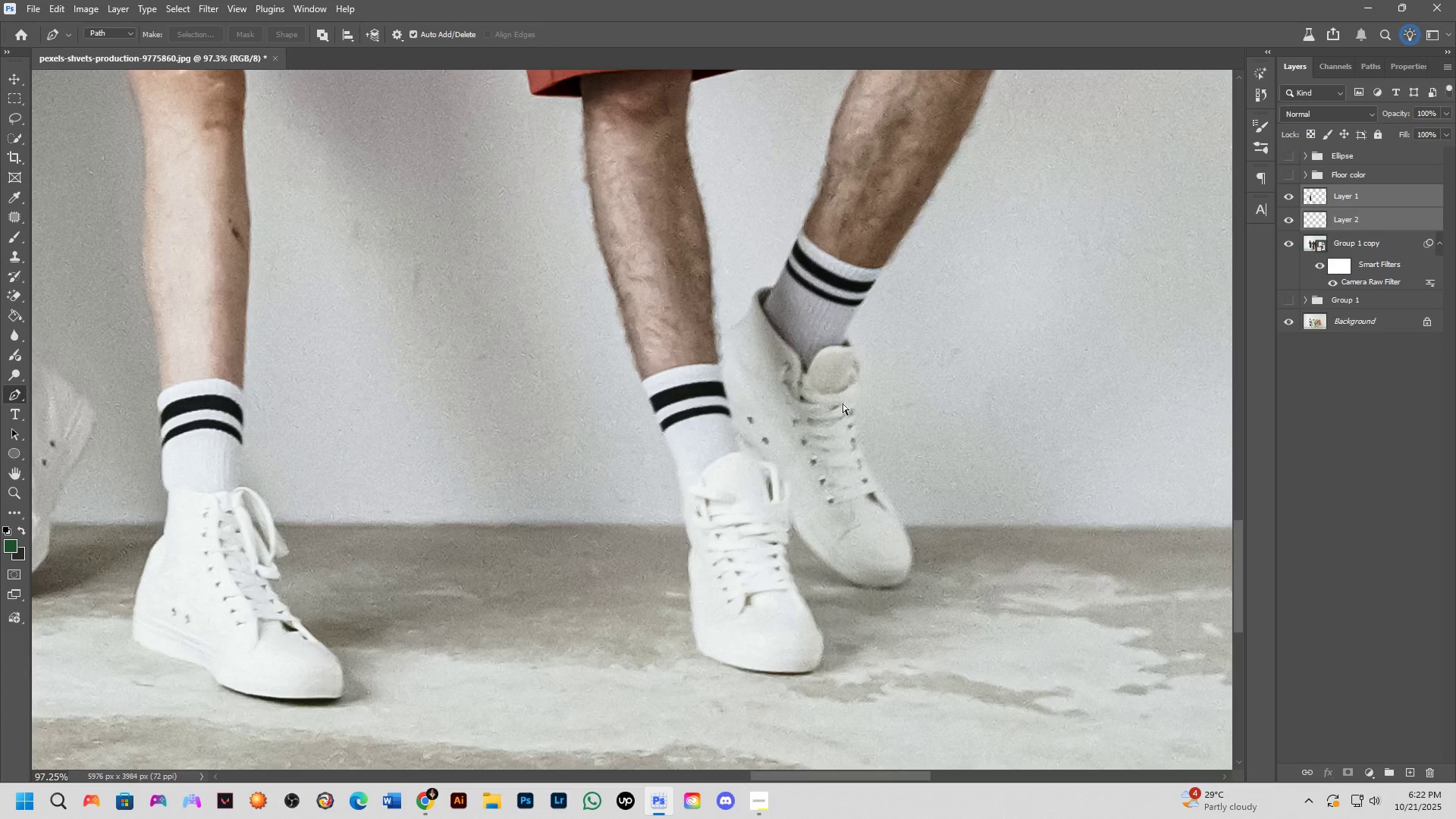 
scroll: coordinate [347, 548], scroll_direction: down, amount: 5.0
 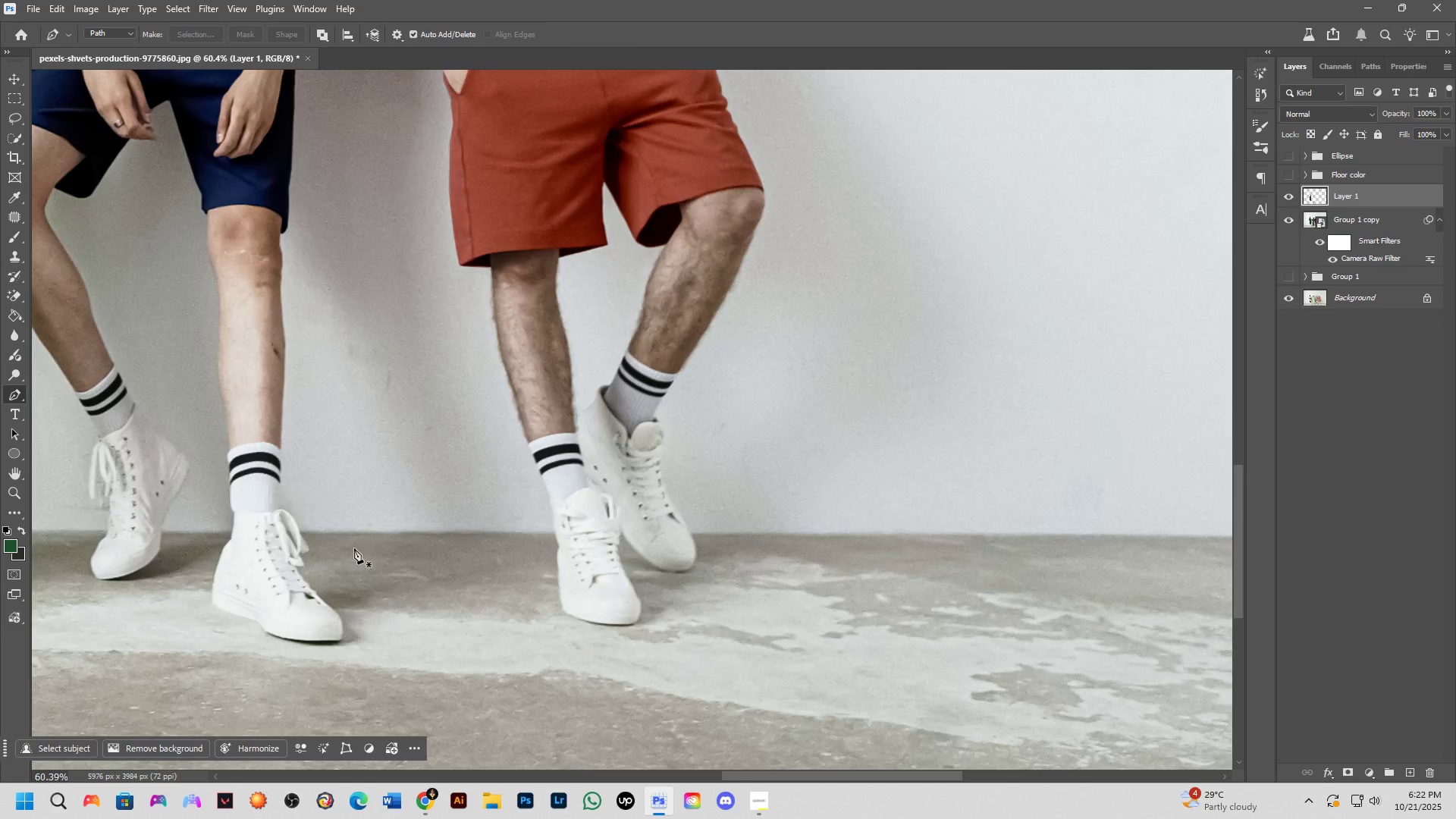 
hold_key(key=Space, duration=0.65)
 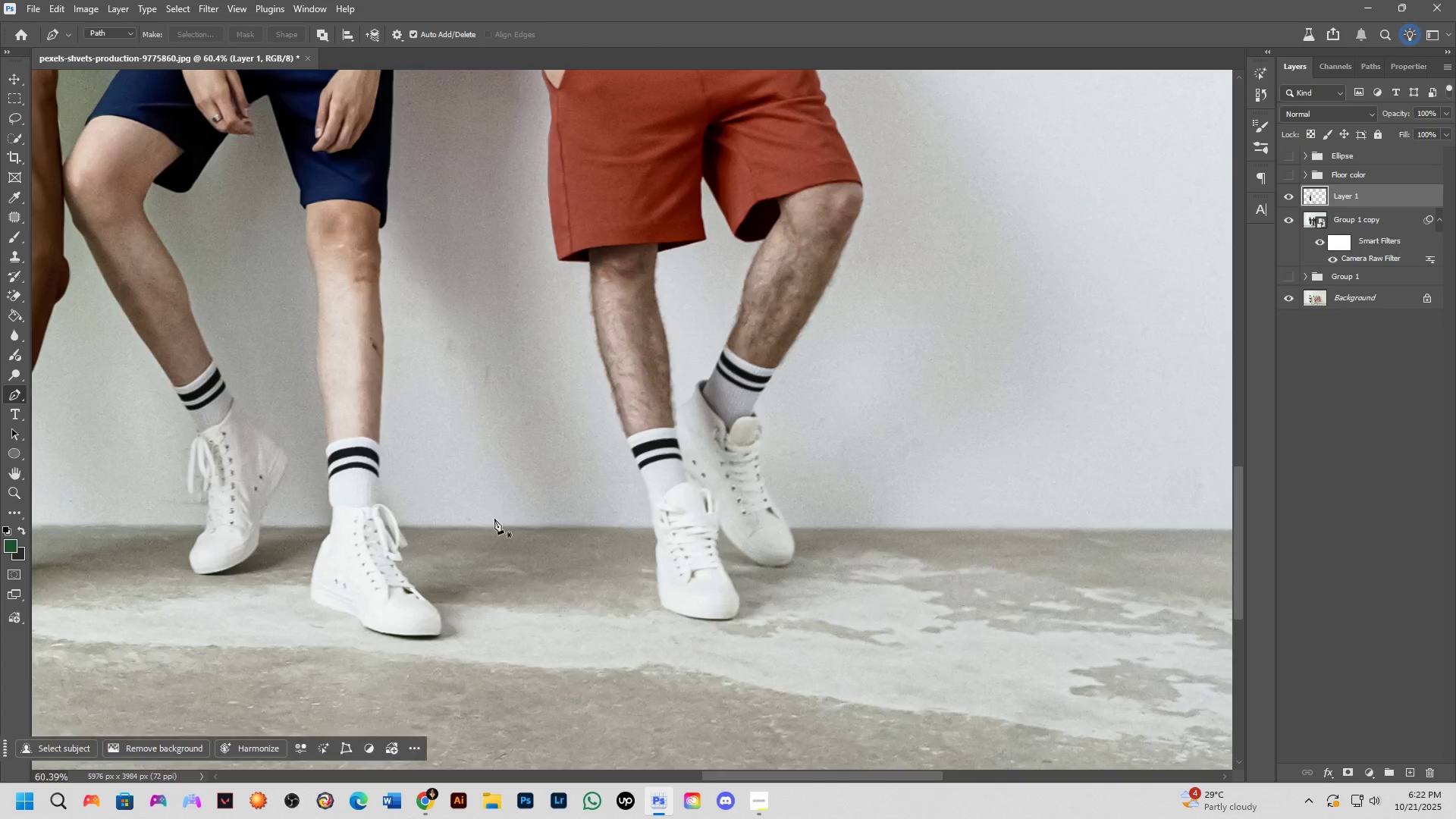 
scroll: coordinate [654, 471], scroll_direction: down, amount: 6.0
 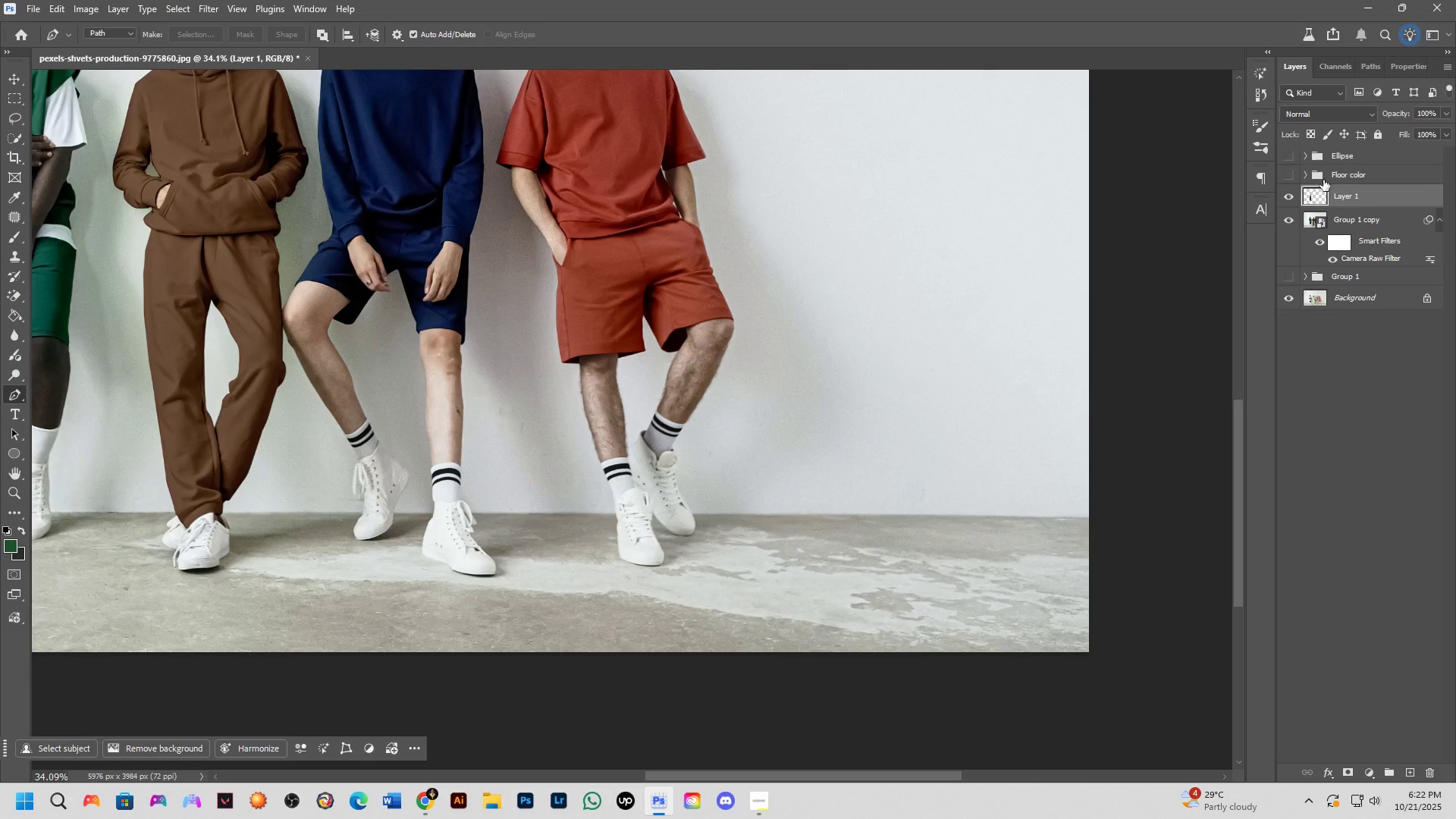 
left_click([1291, 174])
 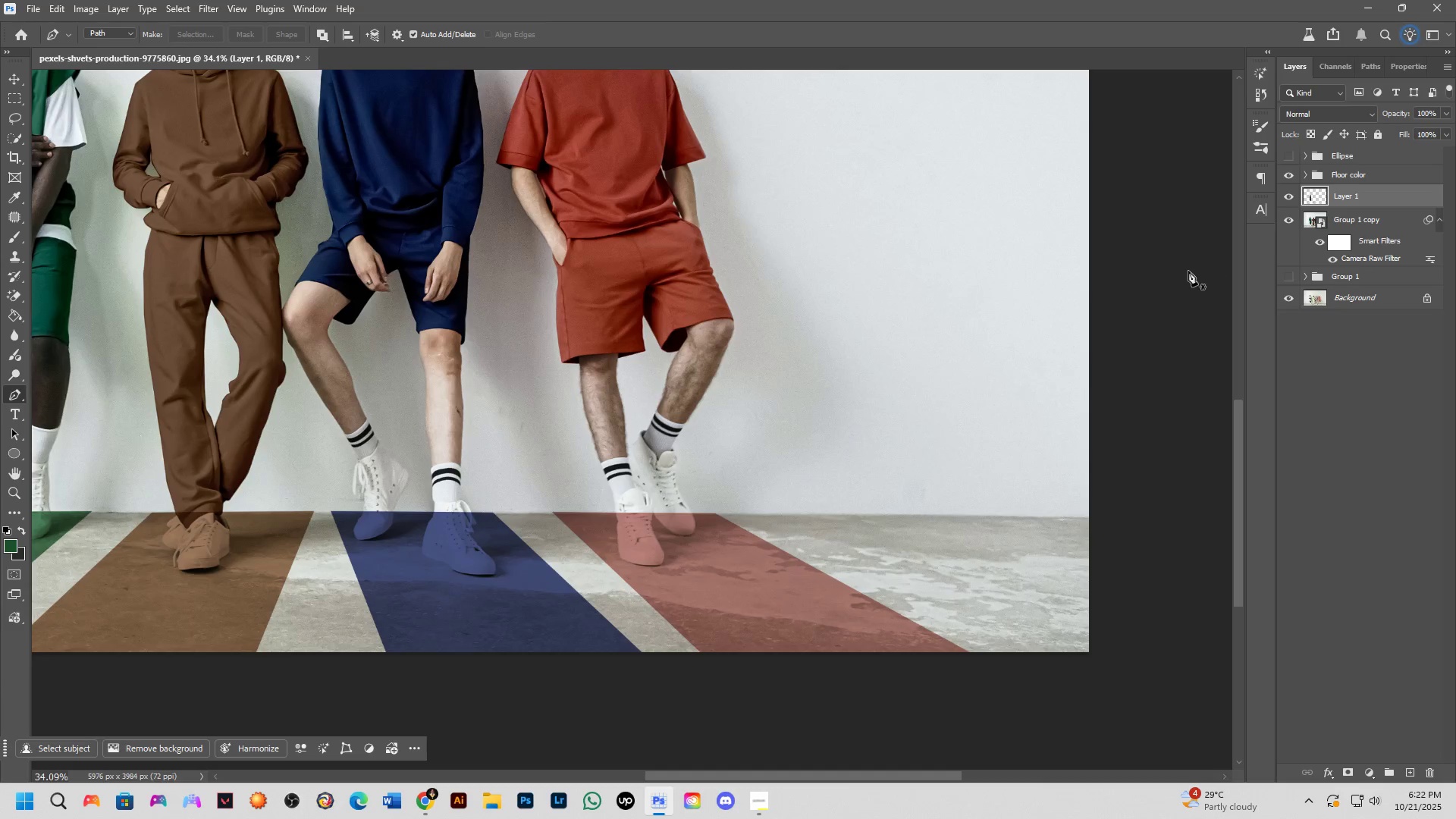 
scroll: coordinate [545, 570], scroll_direction: down, amount: 2.0
 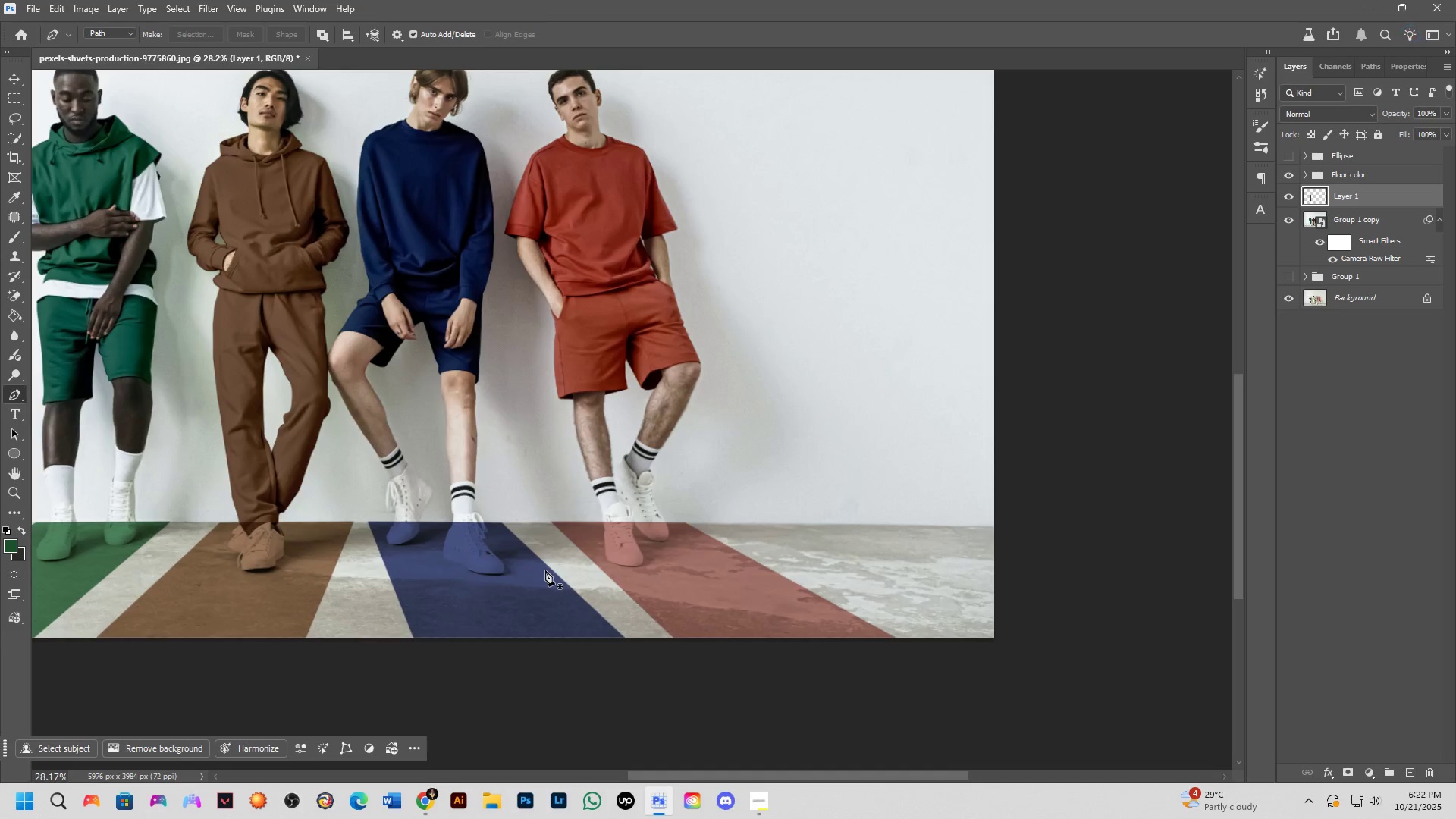 
hold_key(key=Space, duration=0.55)
 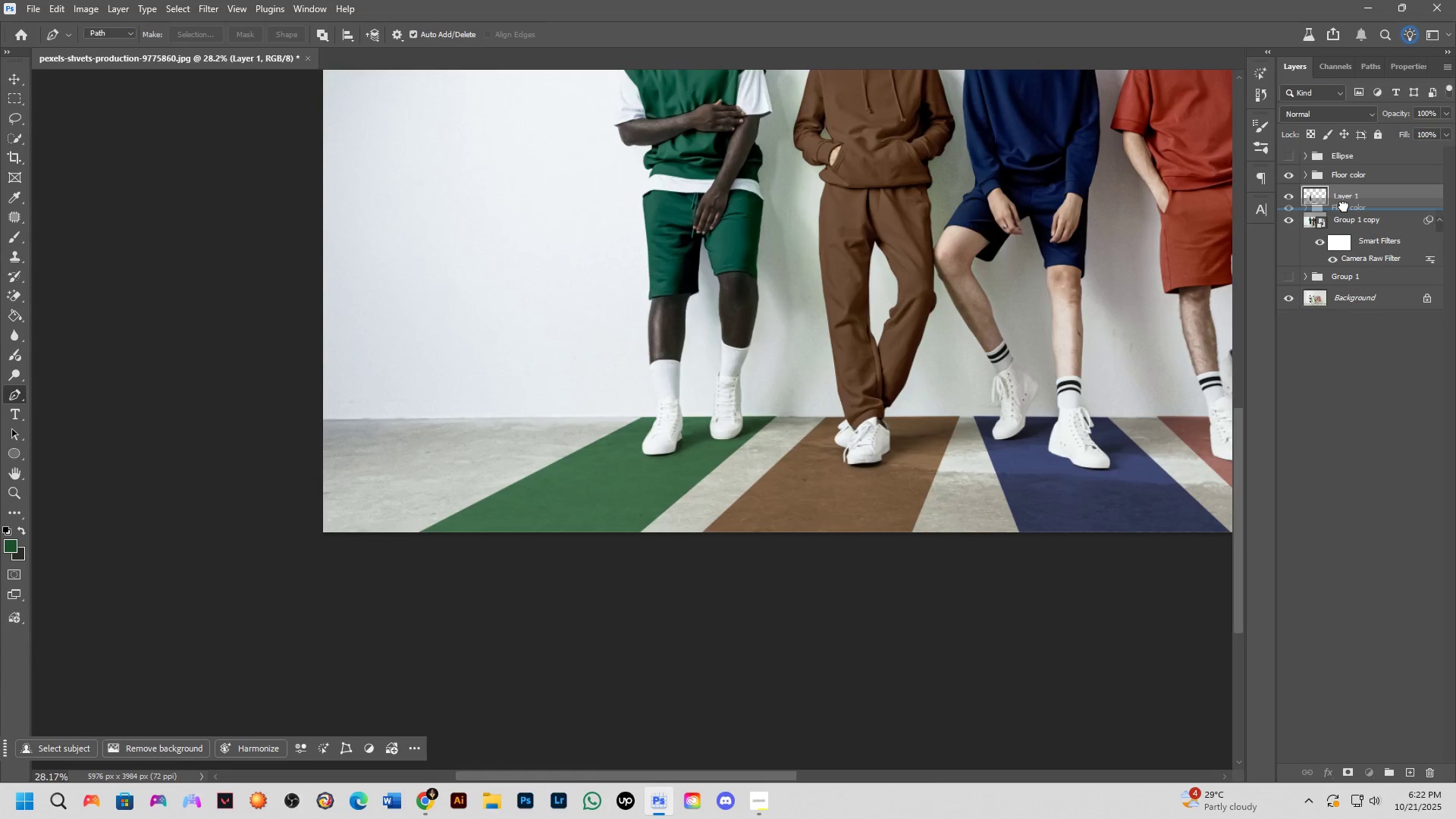 
hold_key(key=Space, duration=0.86)
 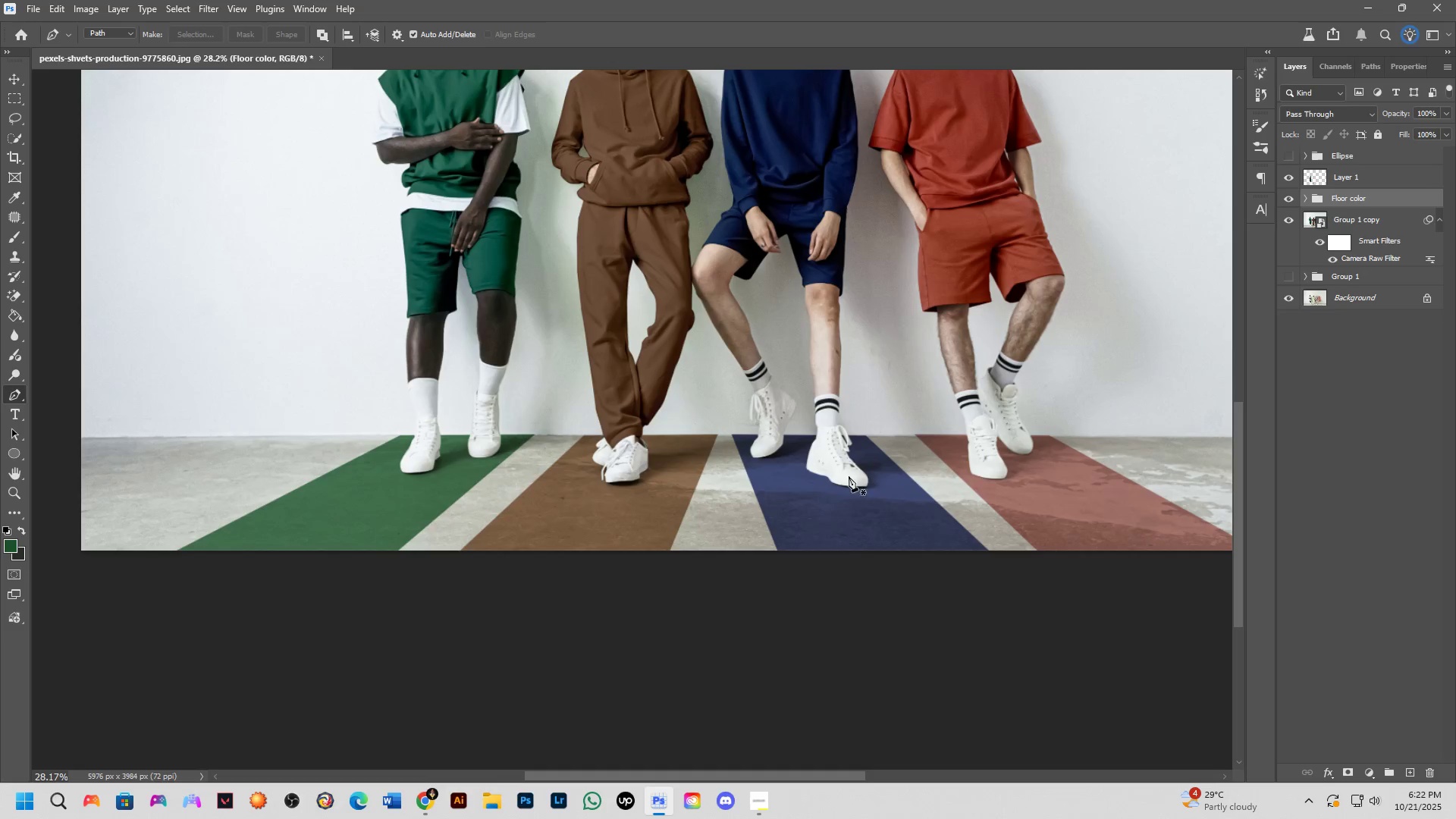 
hold_key(key=Space, duration=0.6)
 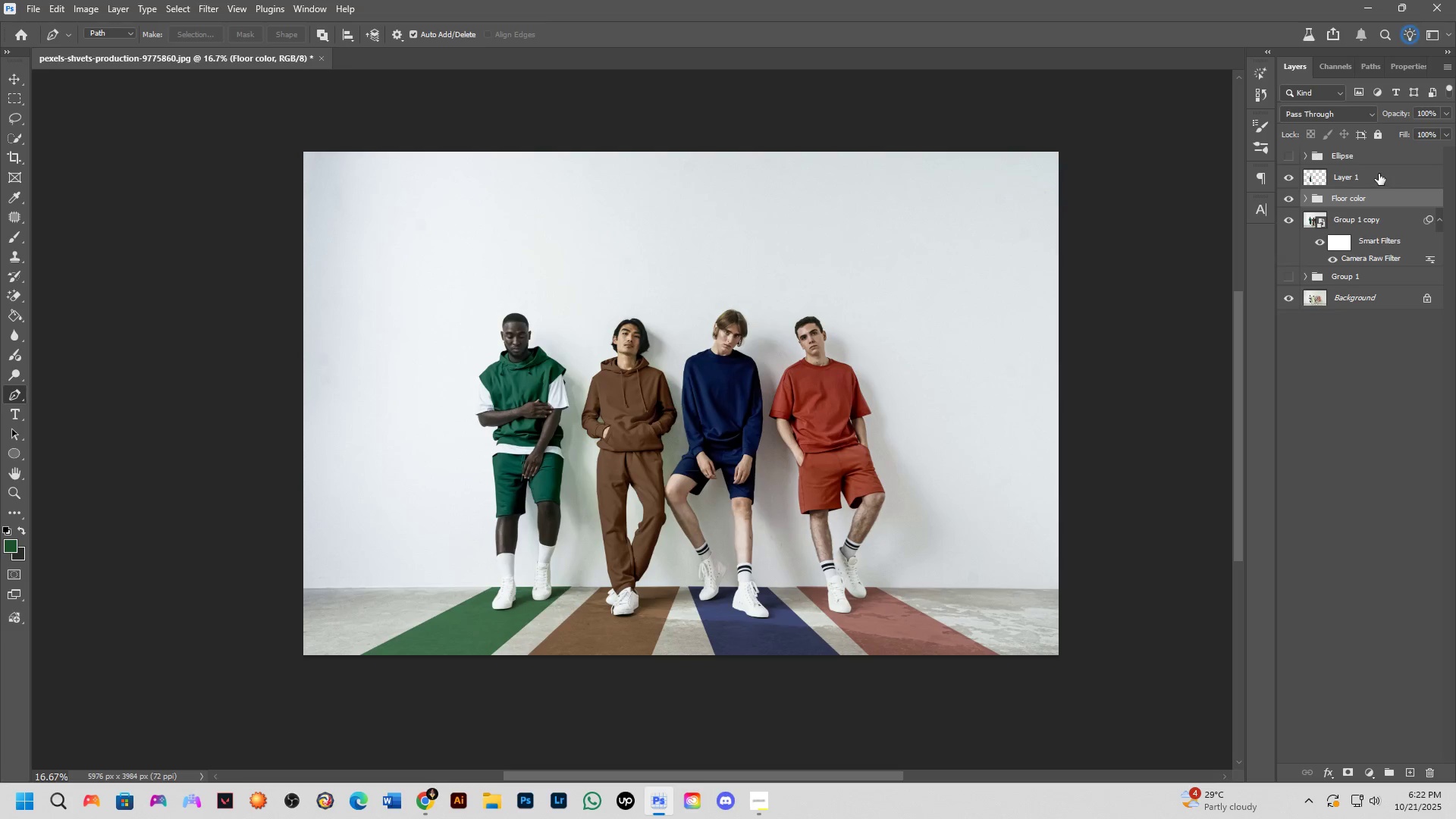 
key(Shift+ShiftLeft)
 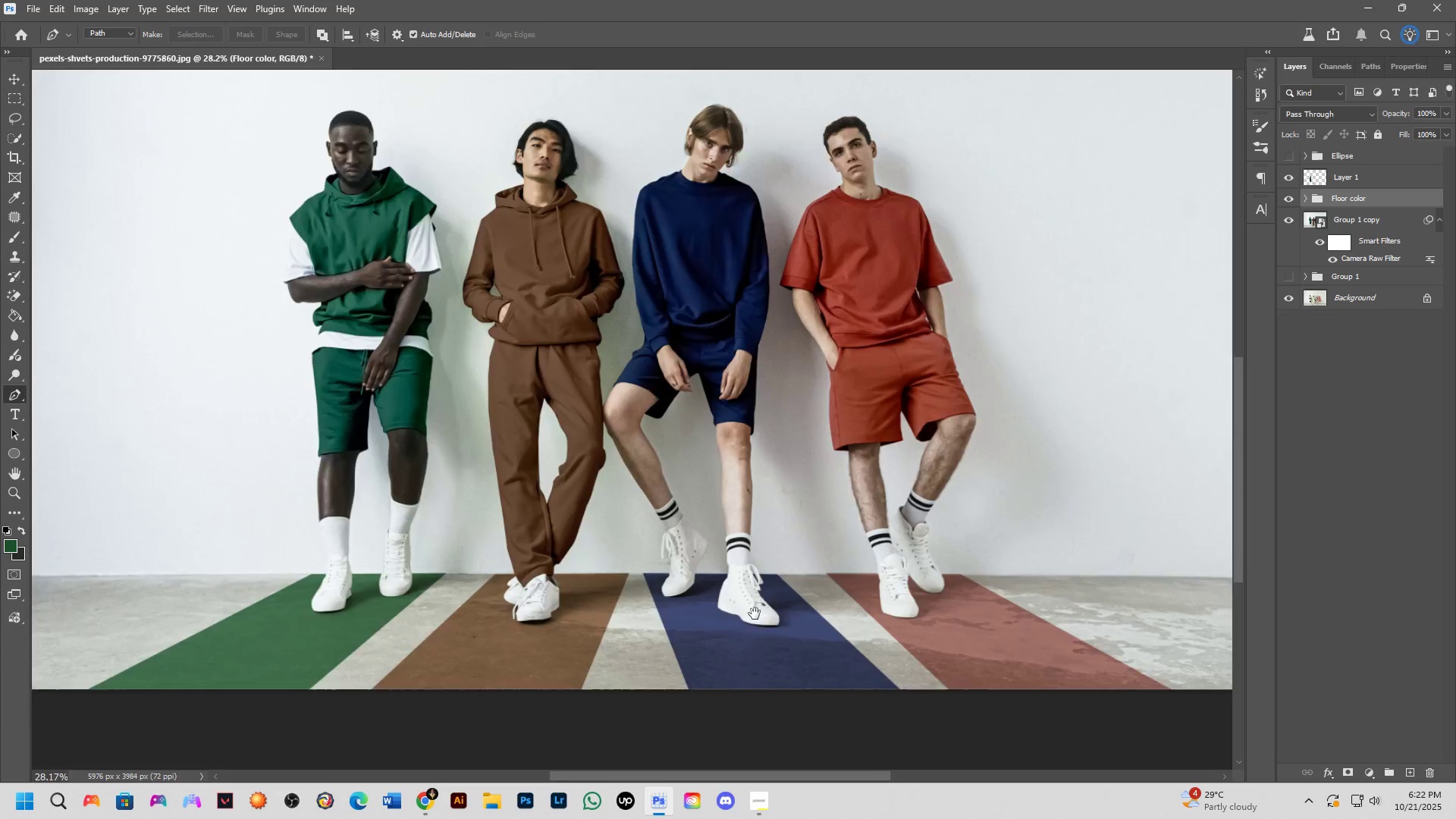 
scroll: coordinate [754, 604], scroll_direction: down, amount: 2.0
 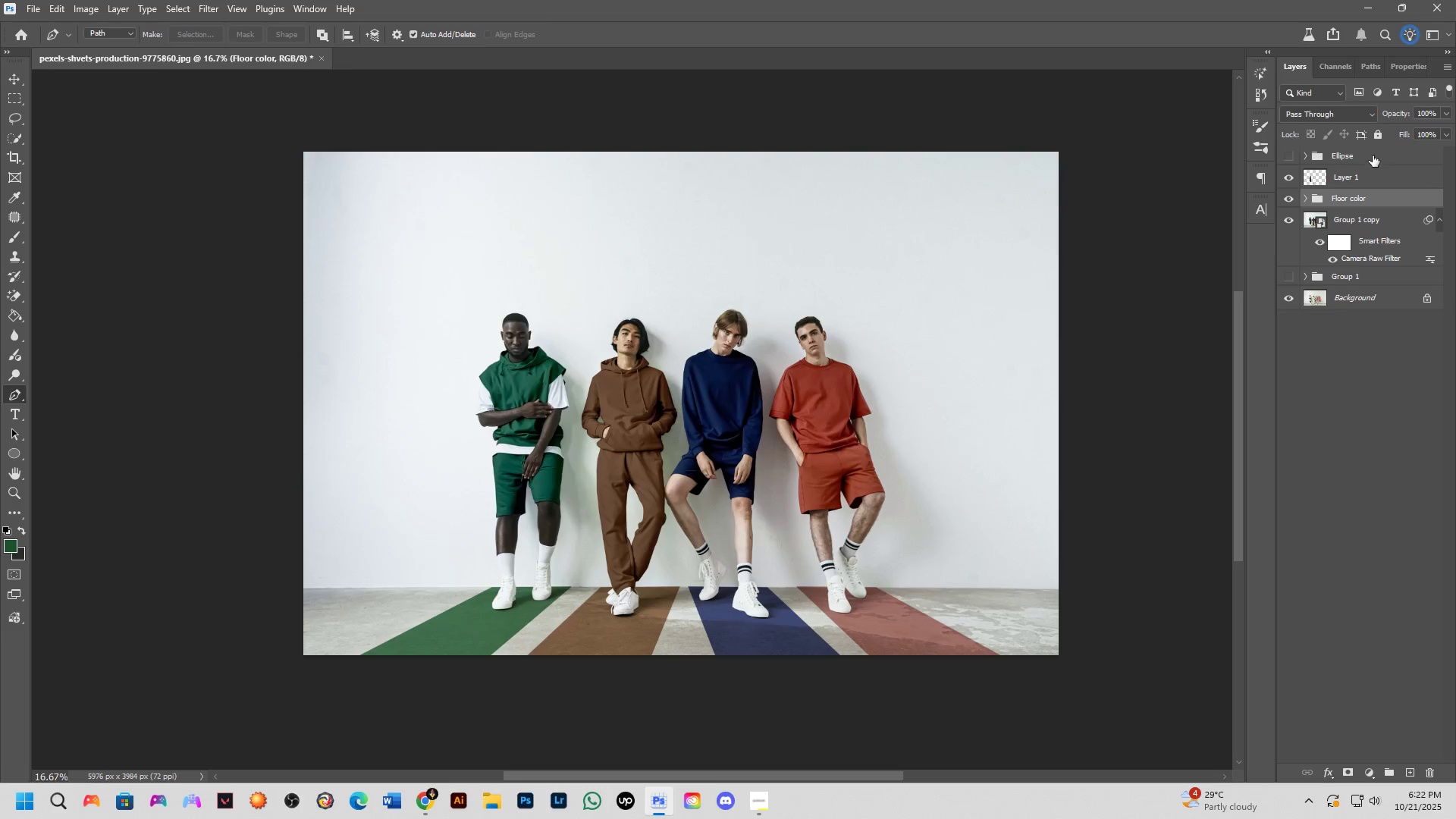 
left_click([1293, 161])
 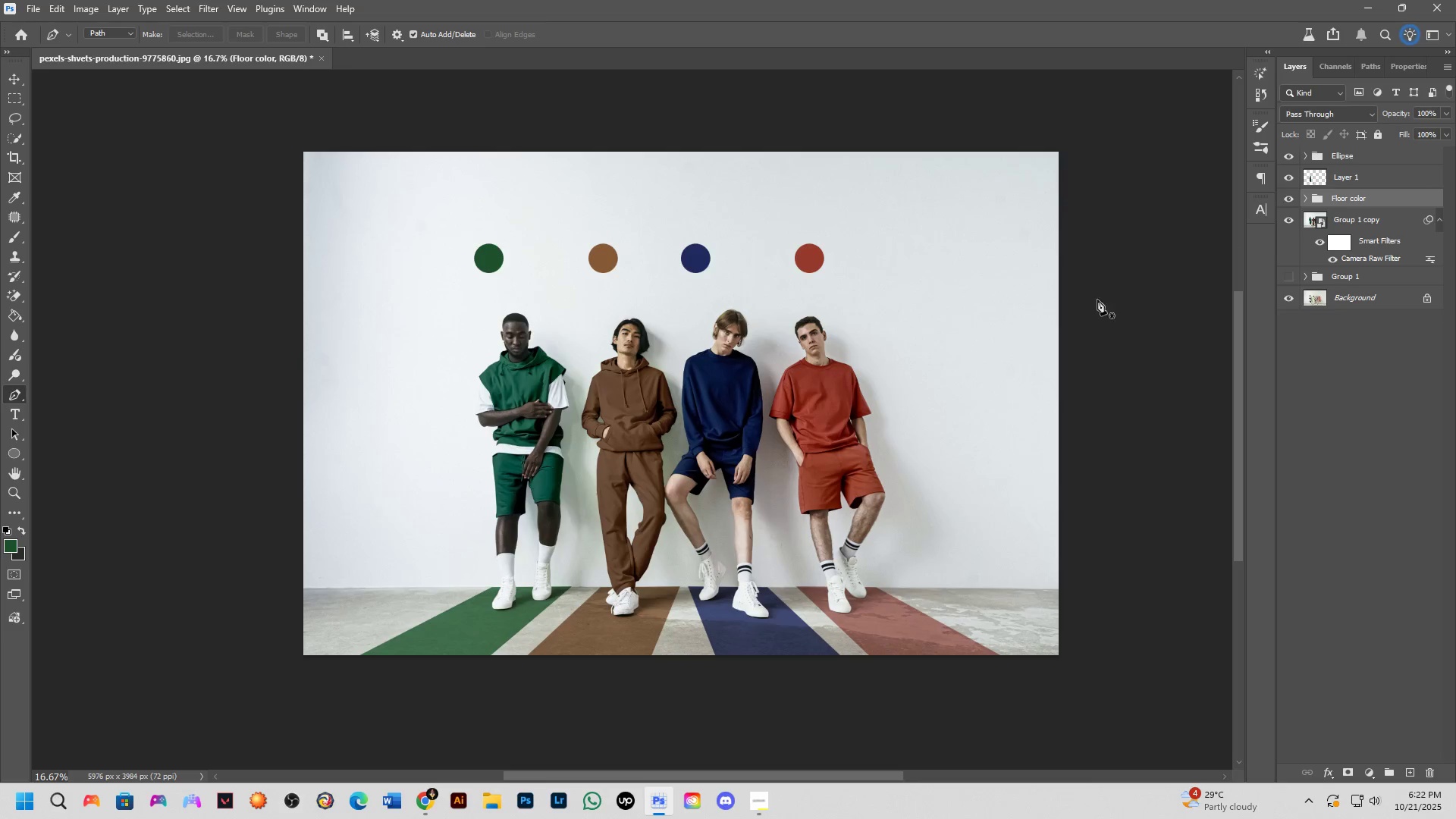 
hold_key(key=Space, duration=1.18)
 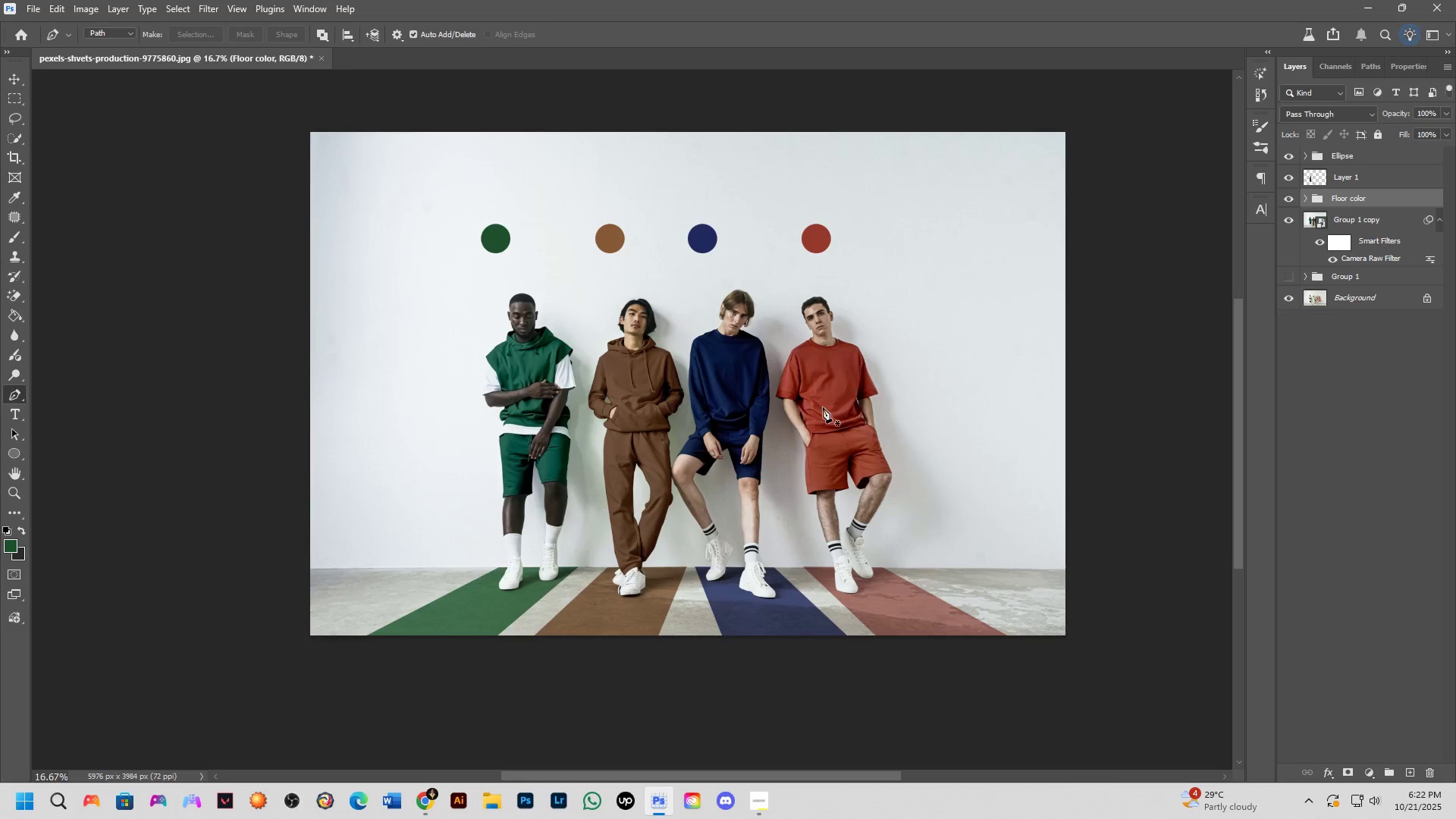 
key(Alt+Tab)
 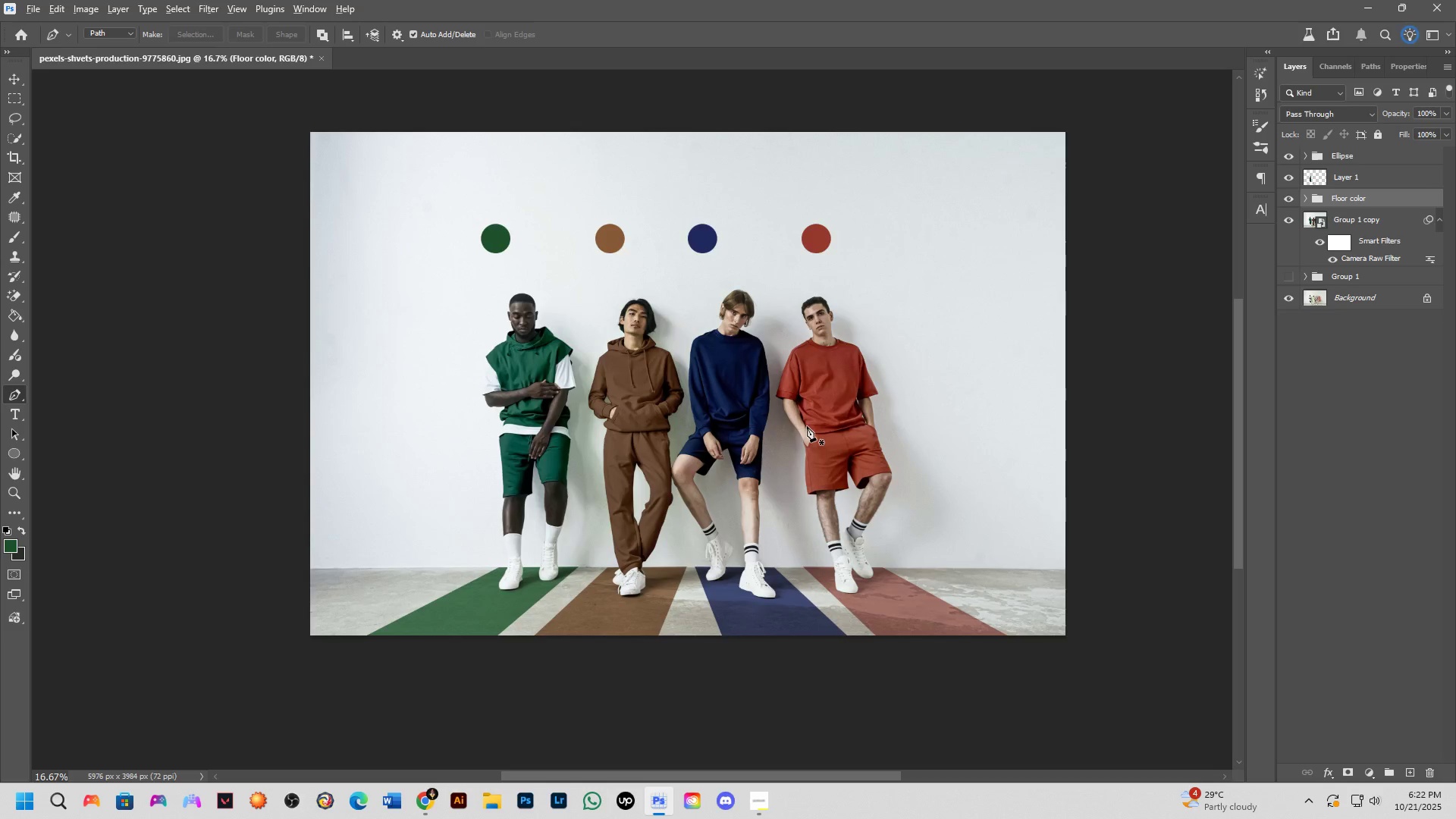 
key(Alt+AltLeft)
 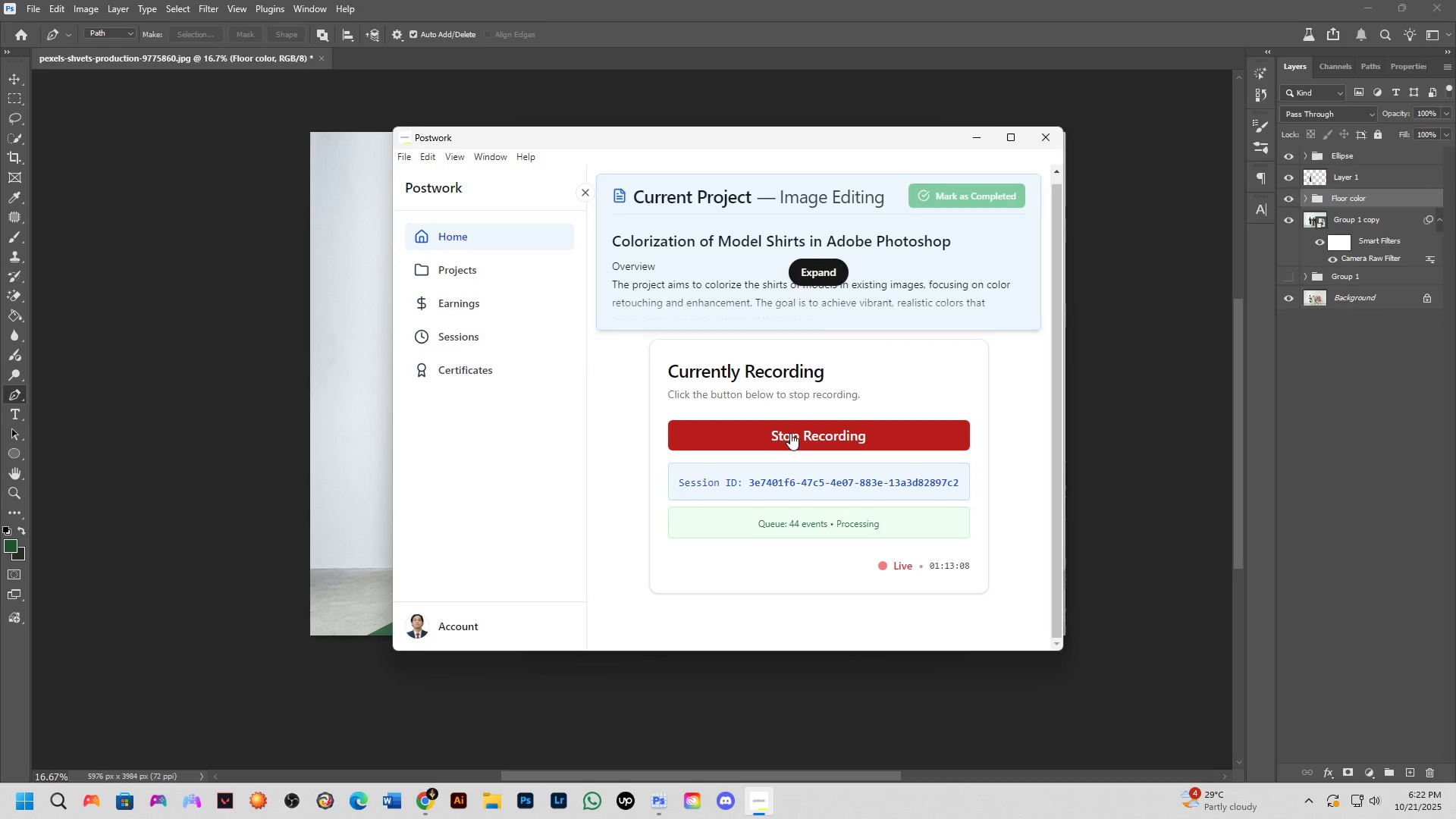 
key(Alt+Tab)
 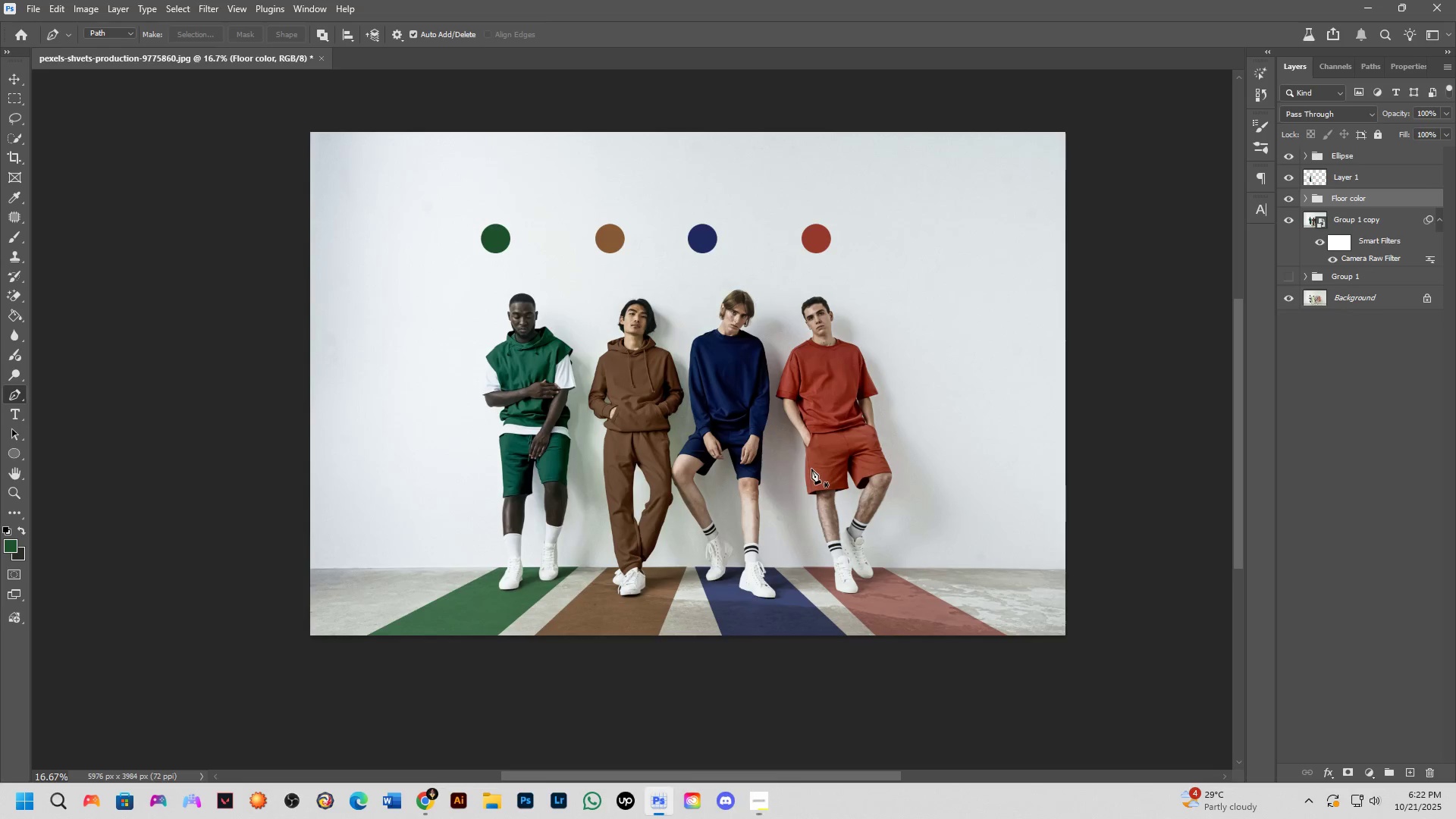 
hold_key(key=ShiftLeft, duration=0.45)
scroll: coordinate [752, 453], scroll_direction: up, amount: 2.0
 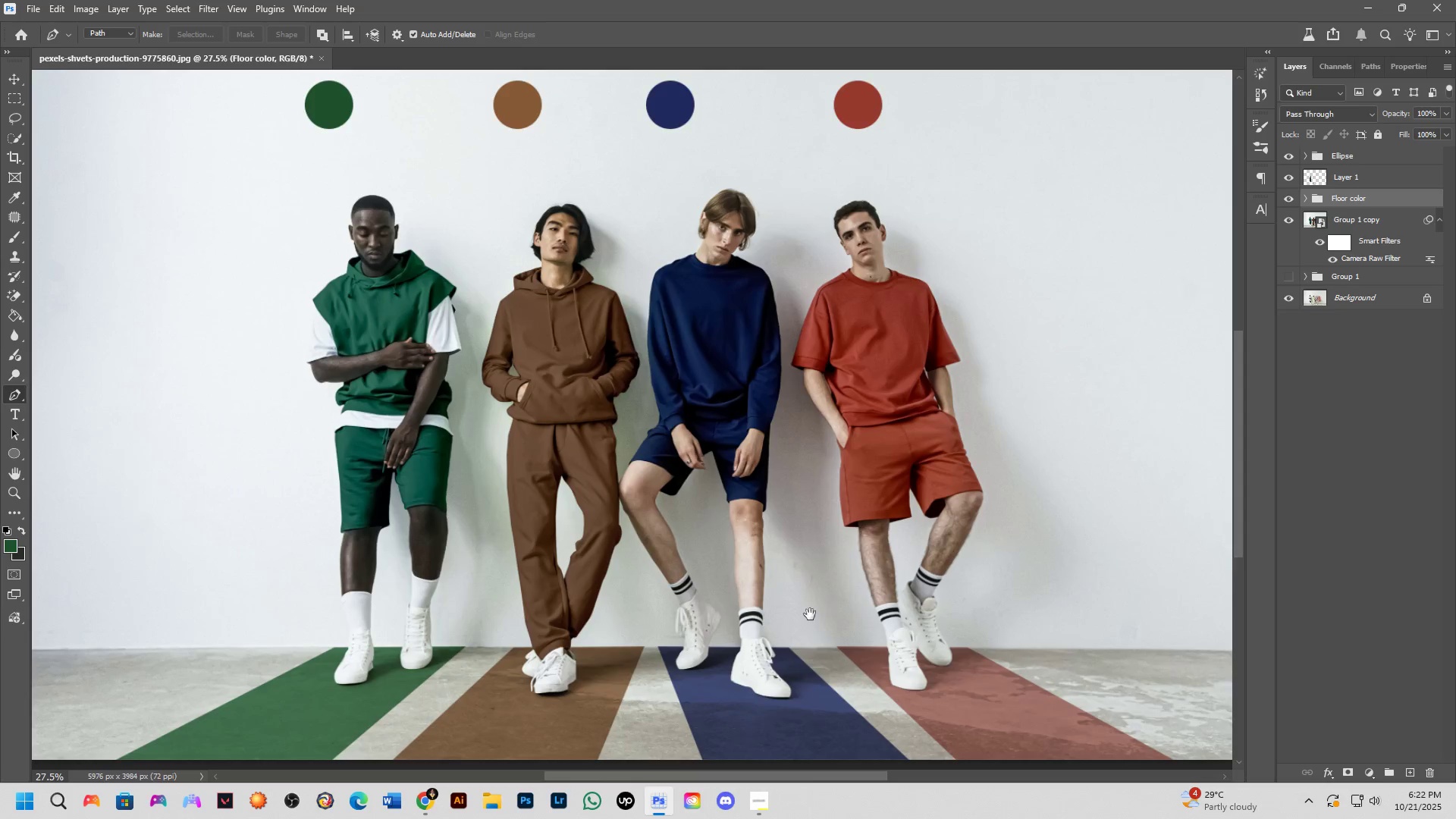 
hold_key(key=Space, duration=1.01)
 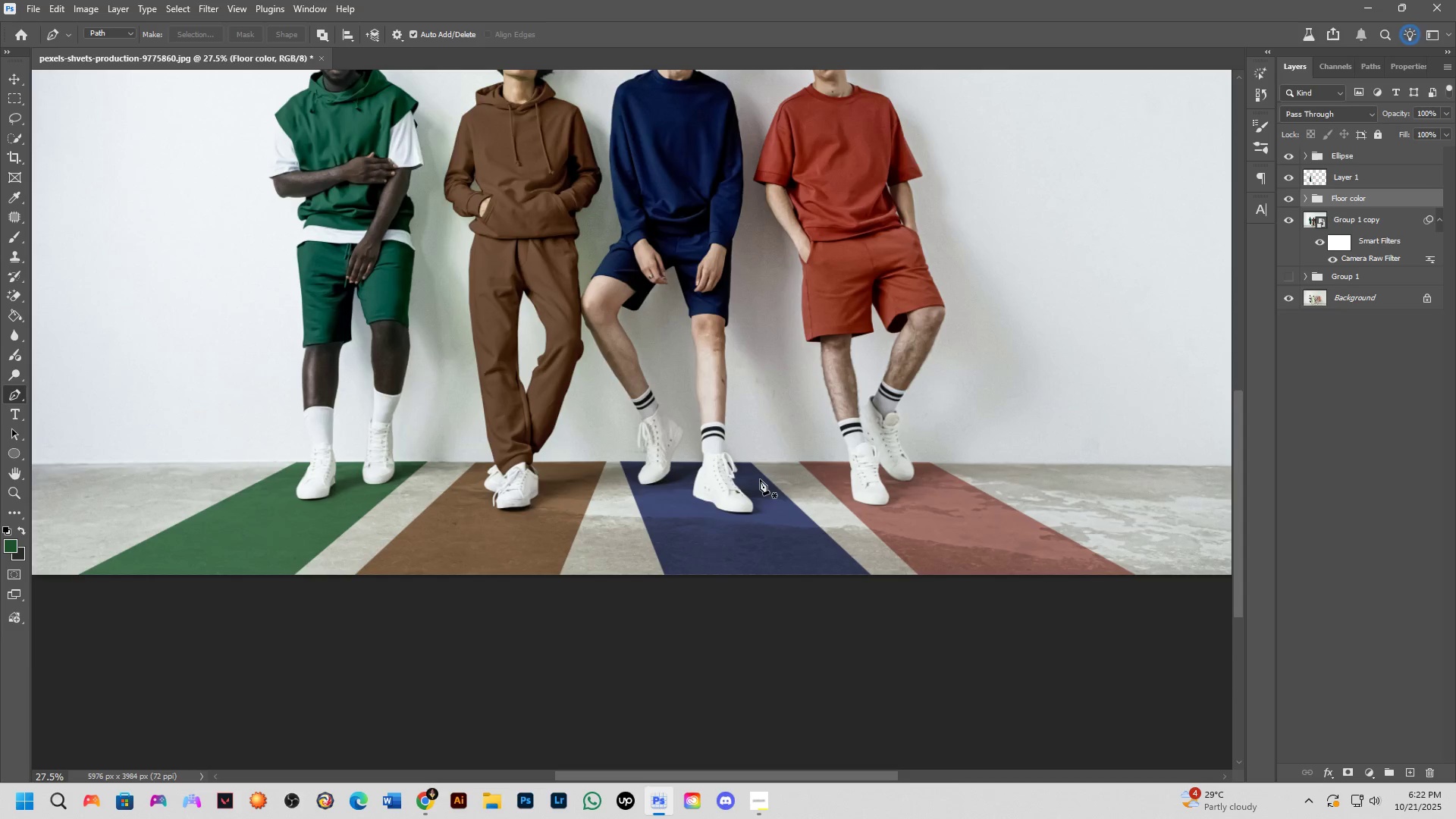 
hold_key(key=ShiftLeft, duration=0.31)
scroll: coordinate [323, 473], scroll_direction: up, amount: 2.0
 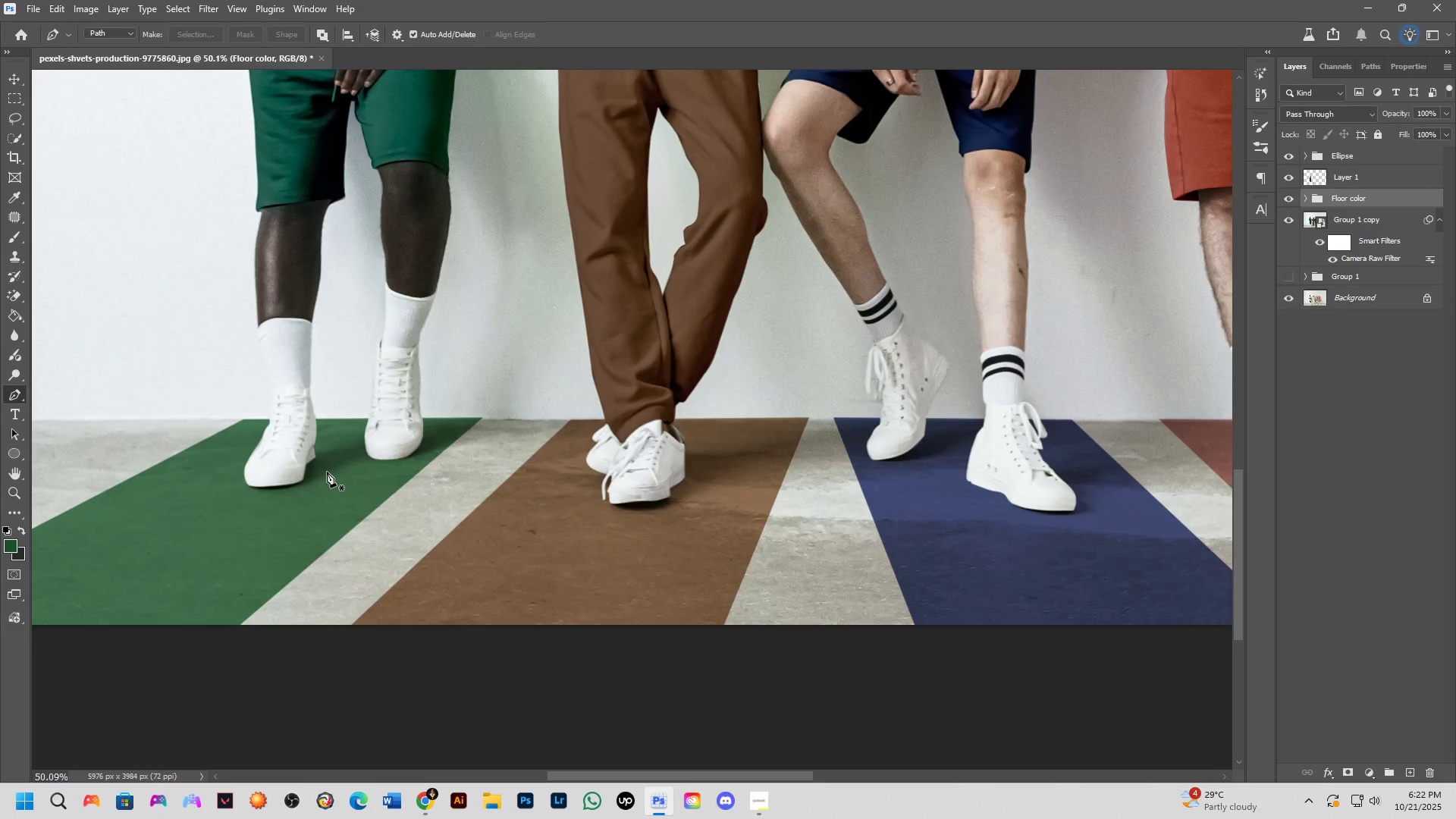 
hold_key(key=ShiftLeft, duration=0.4)
 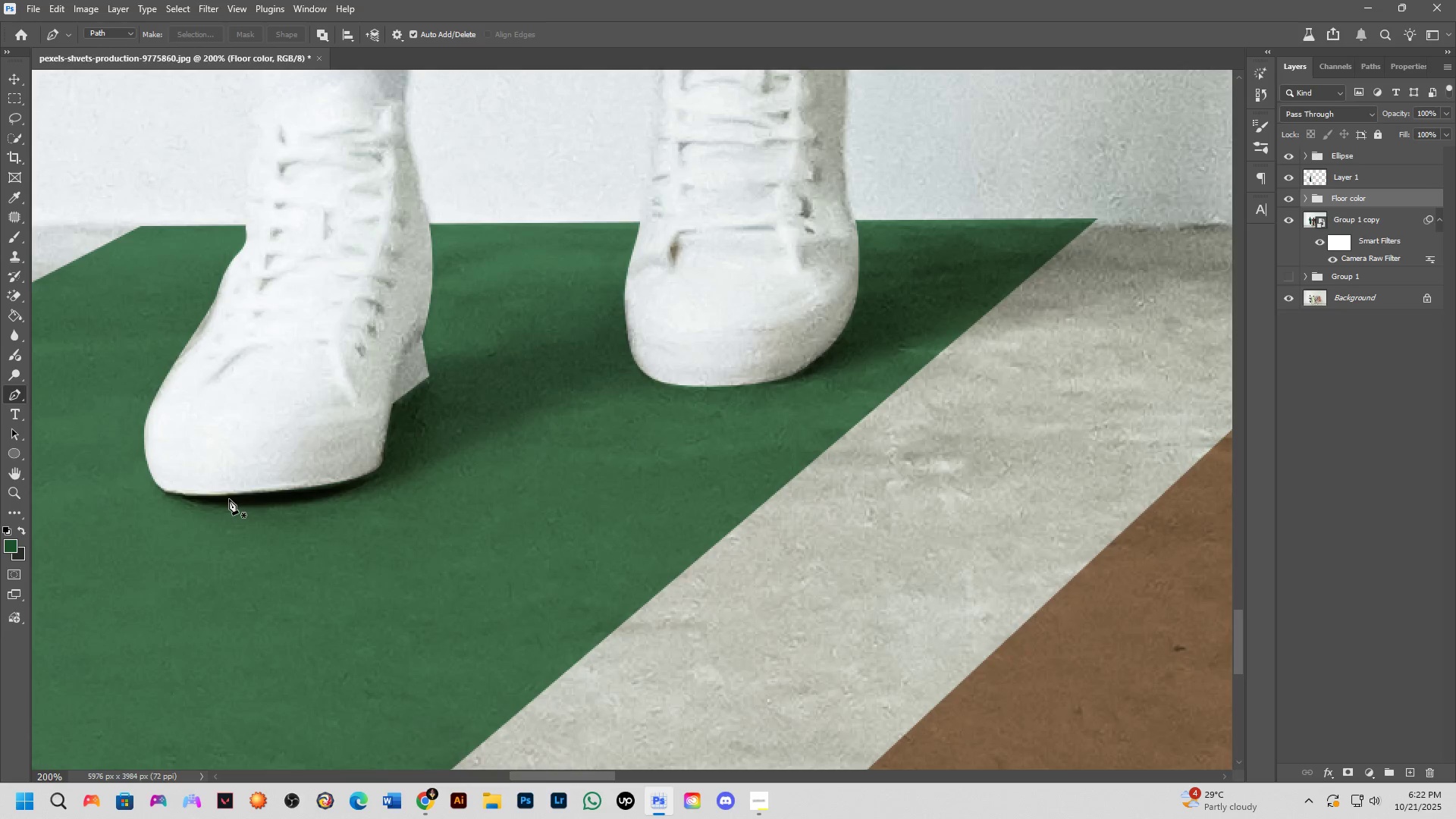 
key(Shift+ShiftLeft)
 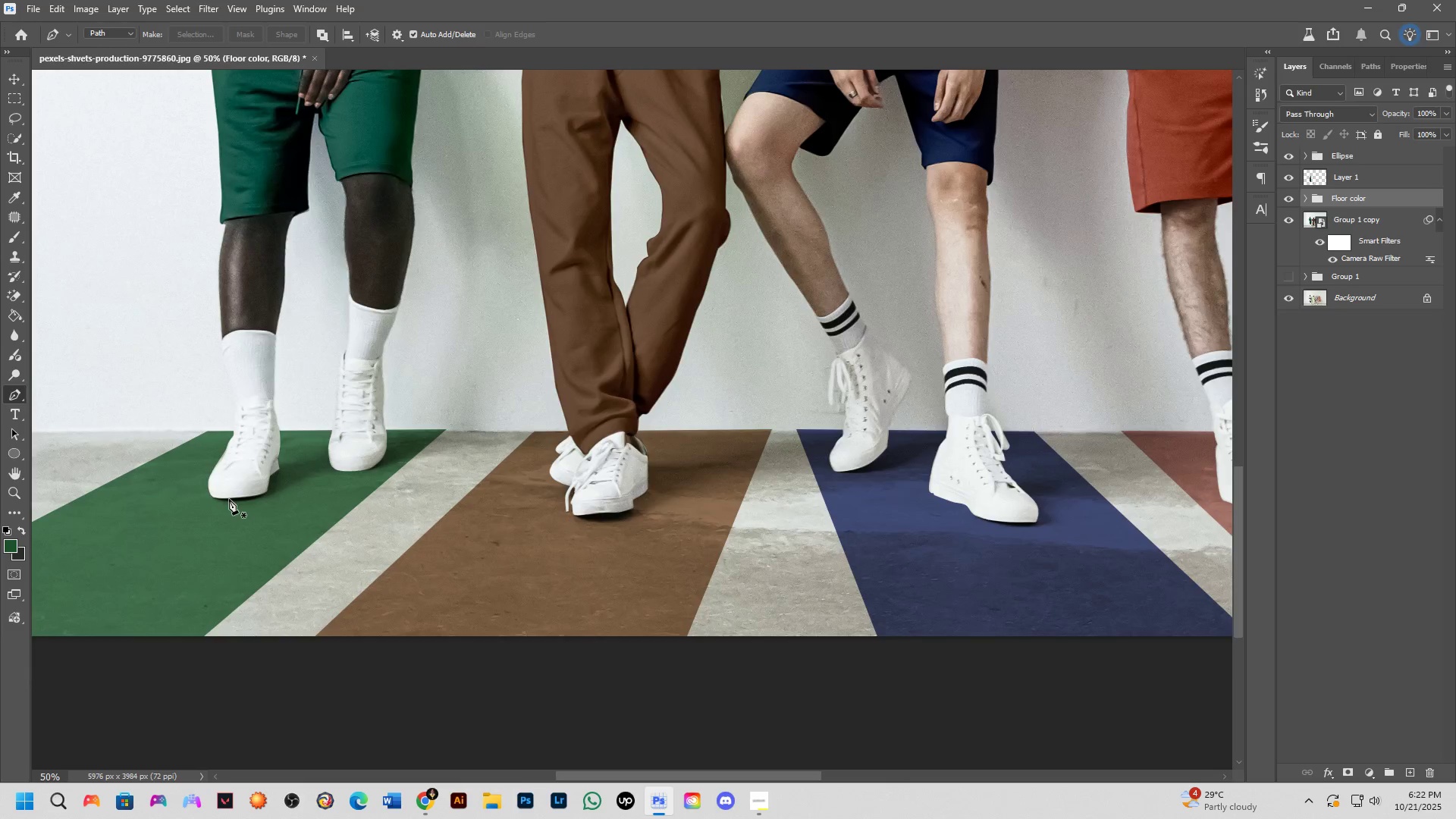 
key(Shift+ShiftLeft)
 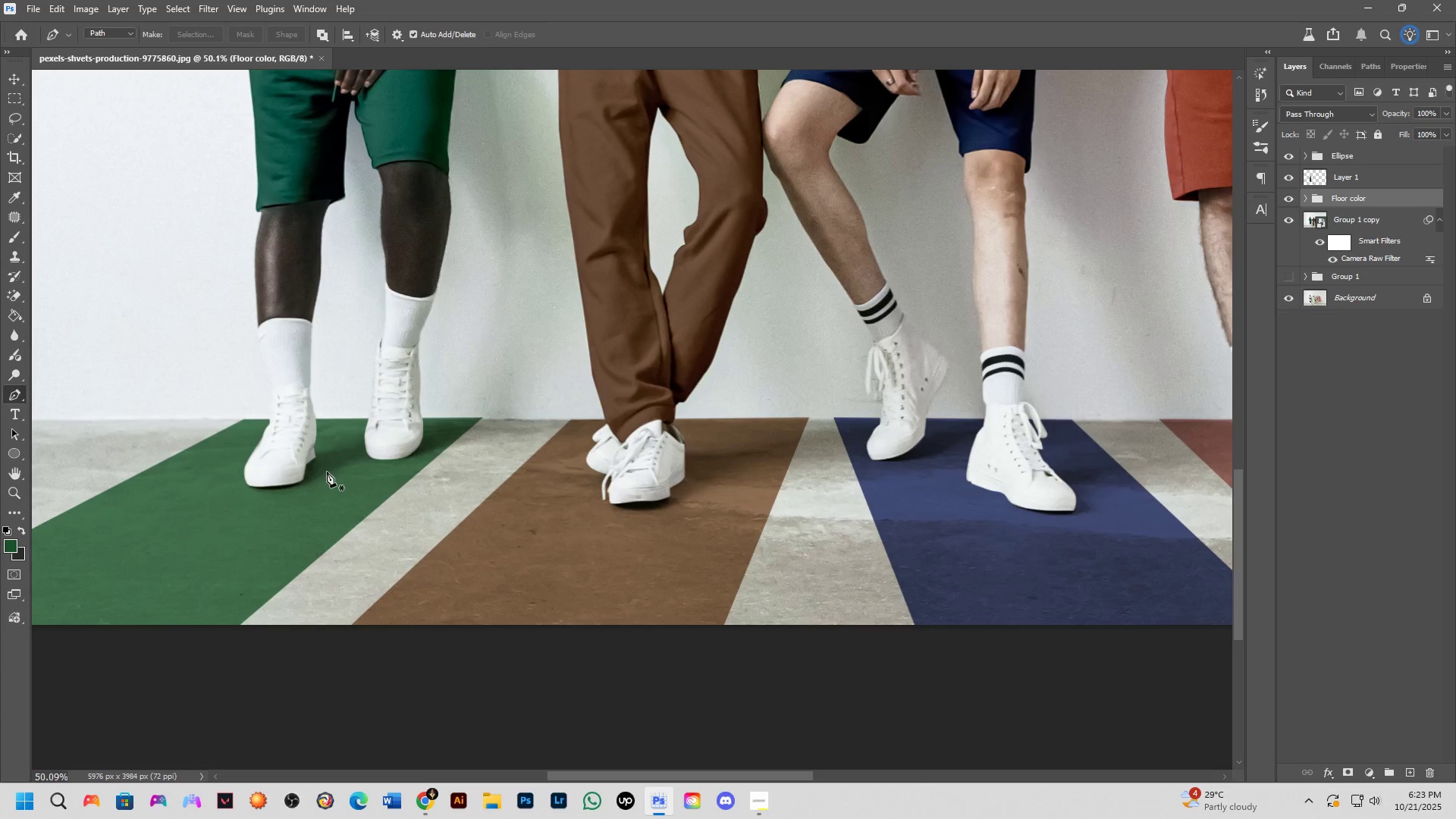 
wait(70.04)
 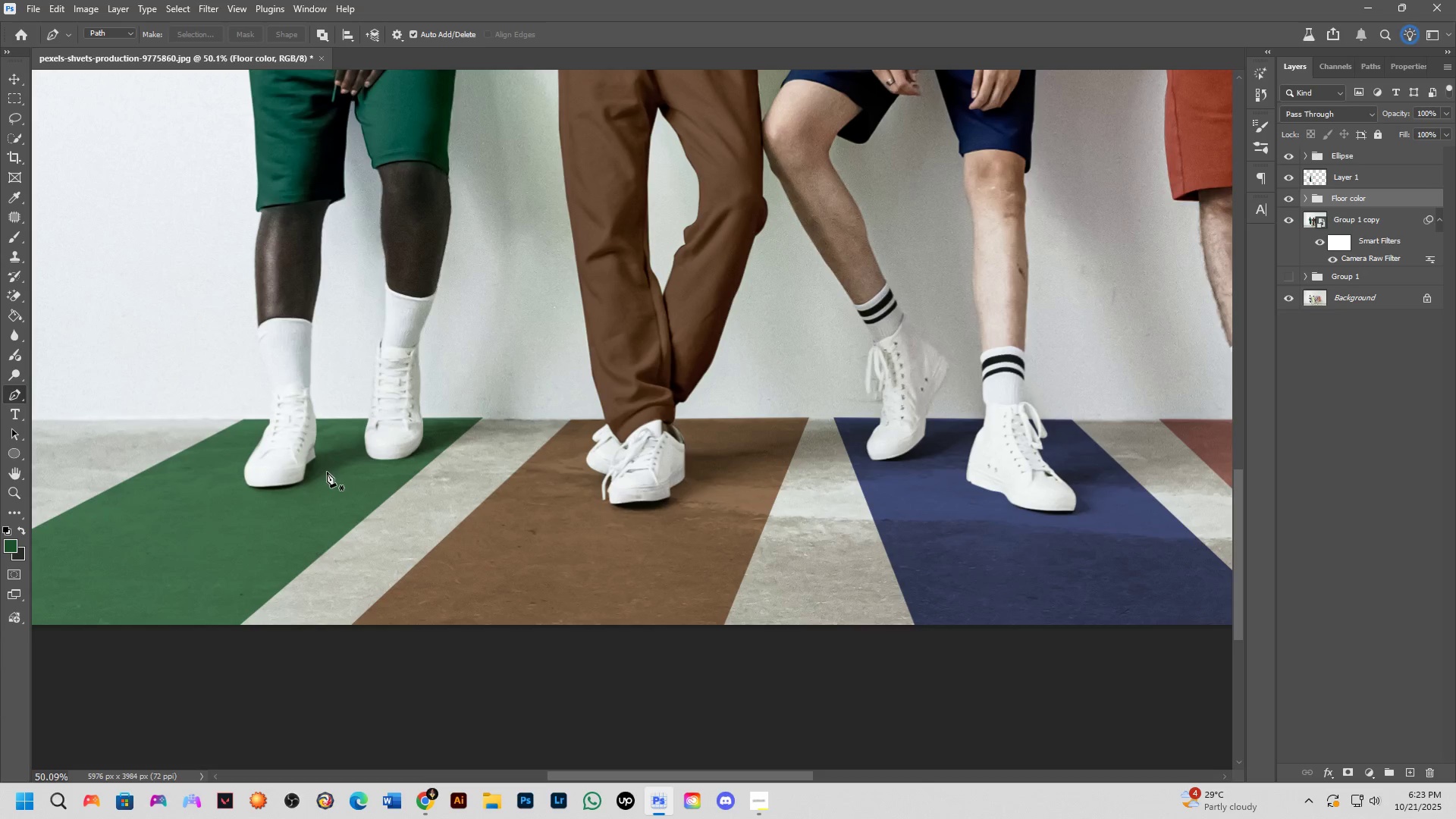 
hold_key(key=Space, duration=0.83)
 